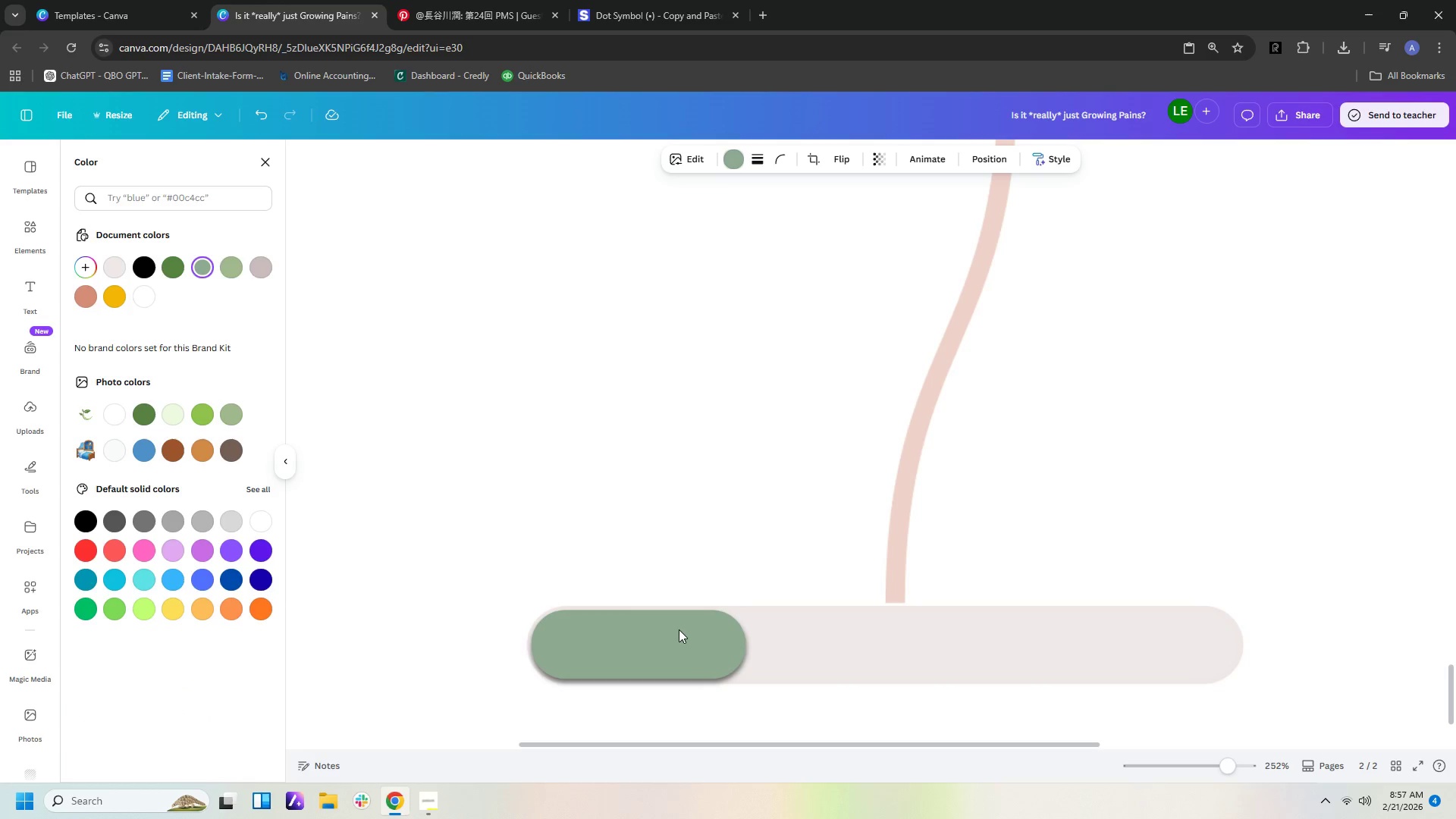 
key(ArrowRight)
 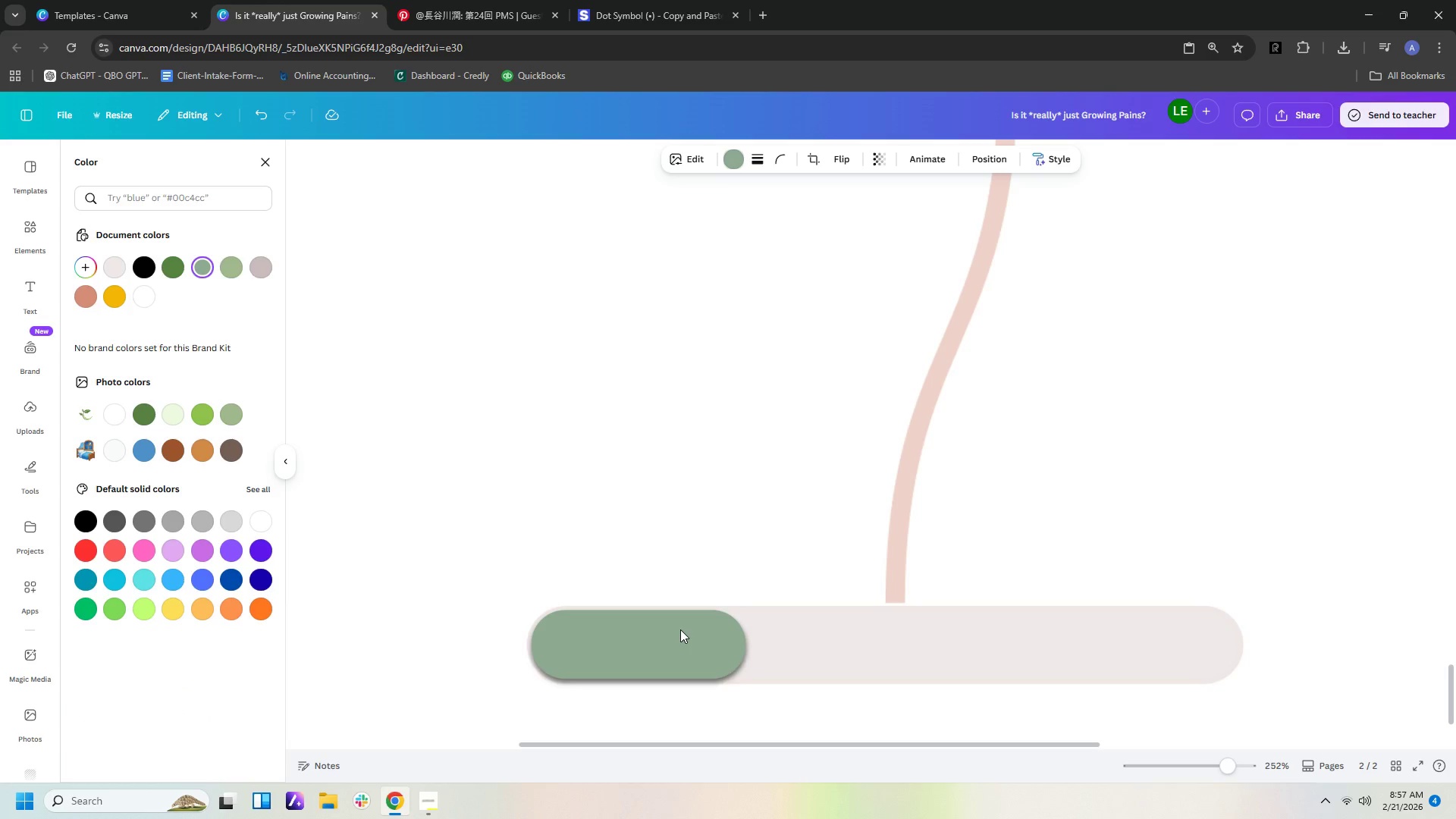 
key(ArrowUp)
 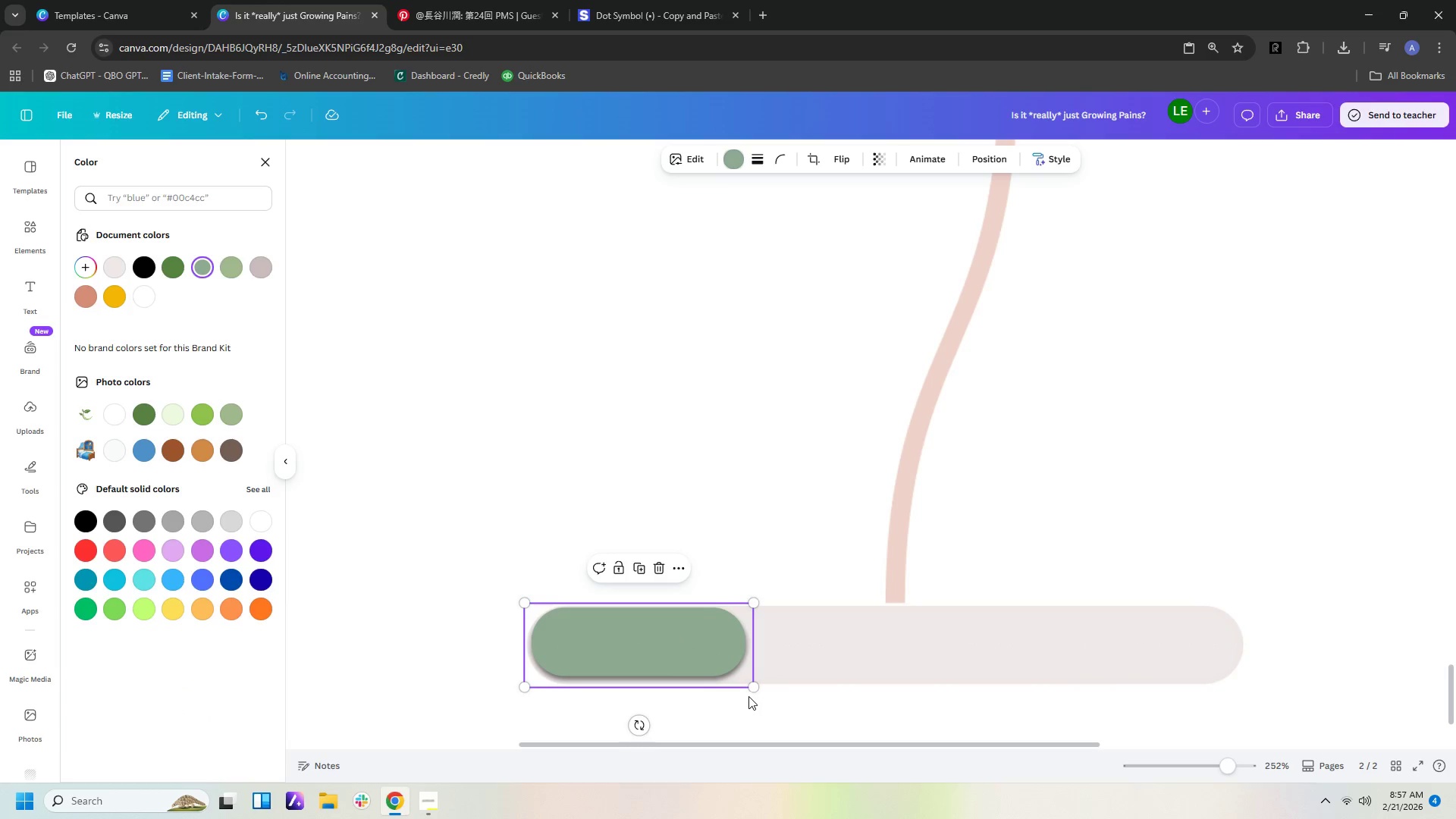 
left_click_drag(start_coordinate=[754, 687], to_coordinate=[777, 698])
 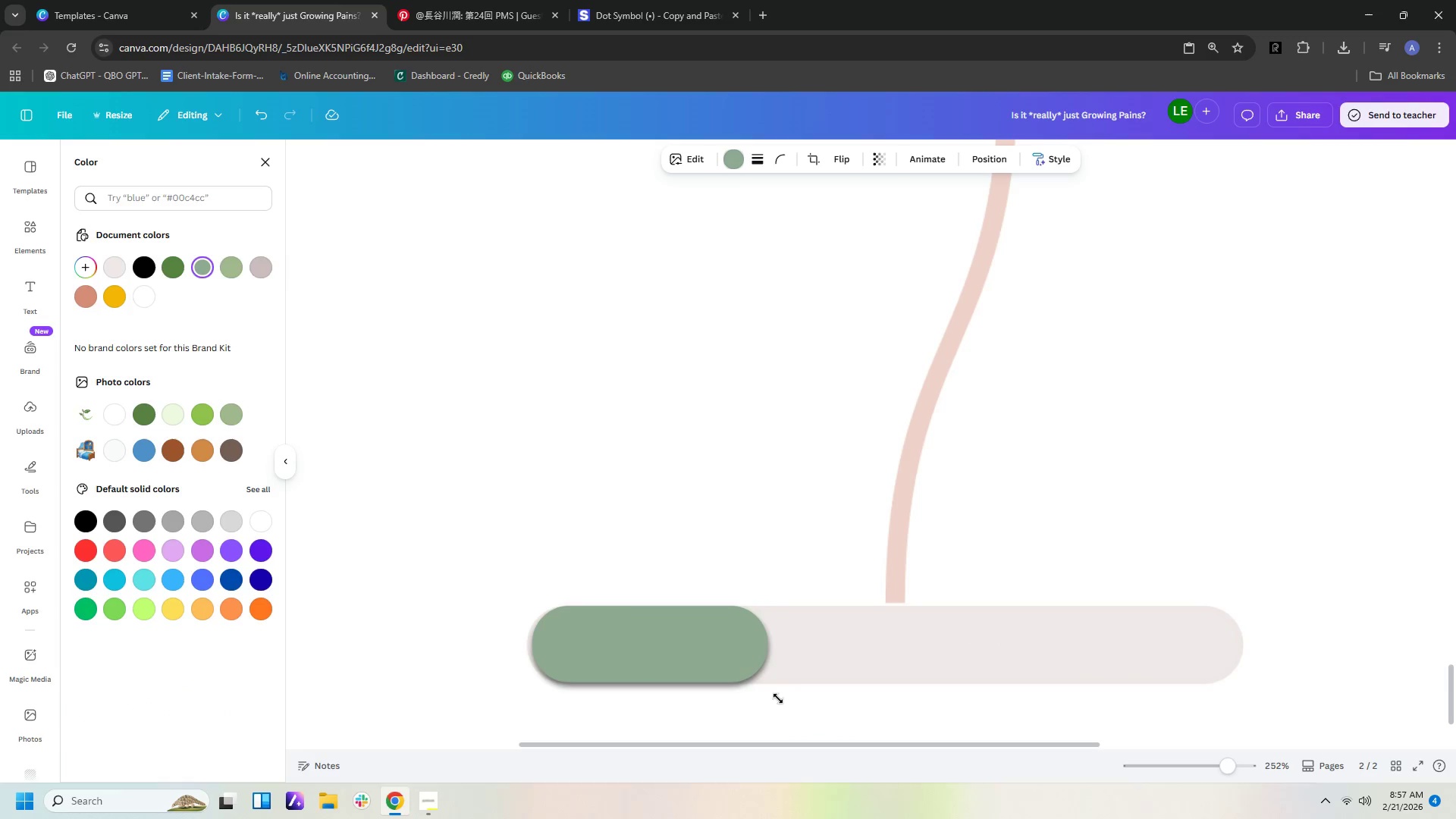 
key(ArrowUp)
 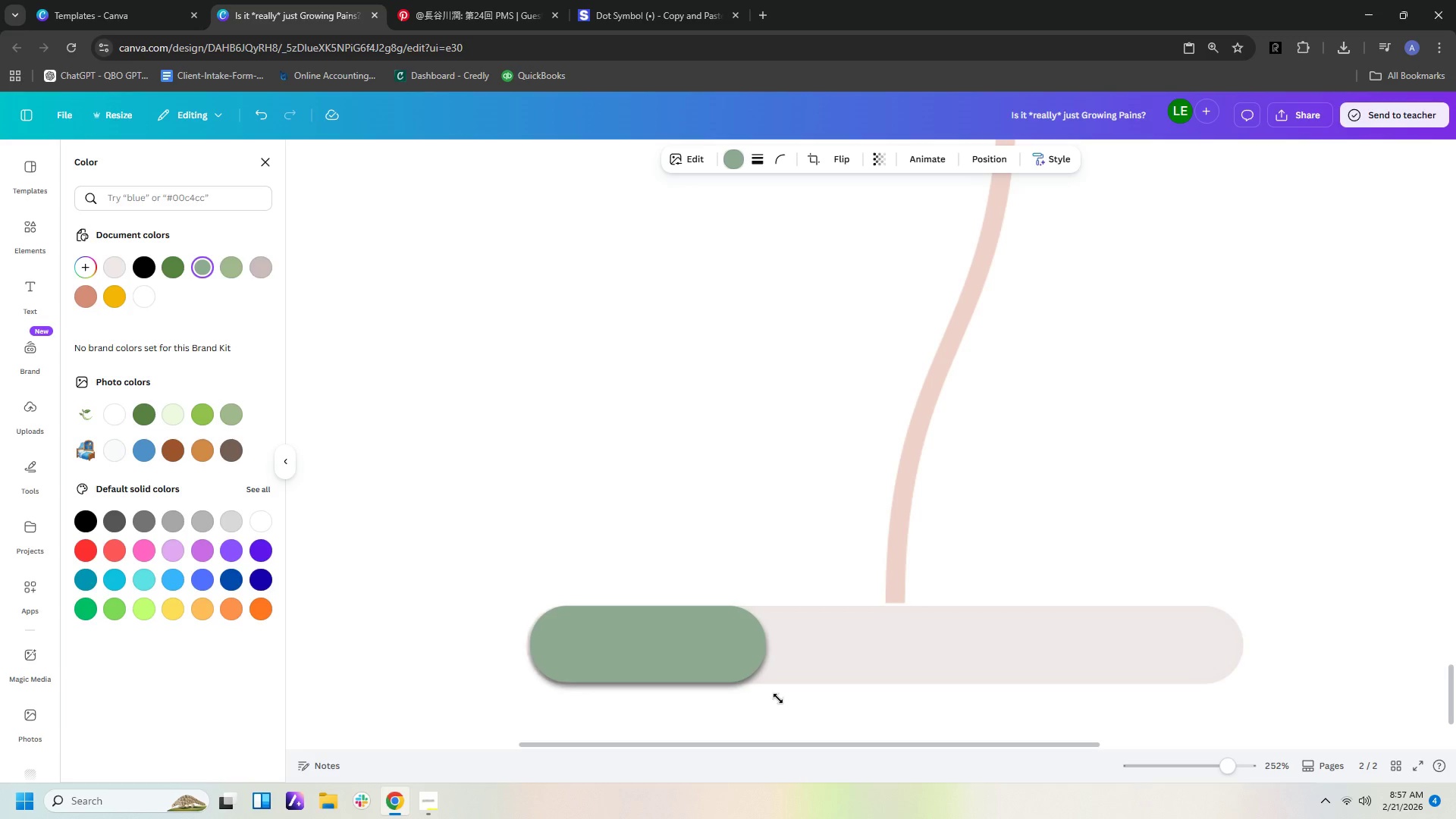 
key(ArrowLeft)
 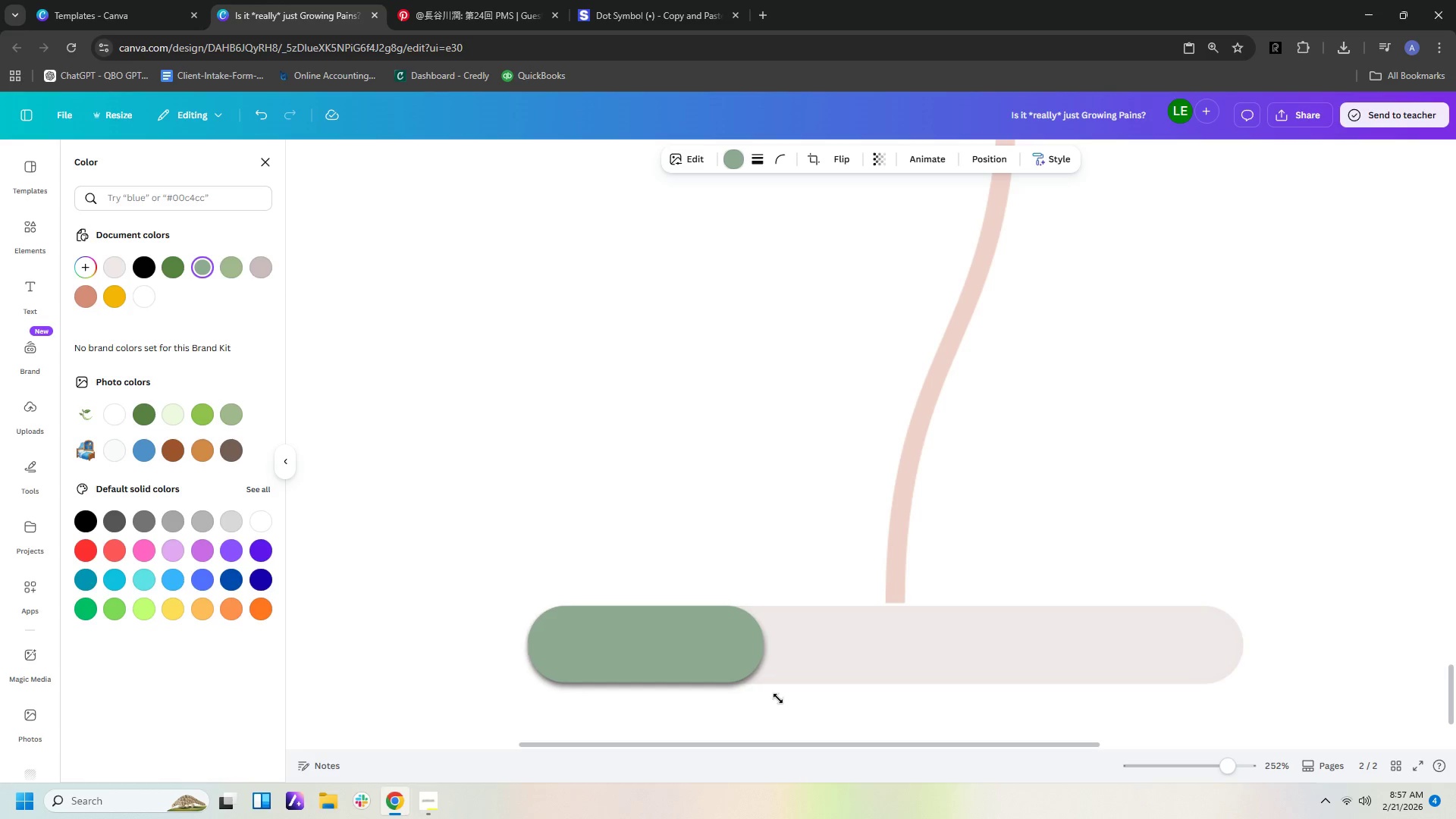 
key(ArrowLeft)
 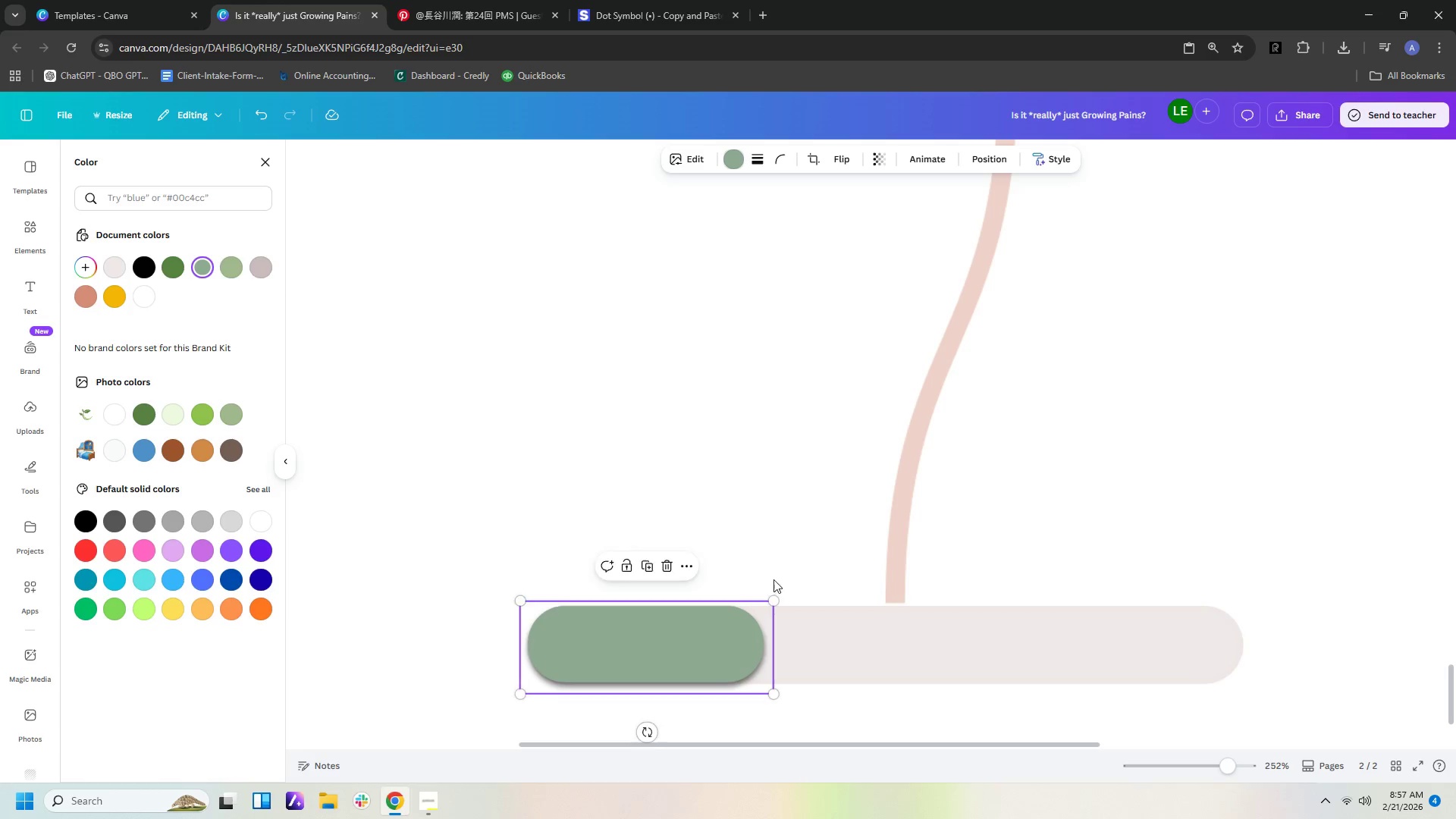 
left_click([775, 492])
 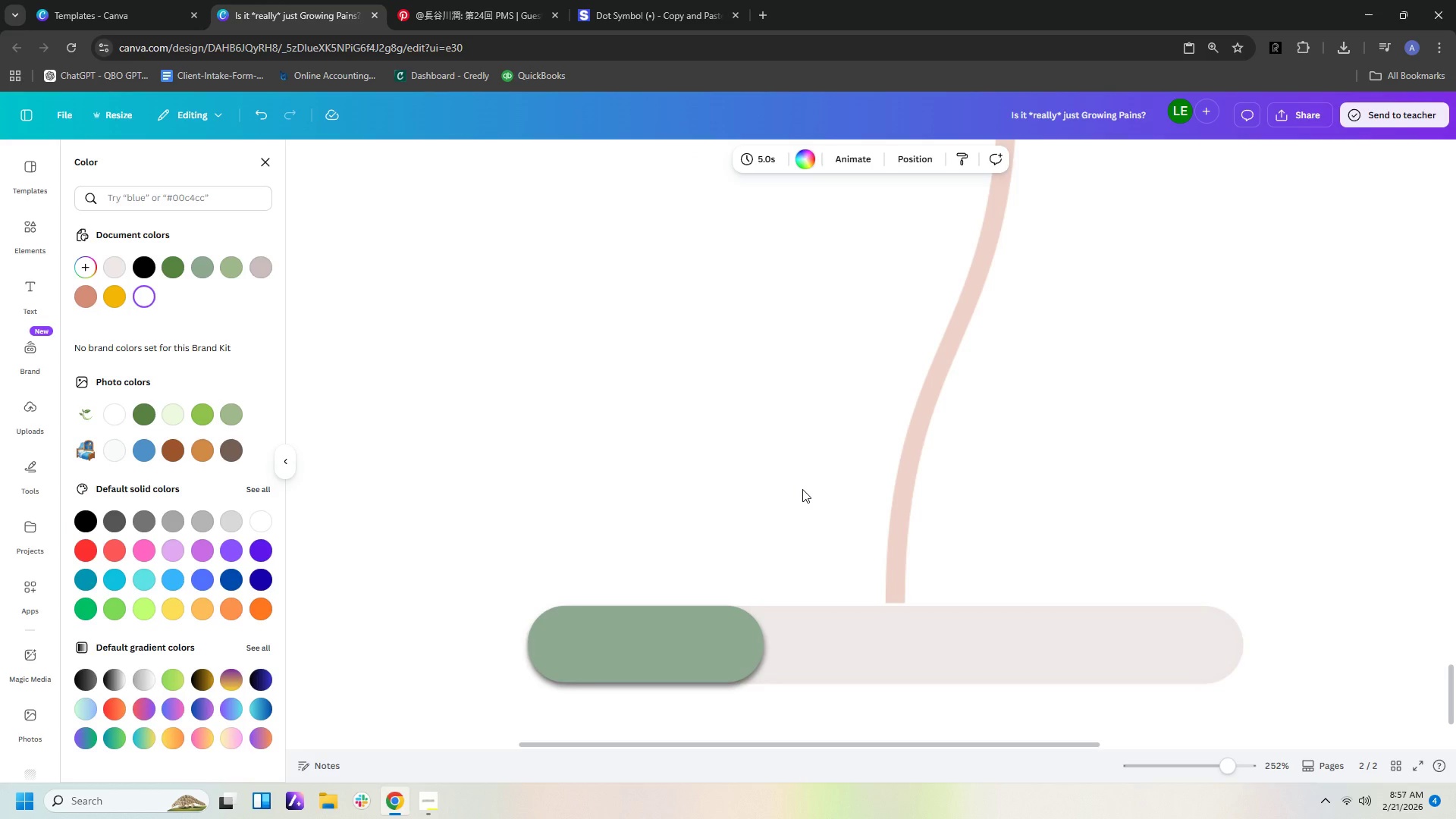 
hold_key(key=ControlLeft, duration=0.94)
scroll: coordinate [802, 489], scroll_direction: down, amount: 4.0
 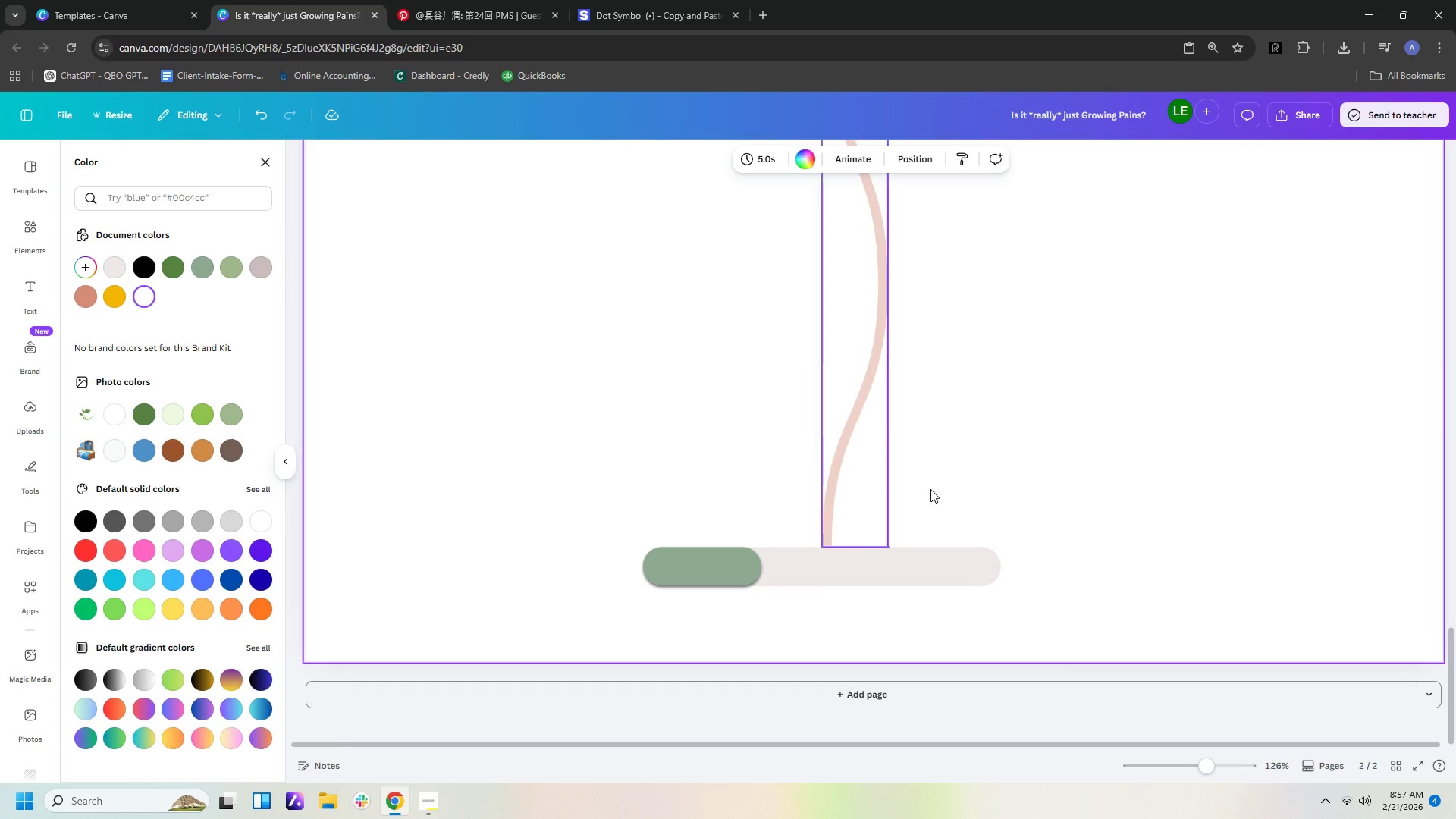 
left_click([1061, 489])
 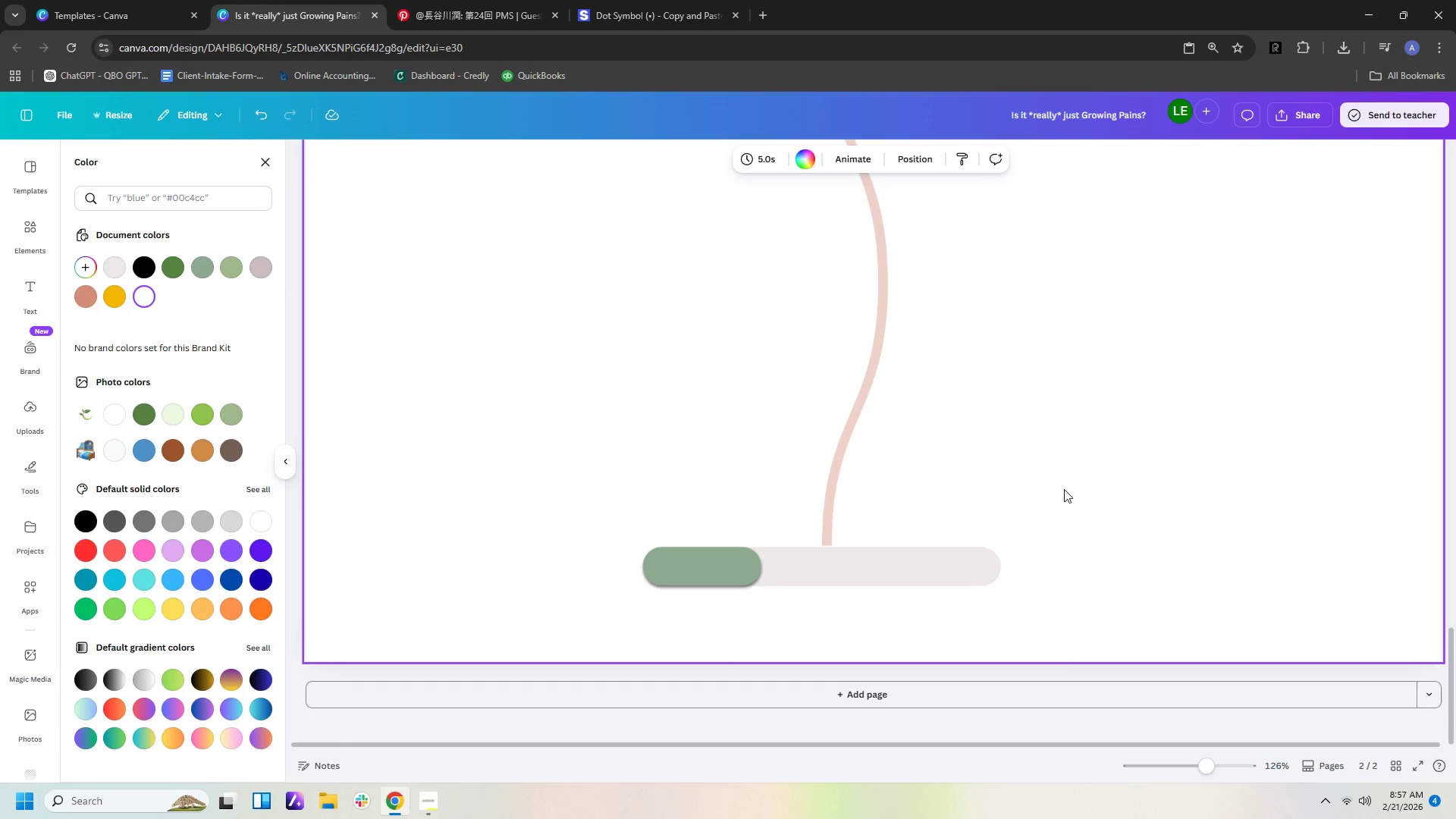 
hold_key(key=ControlLeft, duration=0.7)
 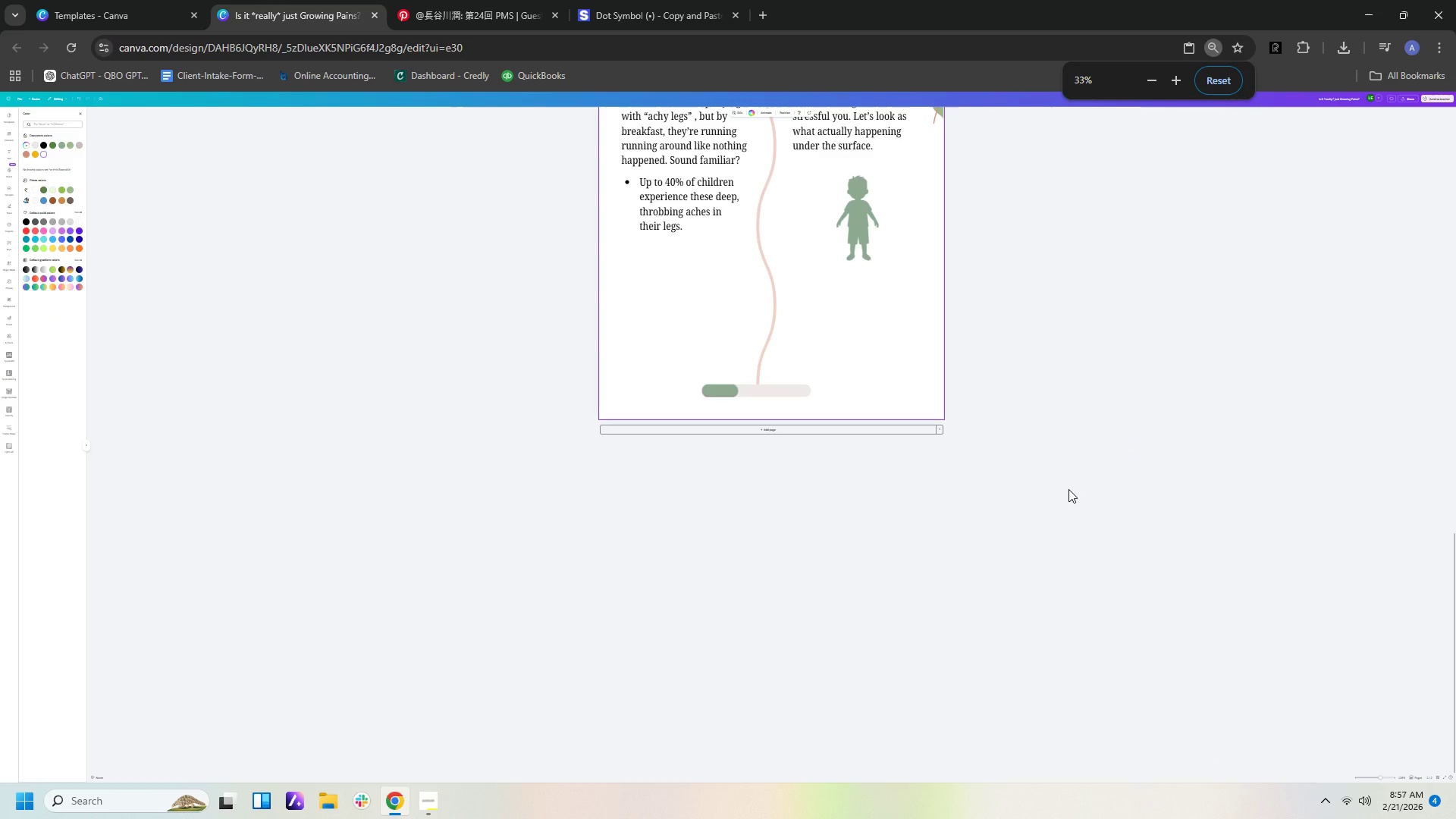 
hold_key(key=ControlLeft, duration=1.95)
 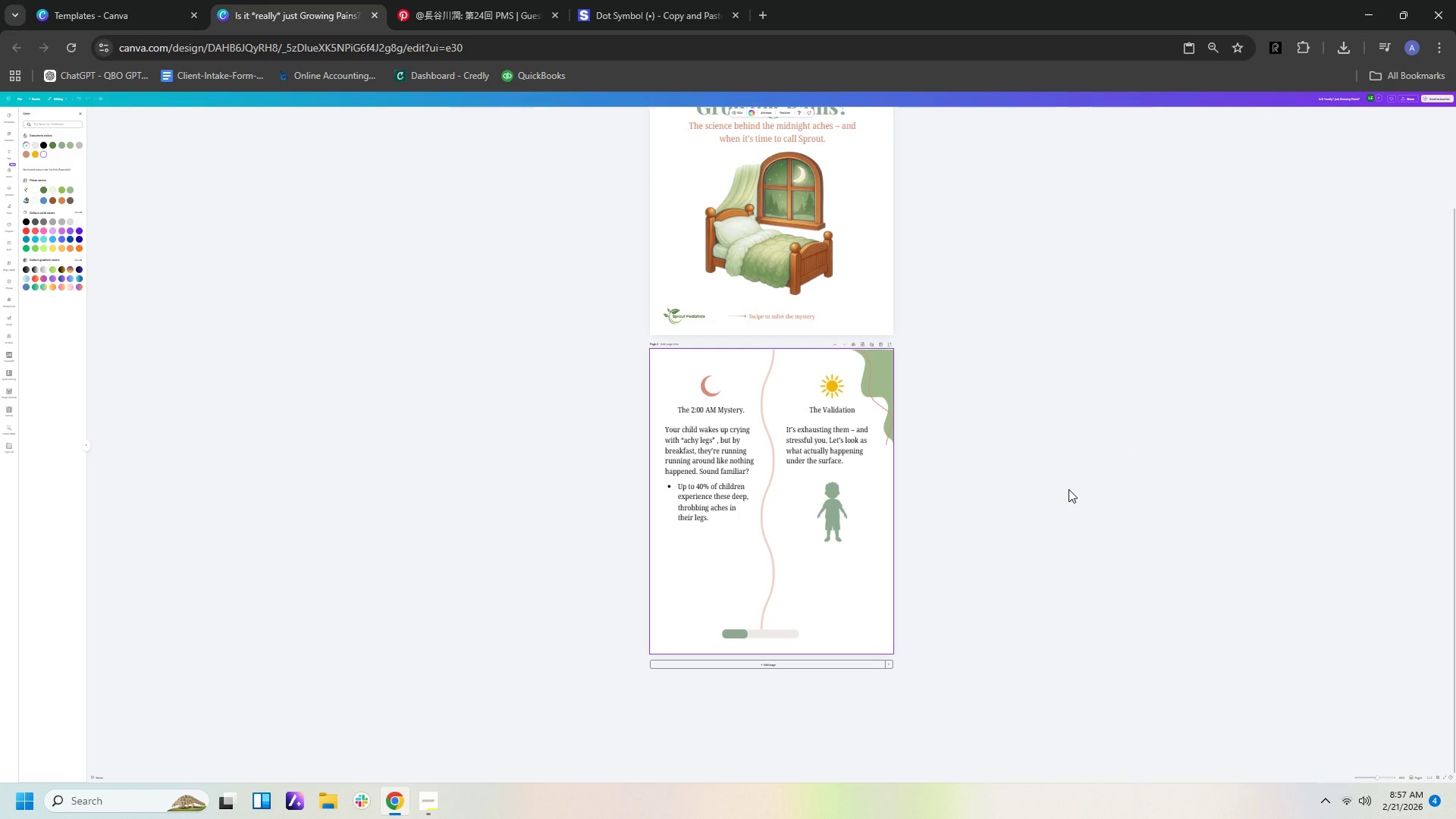 
scroll: coordinate [1068, 489], scroll_direction: down, amount: 8.0
 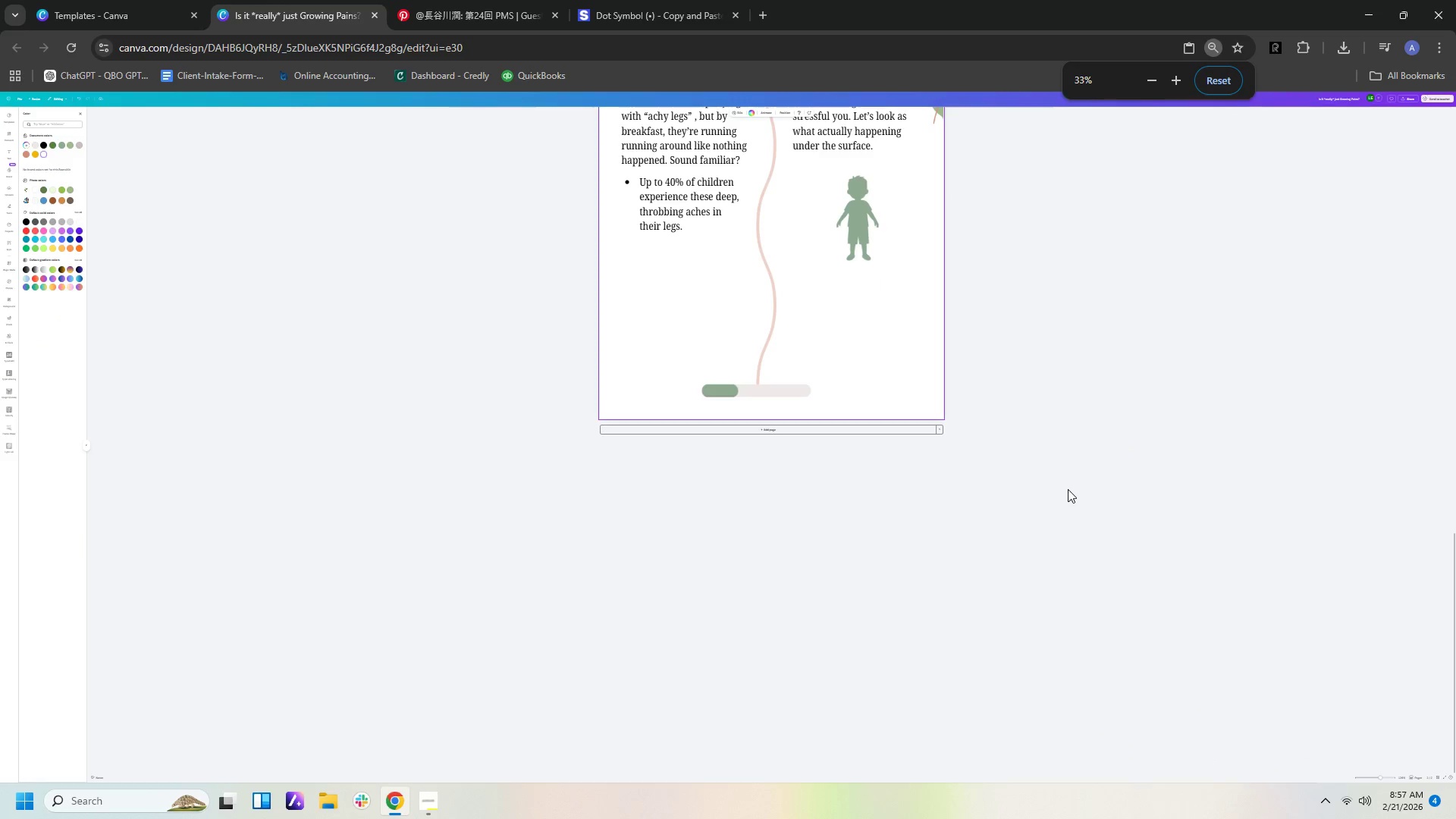 
scroll: coordinate [1068, 489], scroll_direction: up, amount: 4.0
 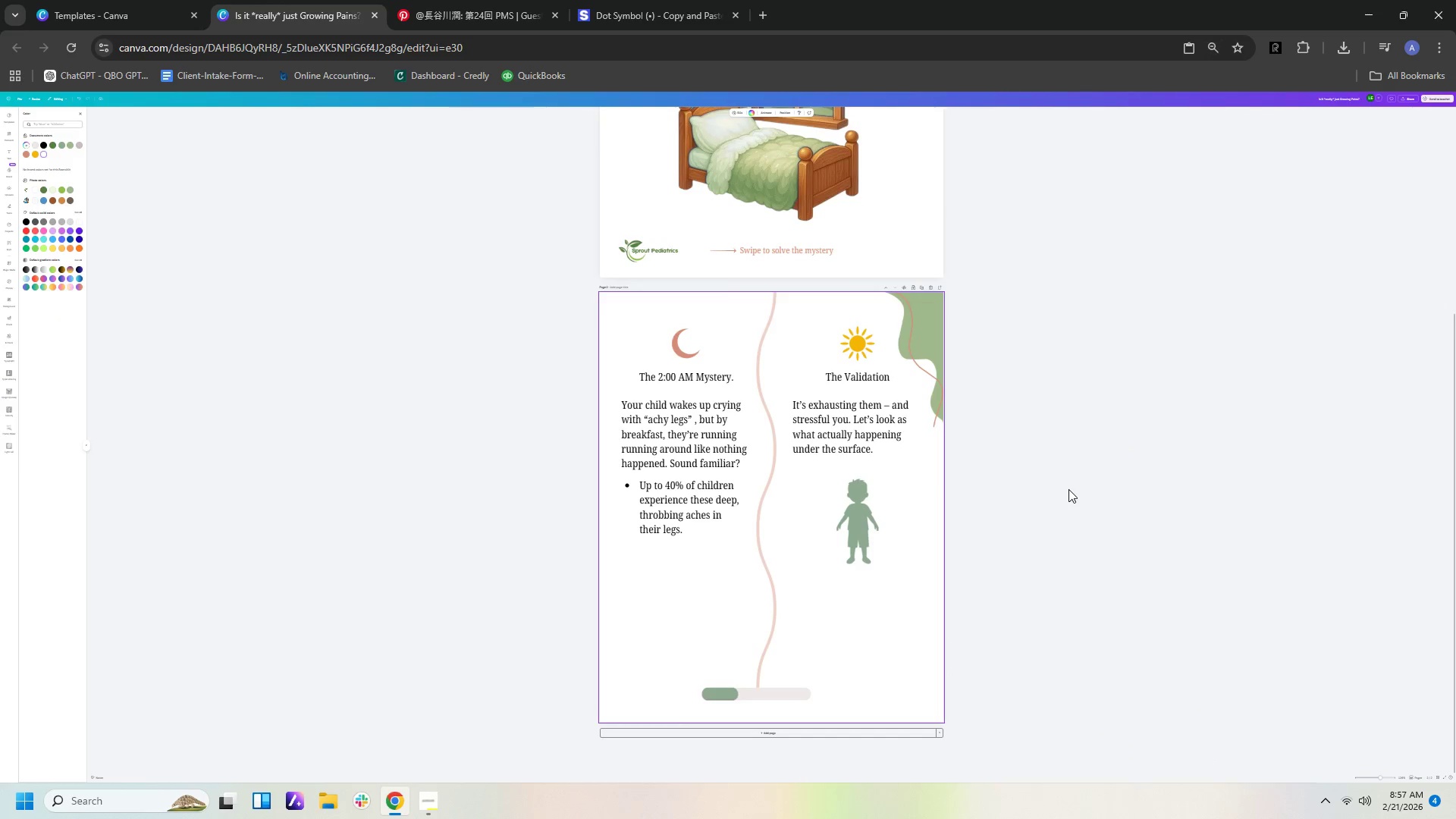 
hold_key(key=ControlLeft, duration=1.38)
scroll: coordinate [1068, 489], scroll_direction: down, amount: 2.0
 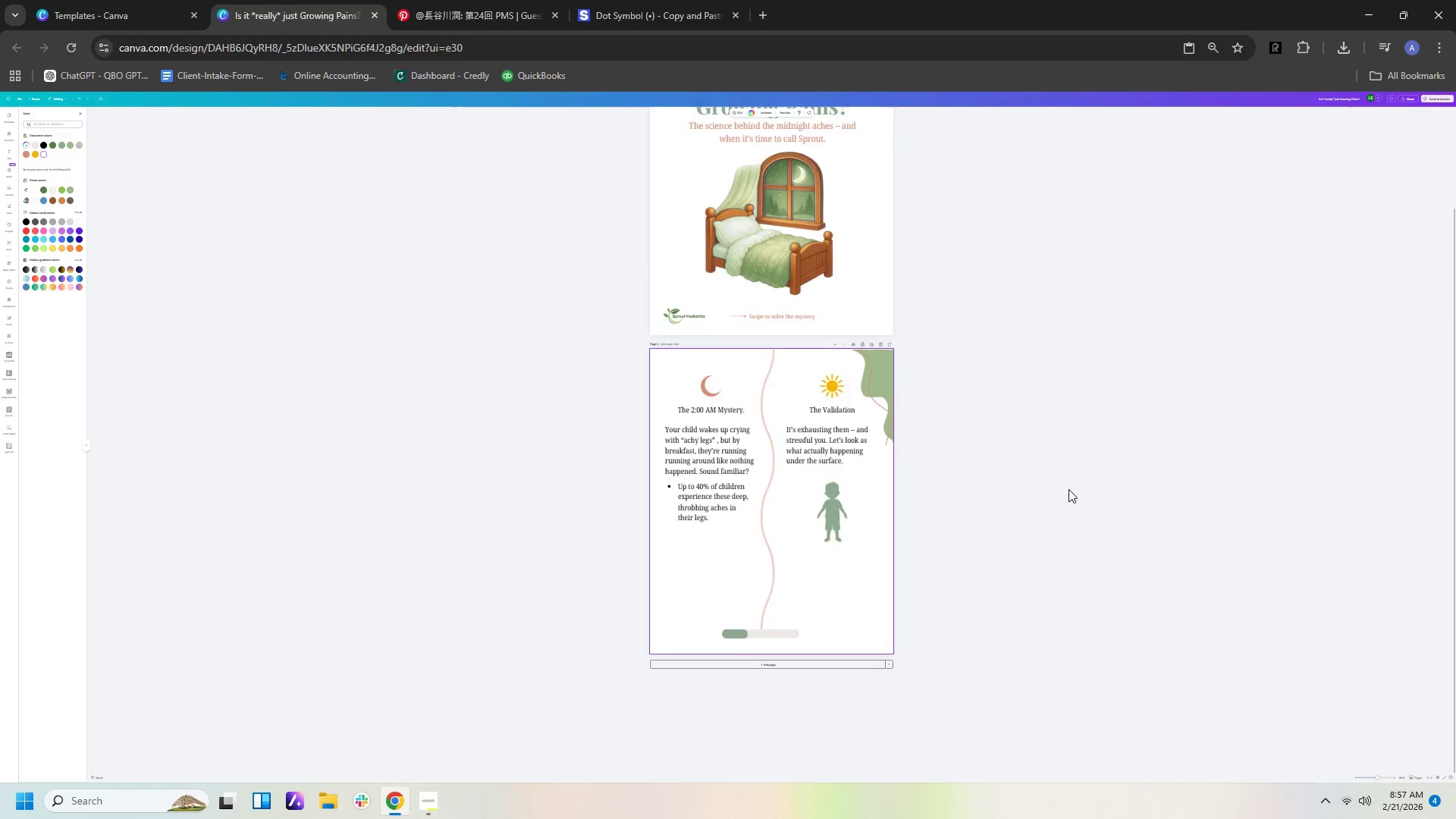 
hold_key(key=ControlLeft, duration=1.42)
scroll: coordinate [1068, 489], scroll_direction: up, amount: 1.0
 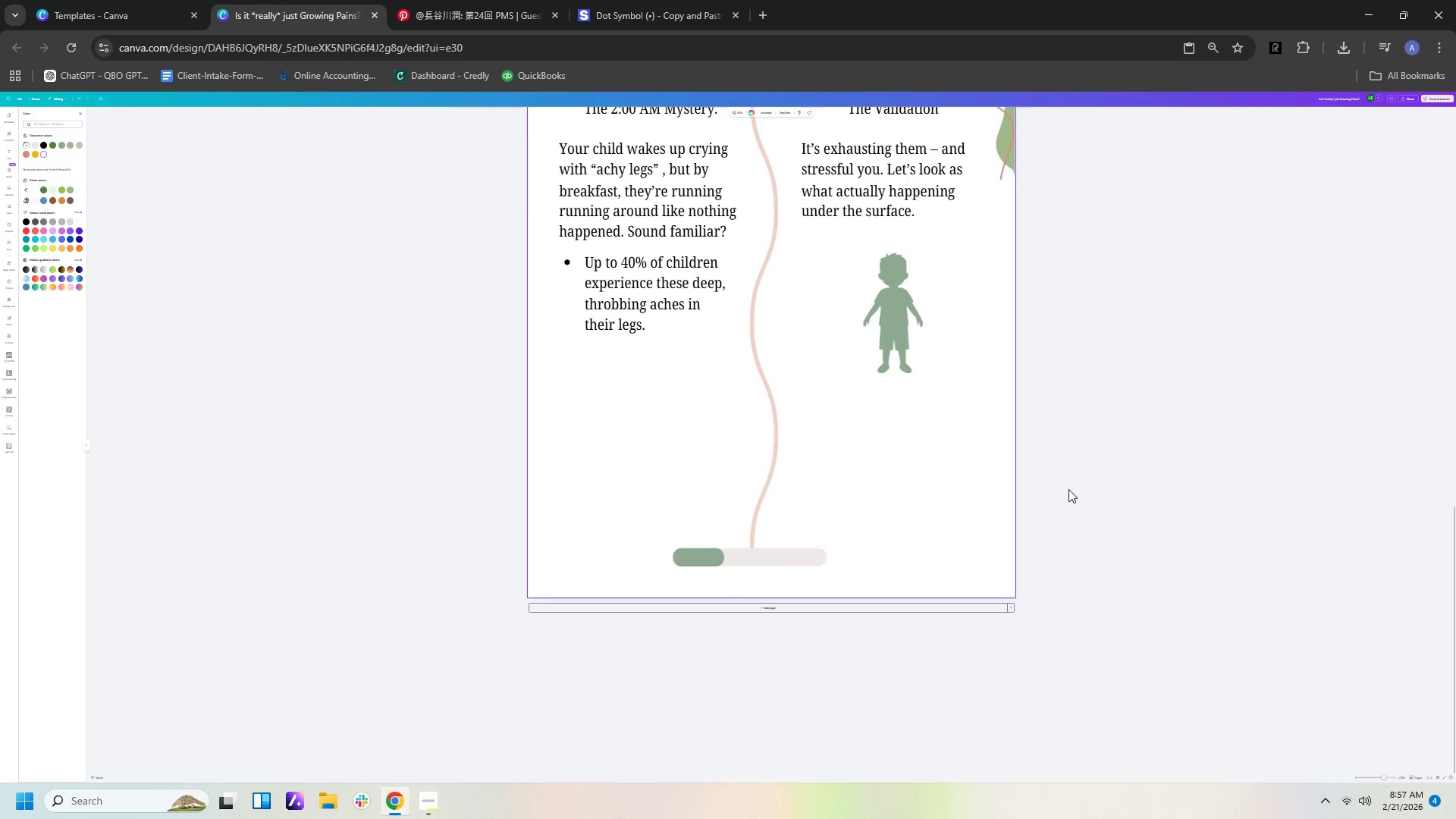 
scroll: coordinate [1068, 489], scroll_direction: down, amount: 4.0
 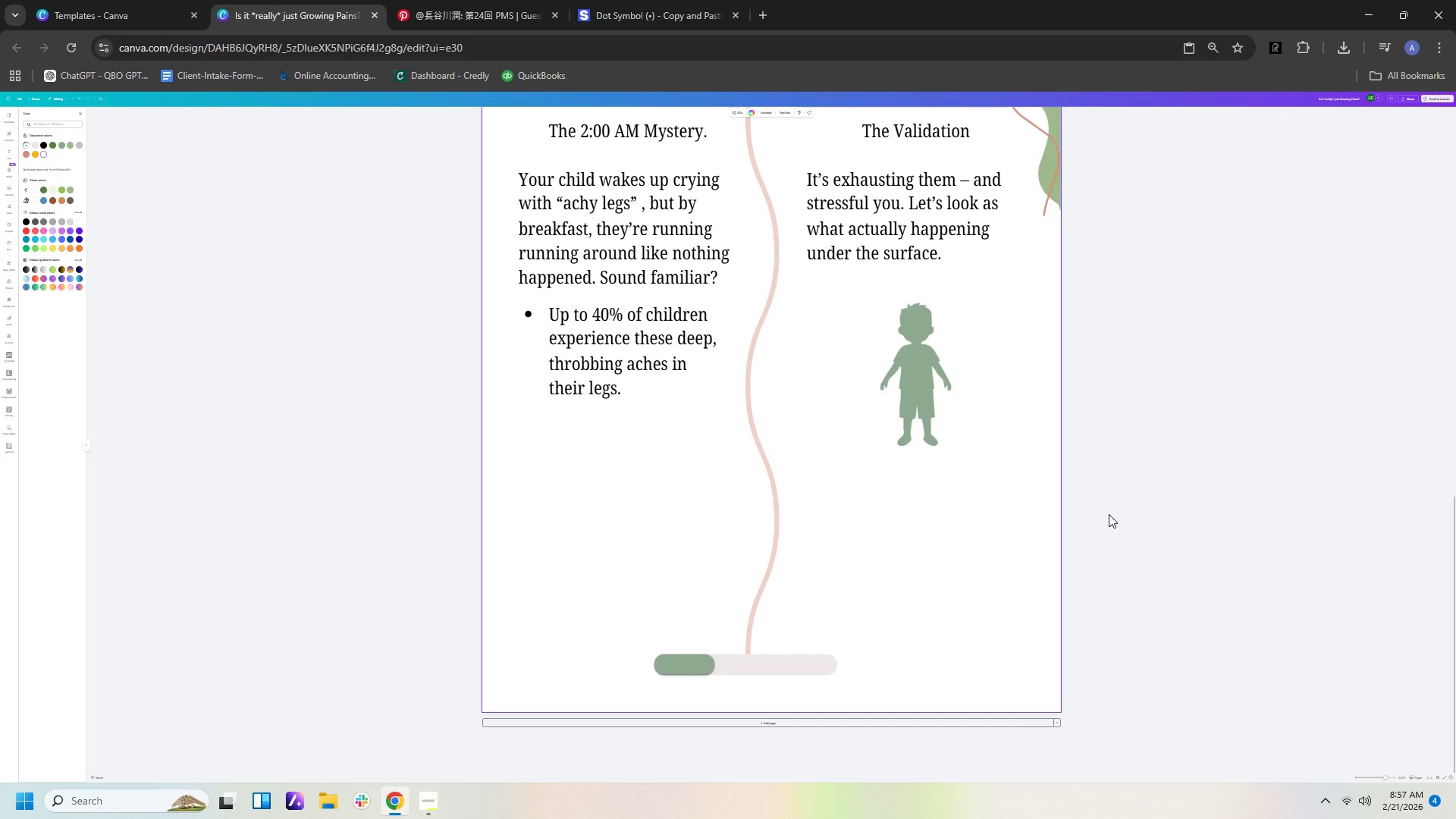 
hold_key(key=ControlLeft, duration=0.64)
 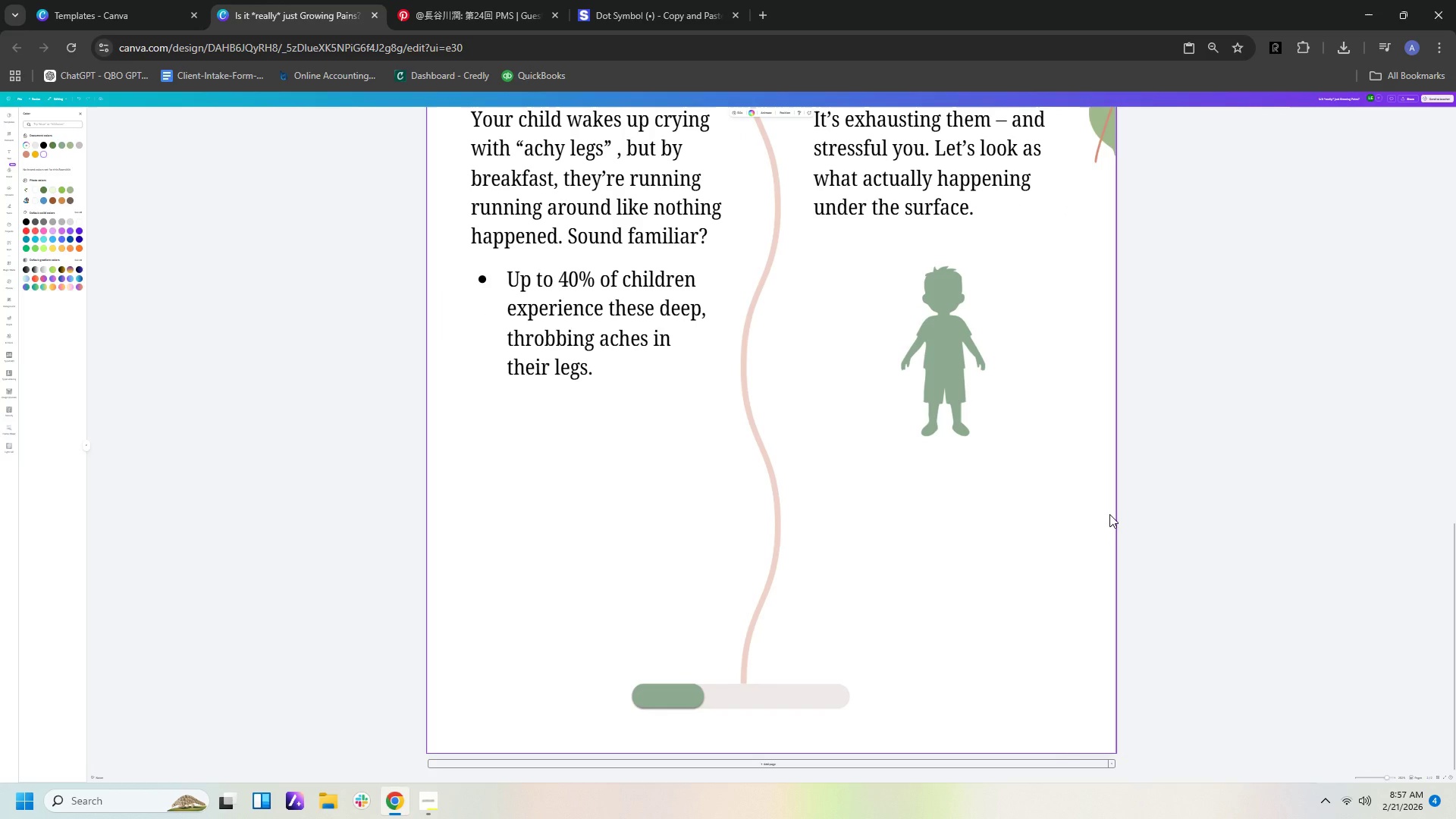 
scroll: coordinate [1109, 514], scroll_direction: down, amount: 2.0
 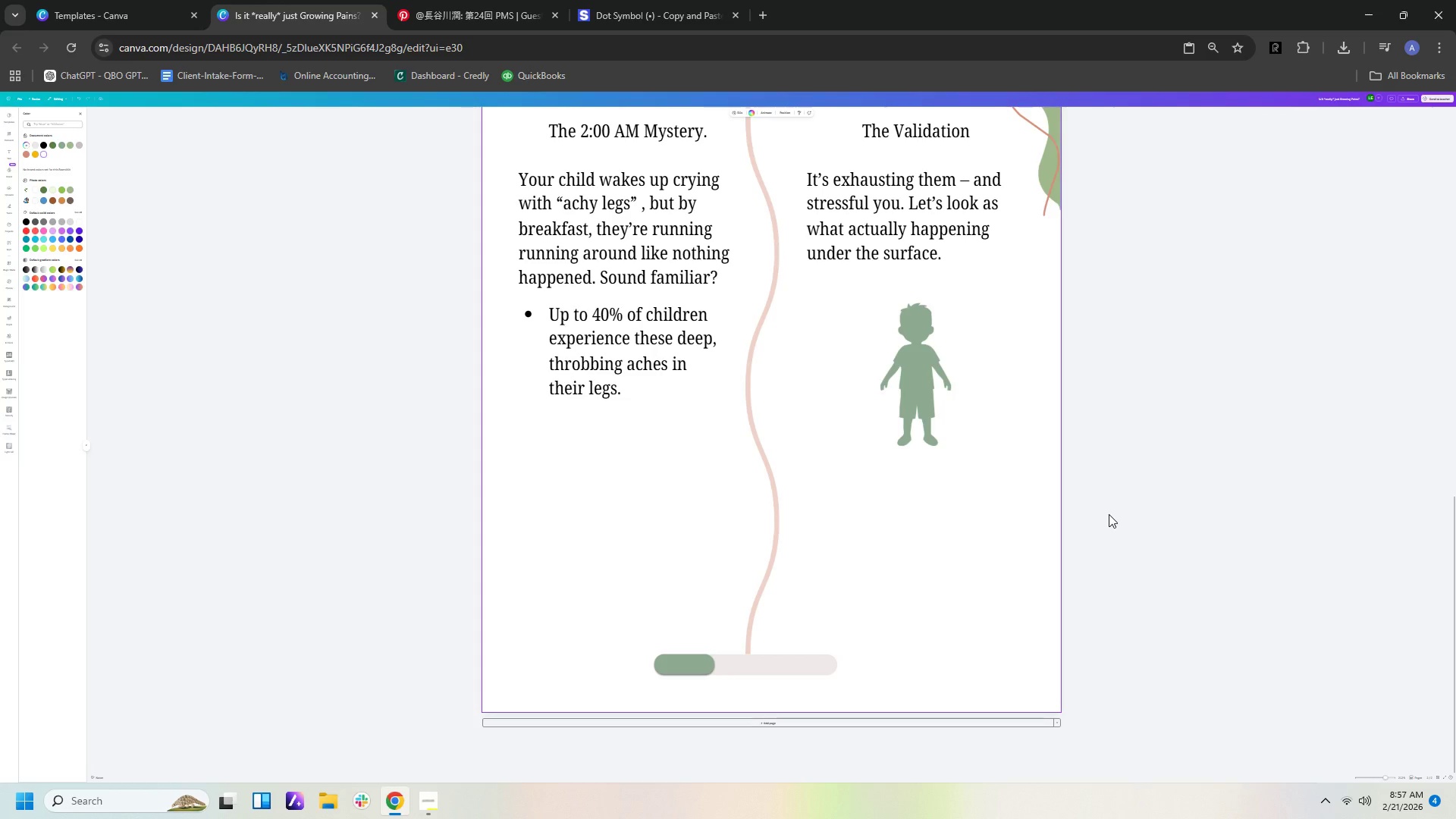 
scroll: coordinate [1109, 514], scroll_direction: up, amount: 1.0
 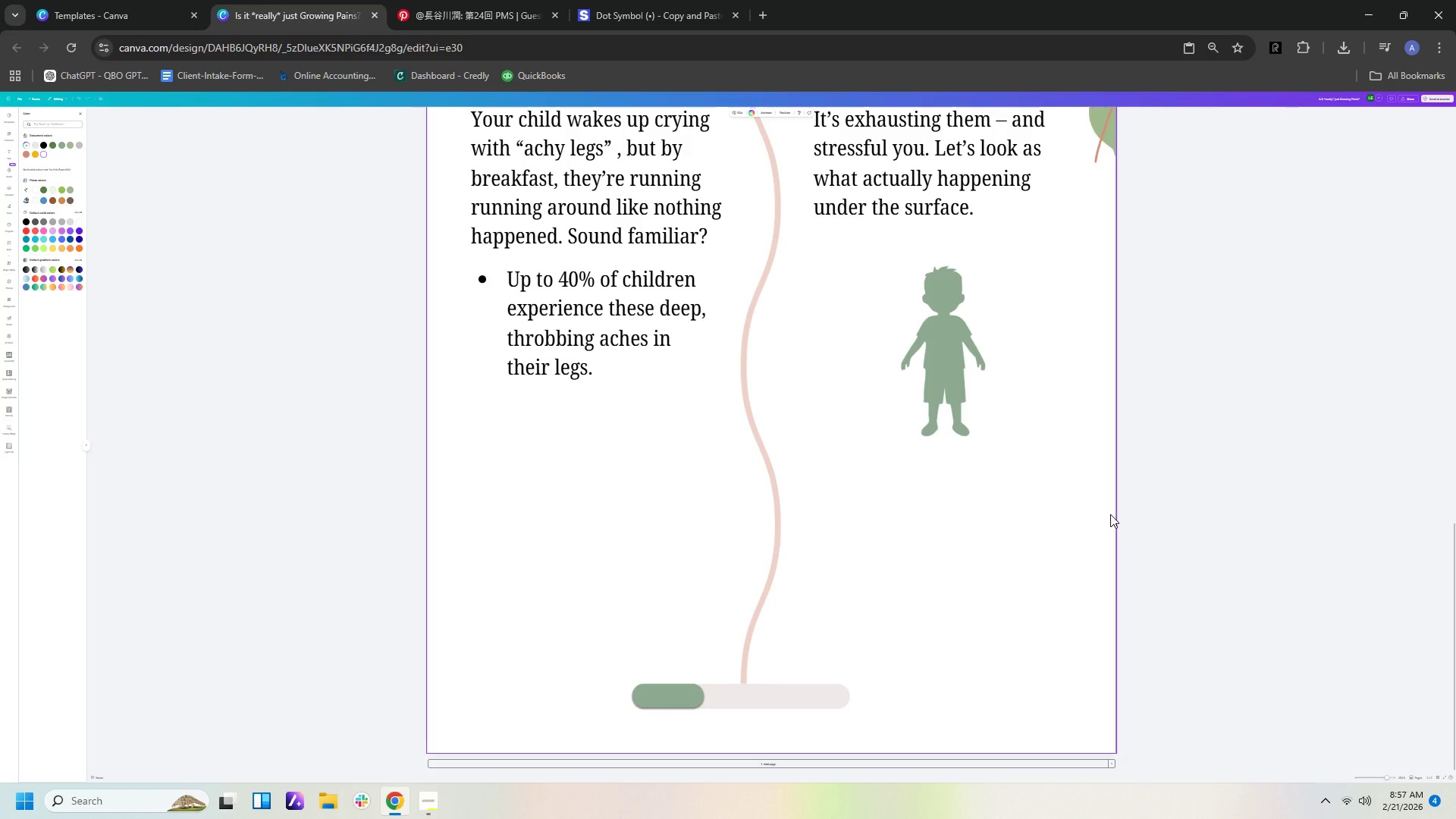 
hold_key(key=ControlLeft, duration=0.72)
scroll: coordinate [1110, 514], scroll_direction: down, amount: 2.0
 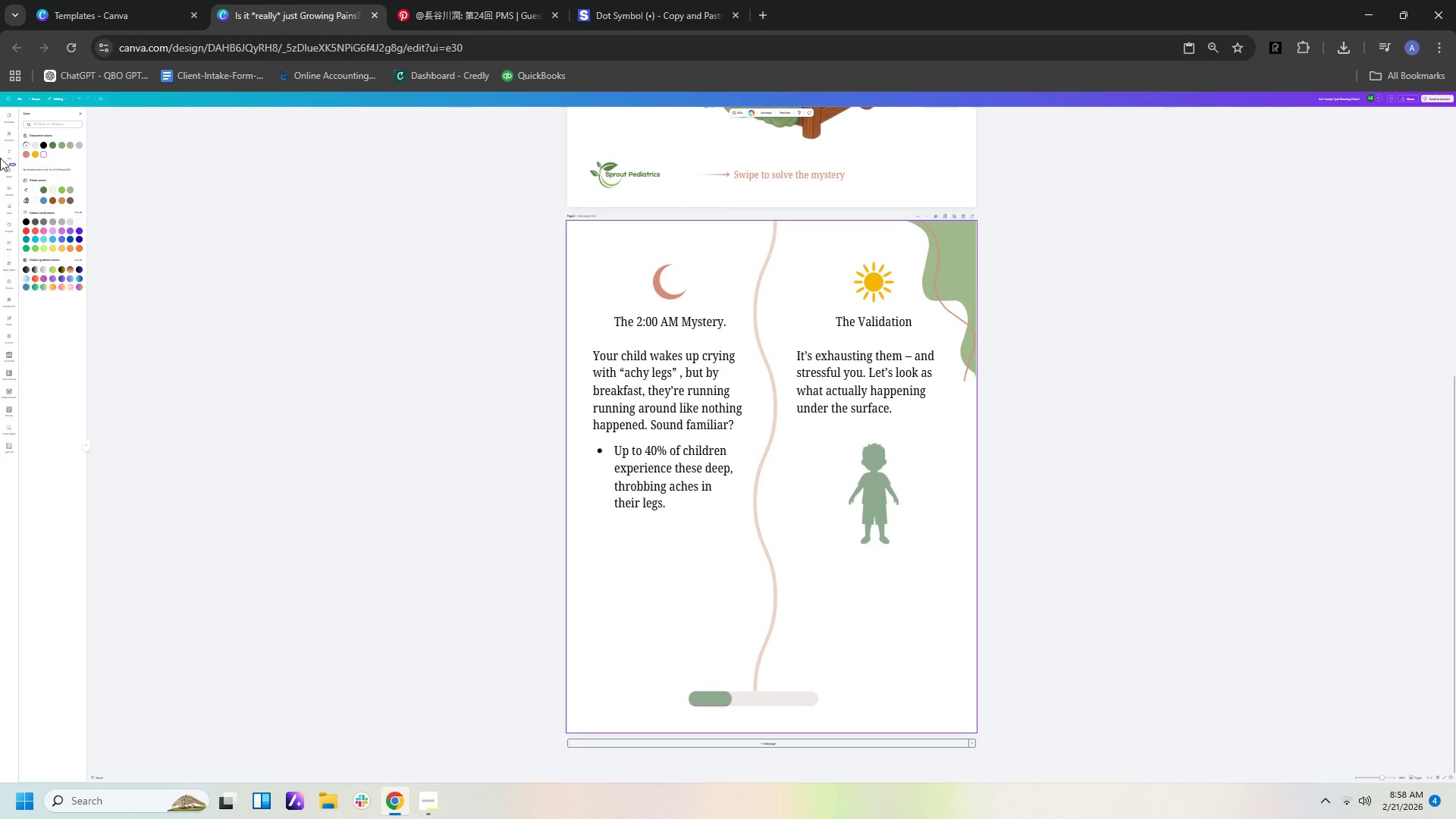 
wait(7.31)
 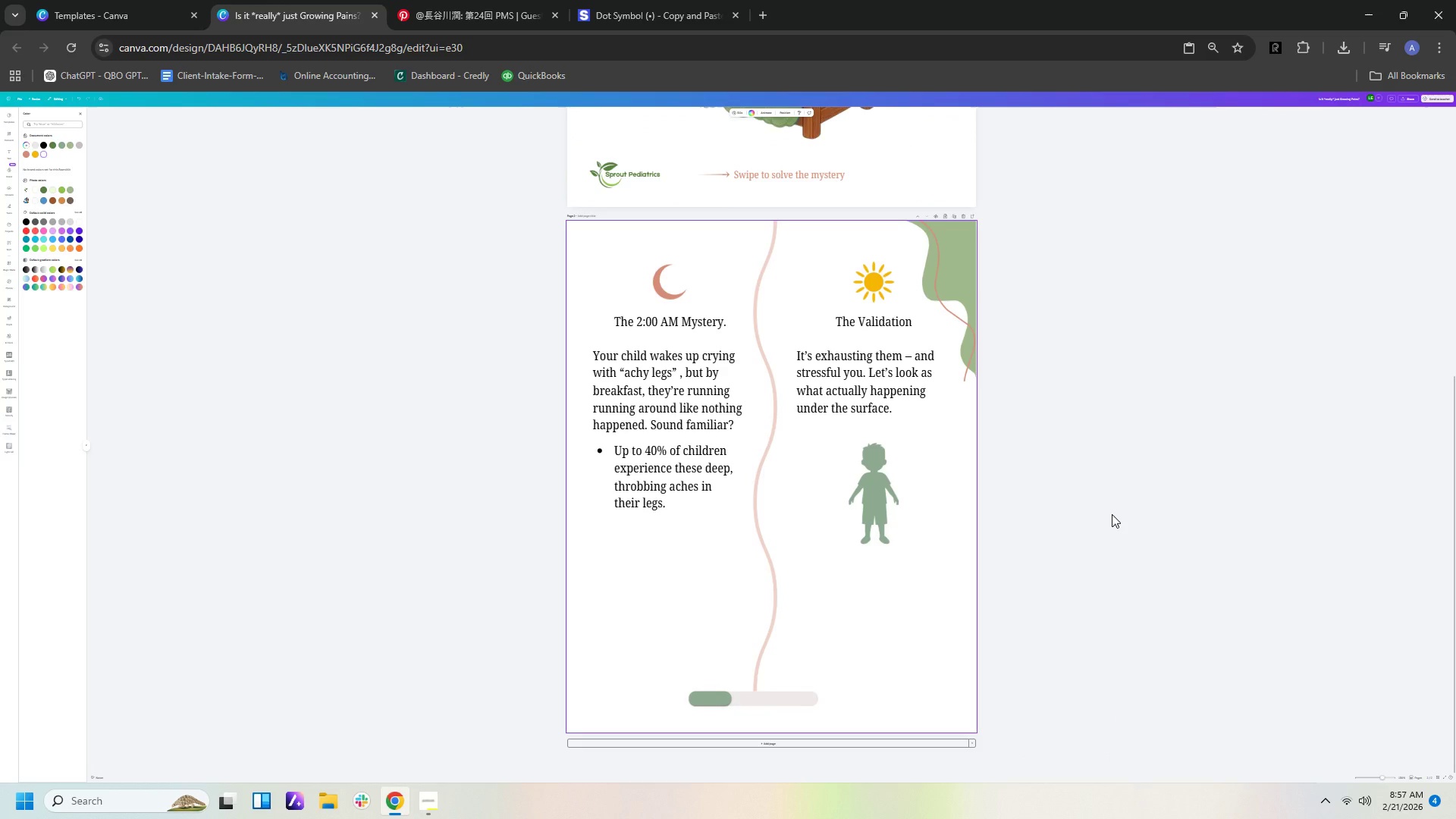 
left_click([877, 323])
 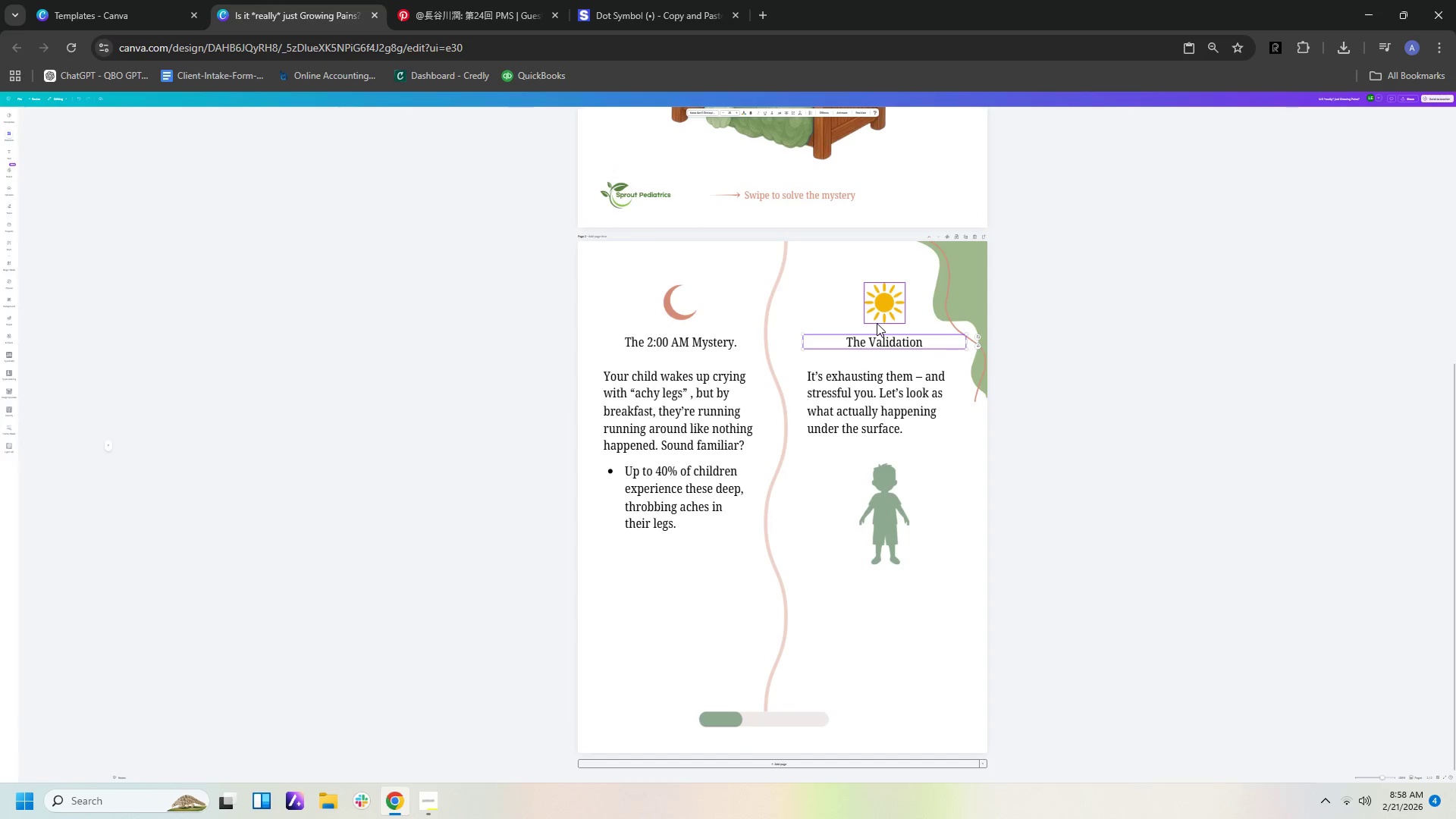 
key(Control+C)
 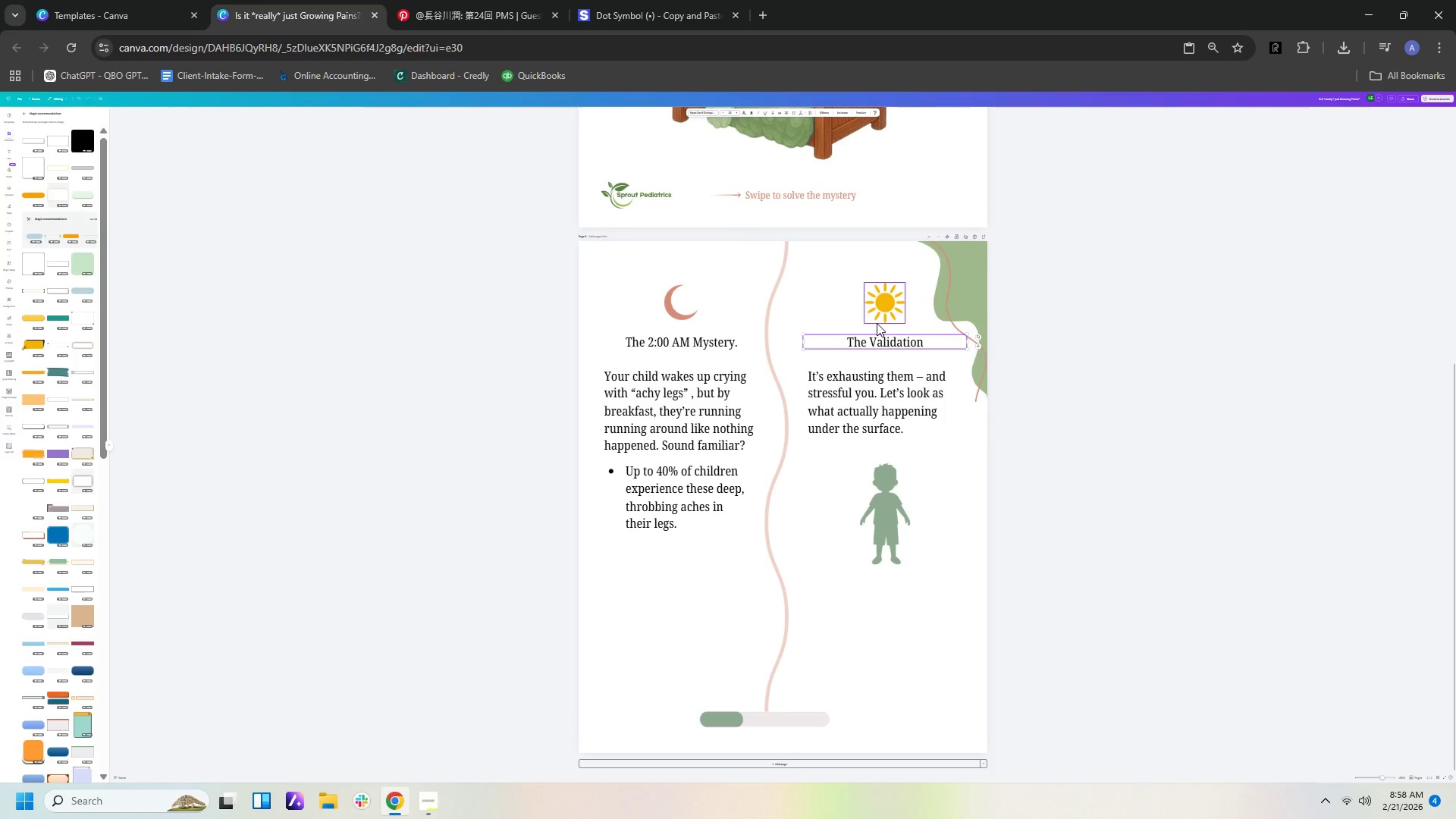 
key(Control+V)
 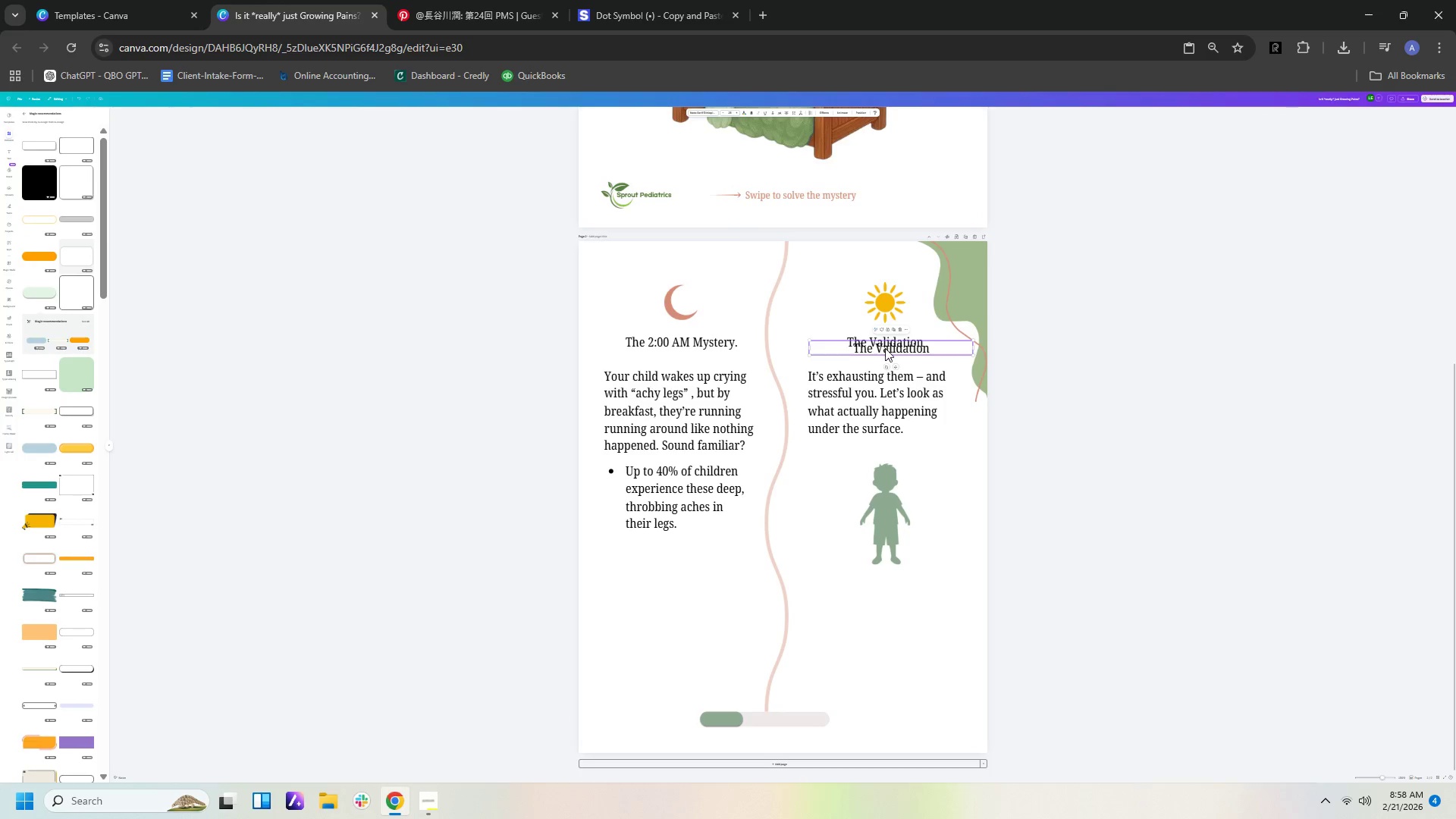 
left_click_drag(start_coordinate=[886, 349], to_coordinate=[760, 738])
 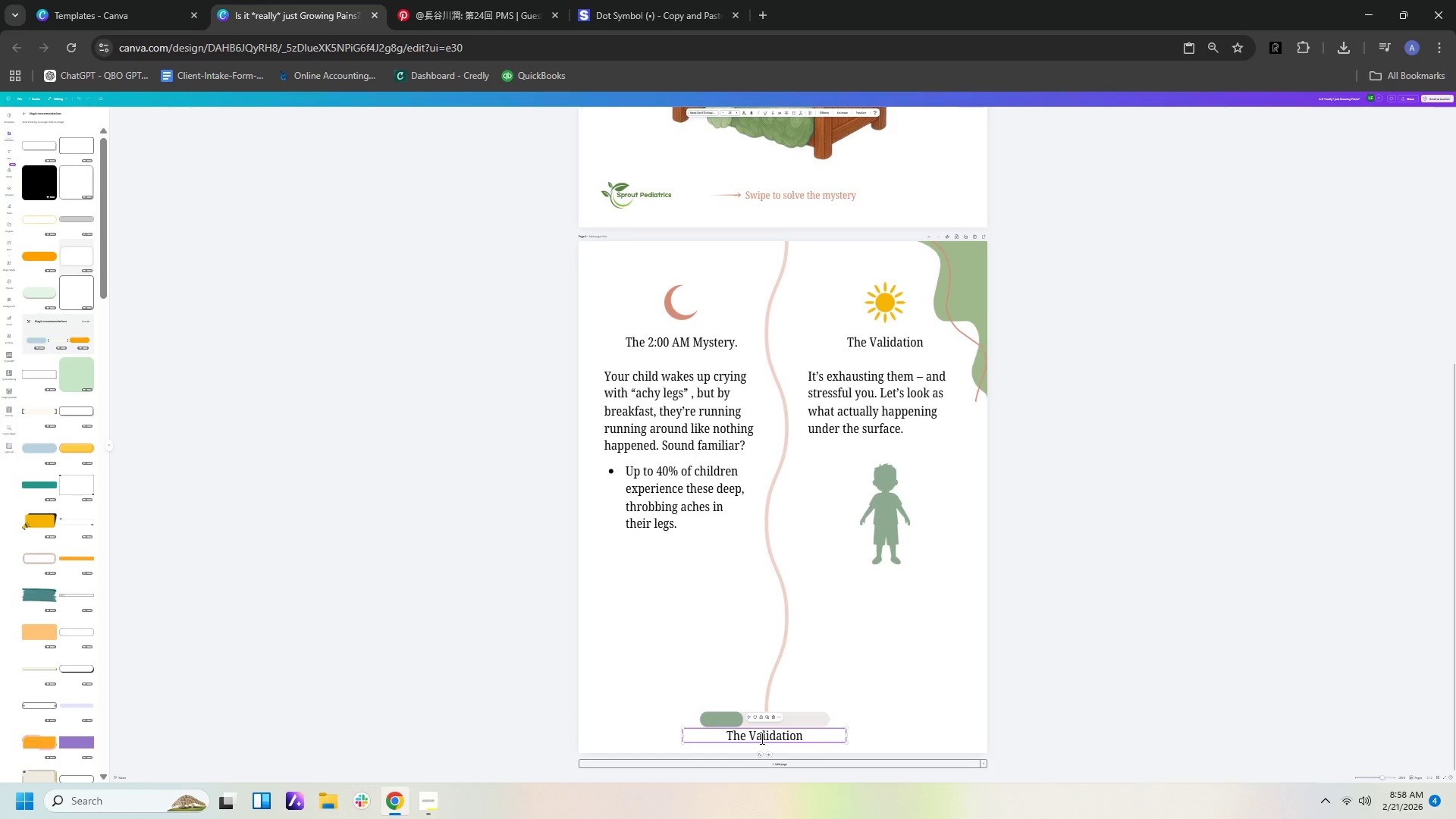 
double_click([761, 738])
 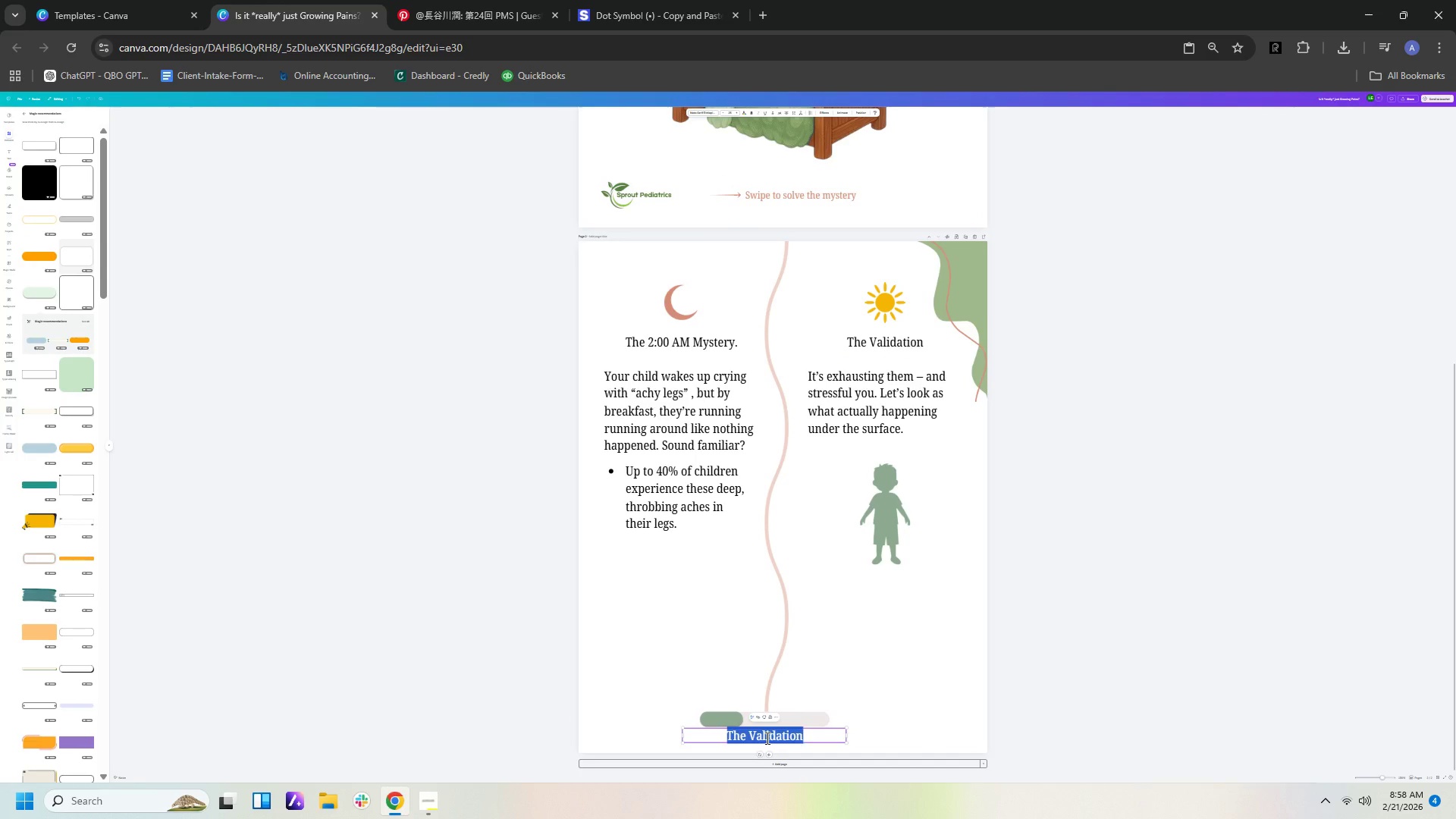 
type(2/10)
 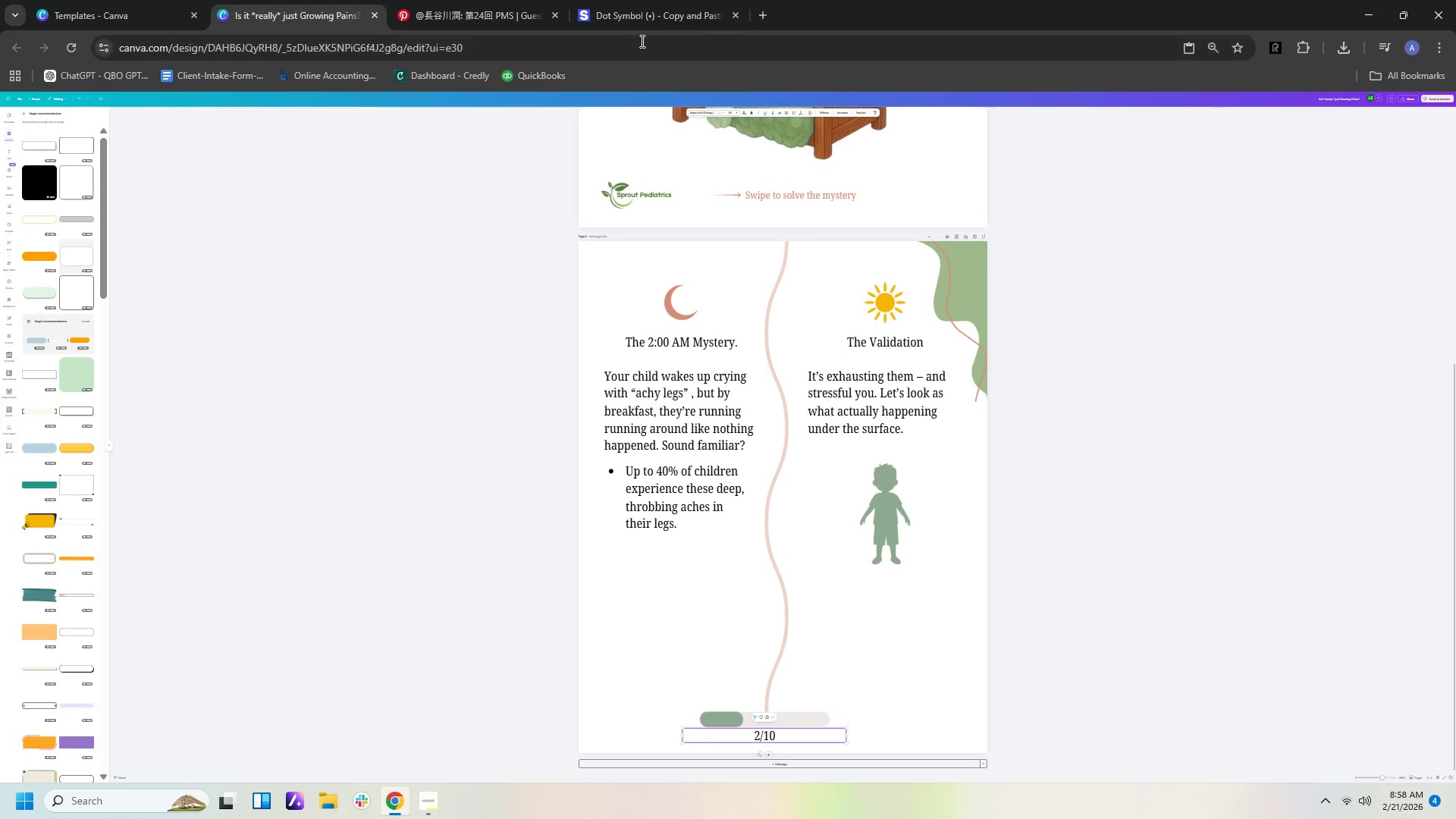 
left_click([868, 663])
 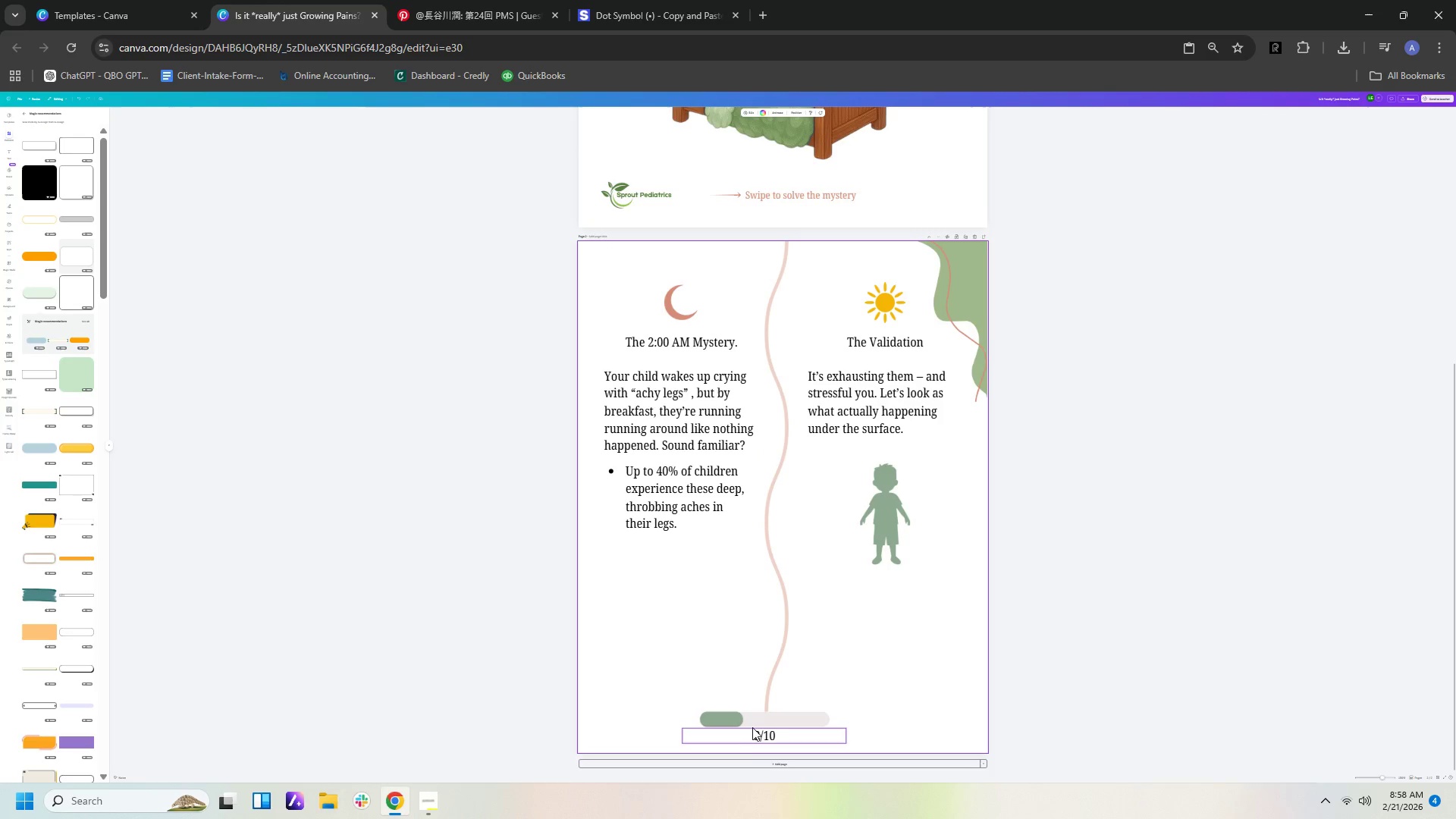 
left_click([753, 734])
 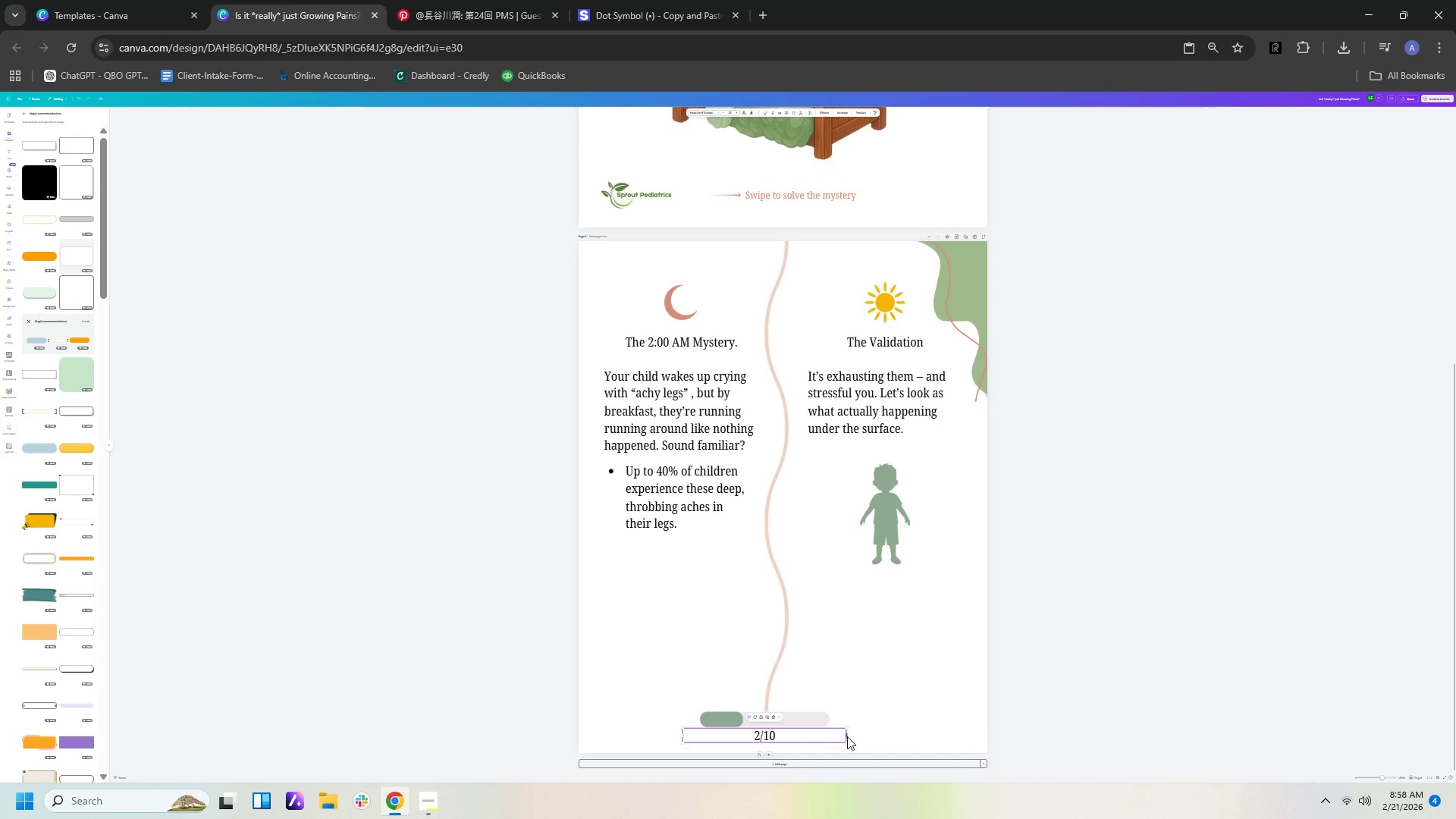 
left_click_drag(start_coordinate=[848, 736], to_coordinate=[725, 738])
 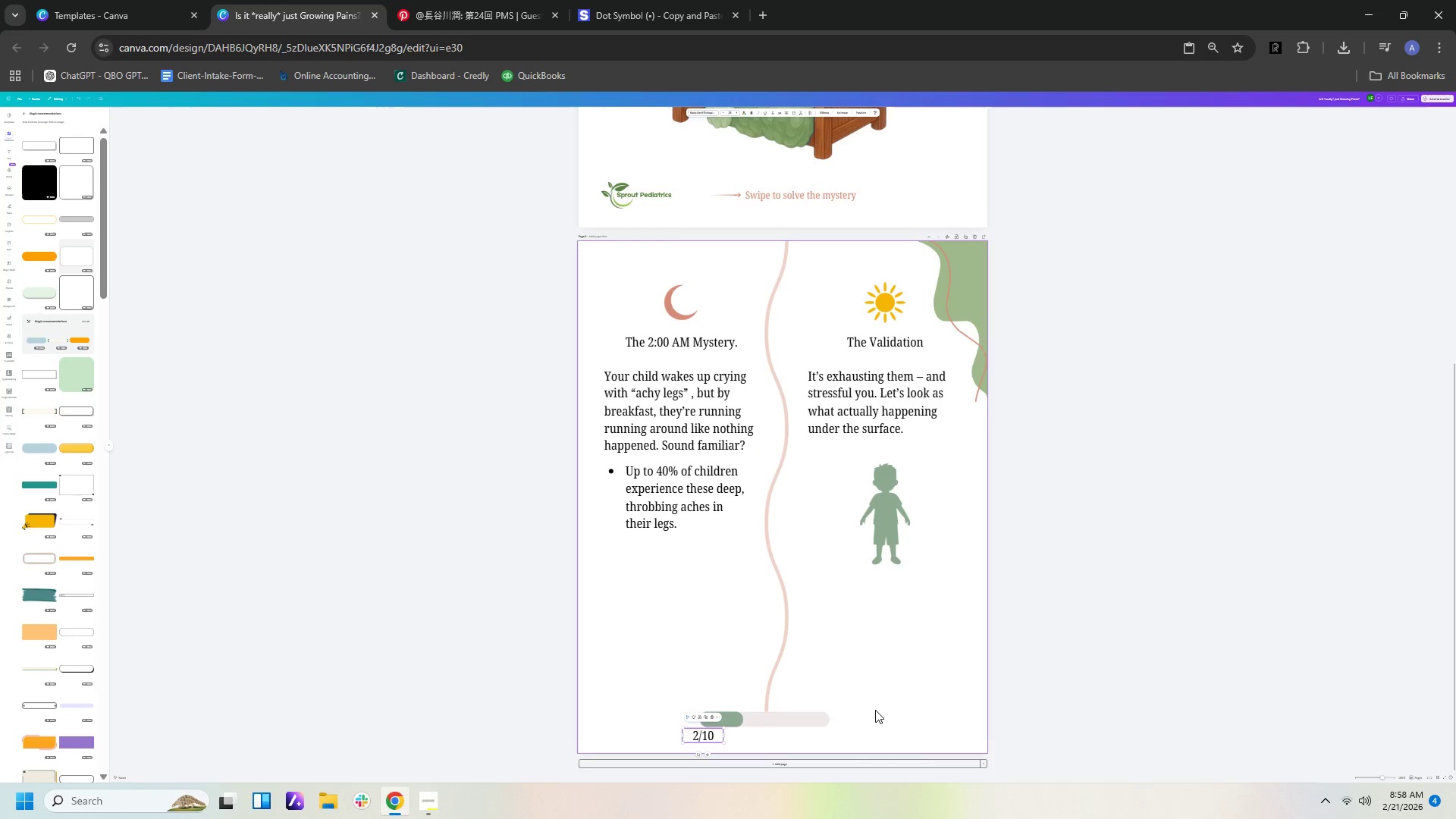 
left_click([875, 710])
 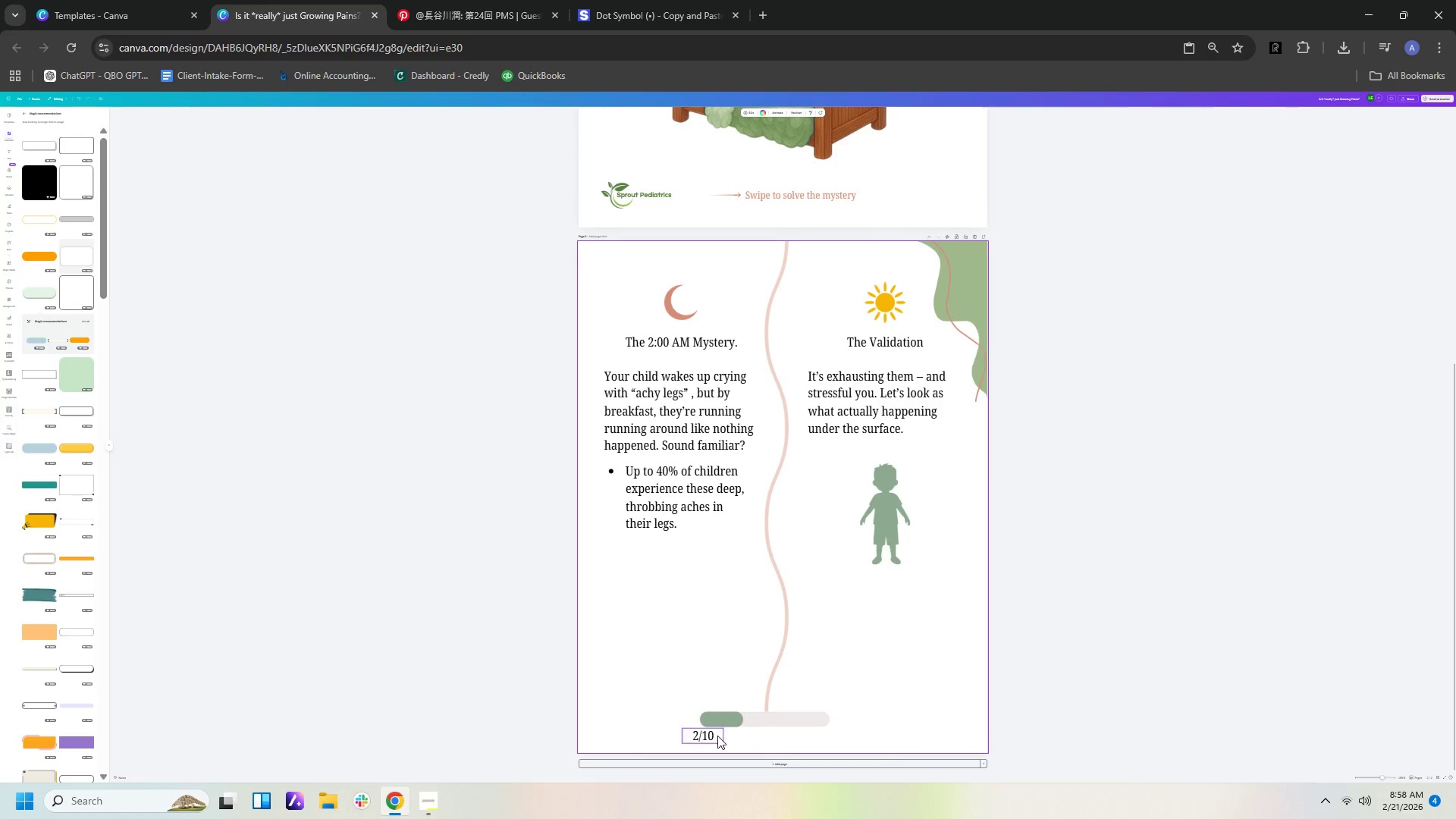 
left_click_drag(start_coordinate=[714, 736], to_coordinate=[775, 739])
 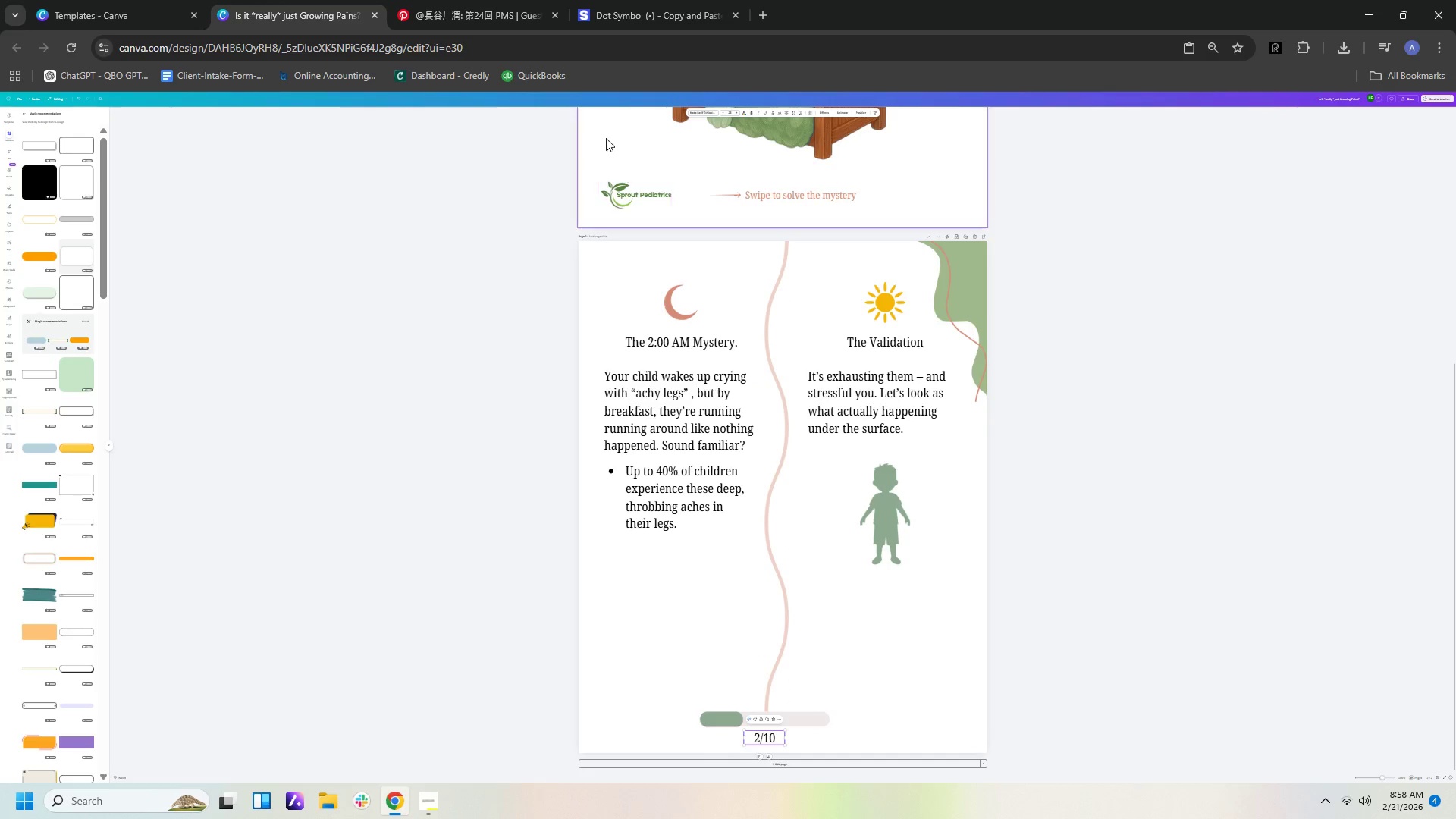 
scroll: coordinate [947, 541], scroll_direction: down, amount: 9.0
 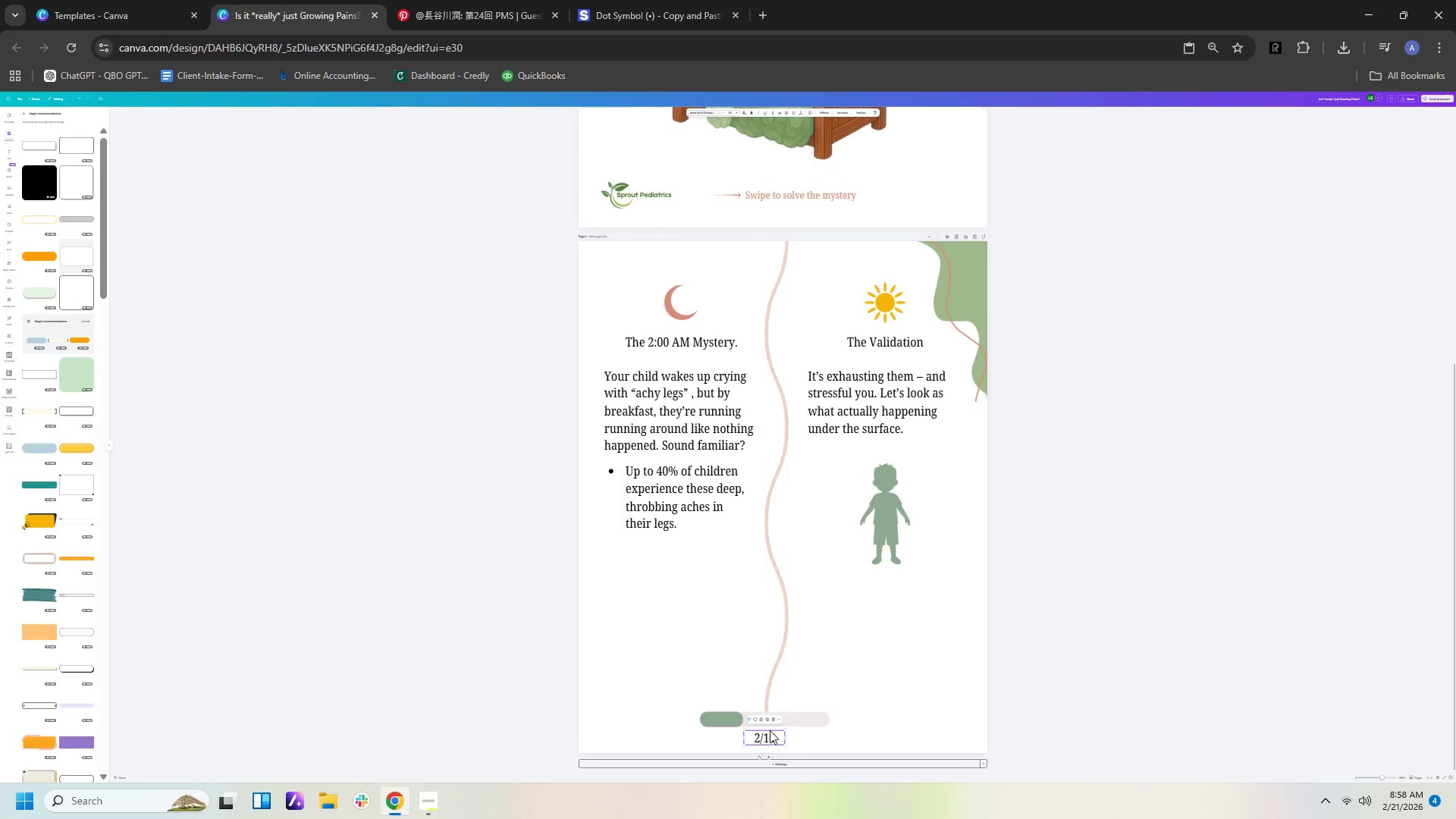 
left_click([770, 733])
 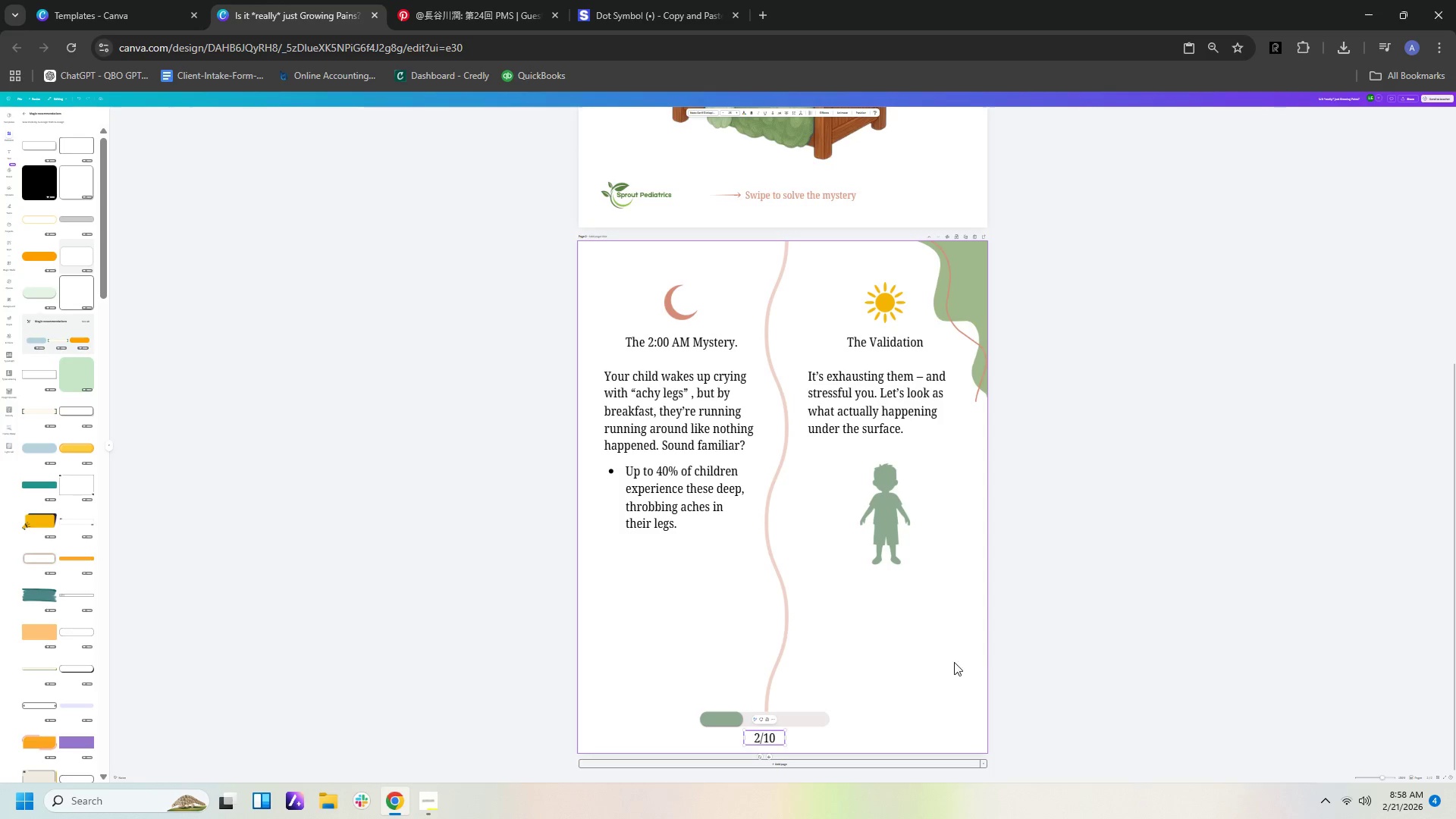 
left_click([976, 657])
 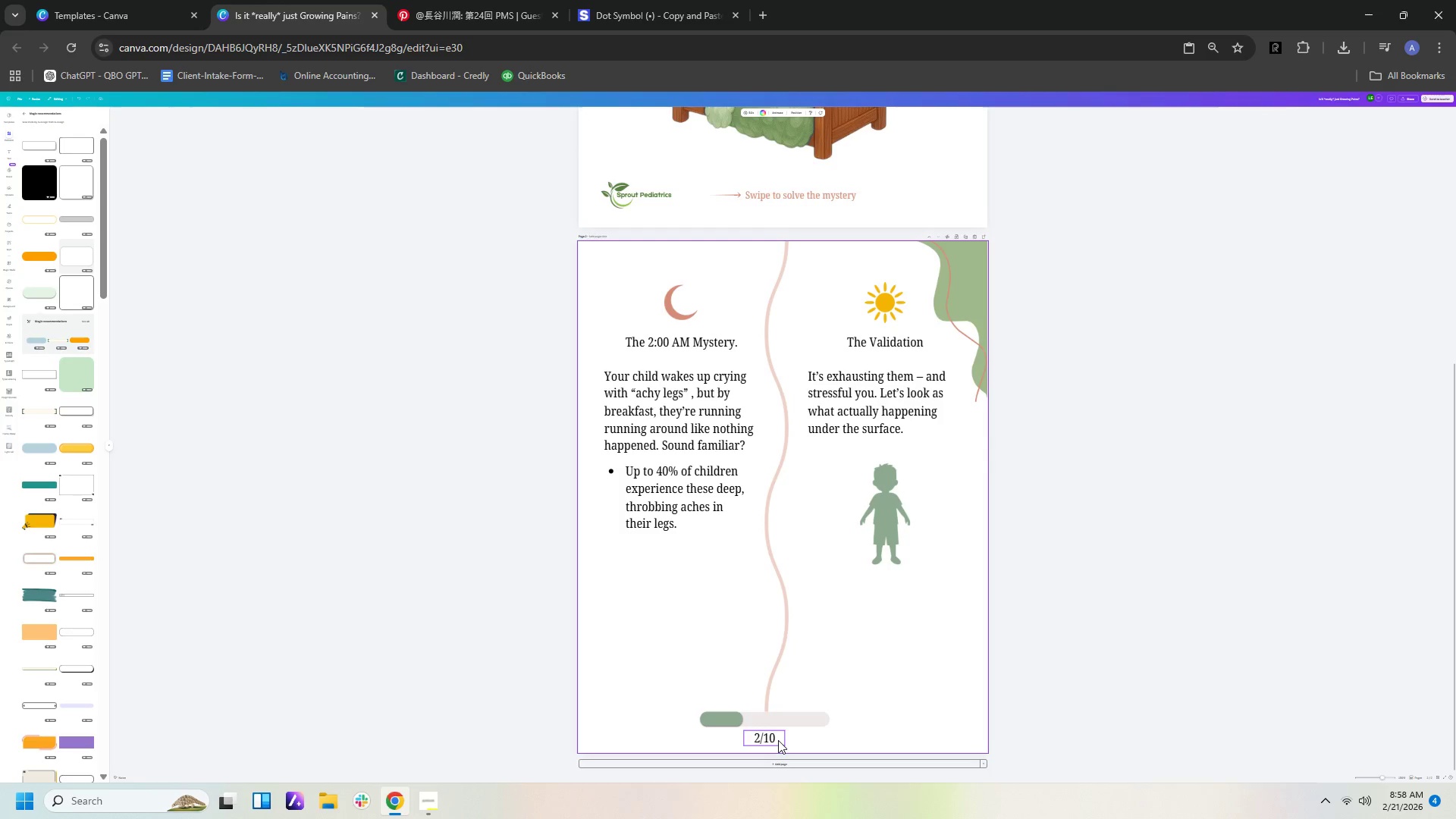 
double_click([777, 740])
 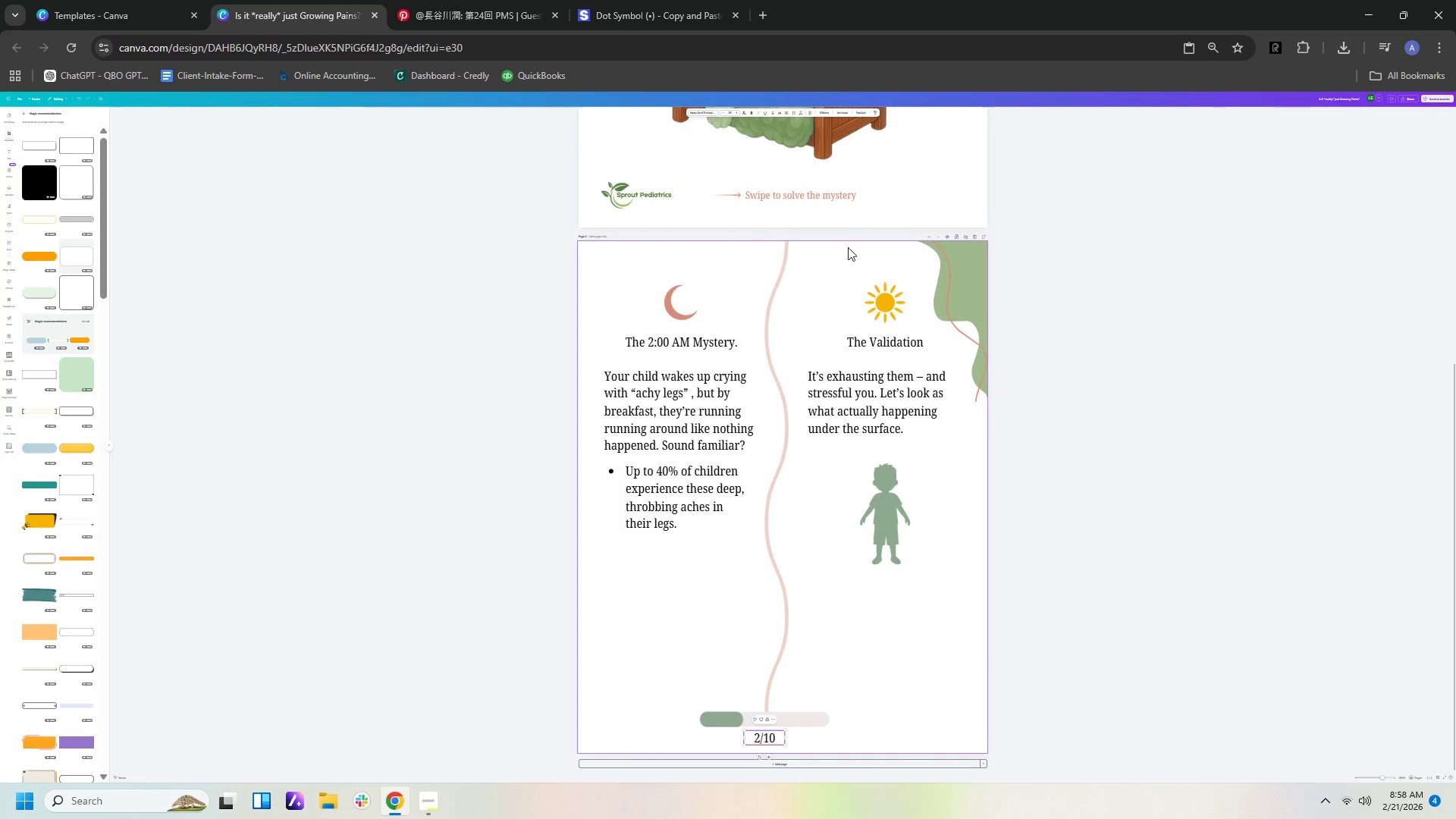 
hold_key(key=ControlLeft, duration=0.91)
scroll: coordinate [896, 224], scroll_direction: up, amount: 5.0
 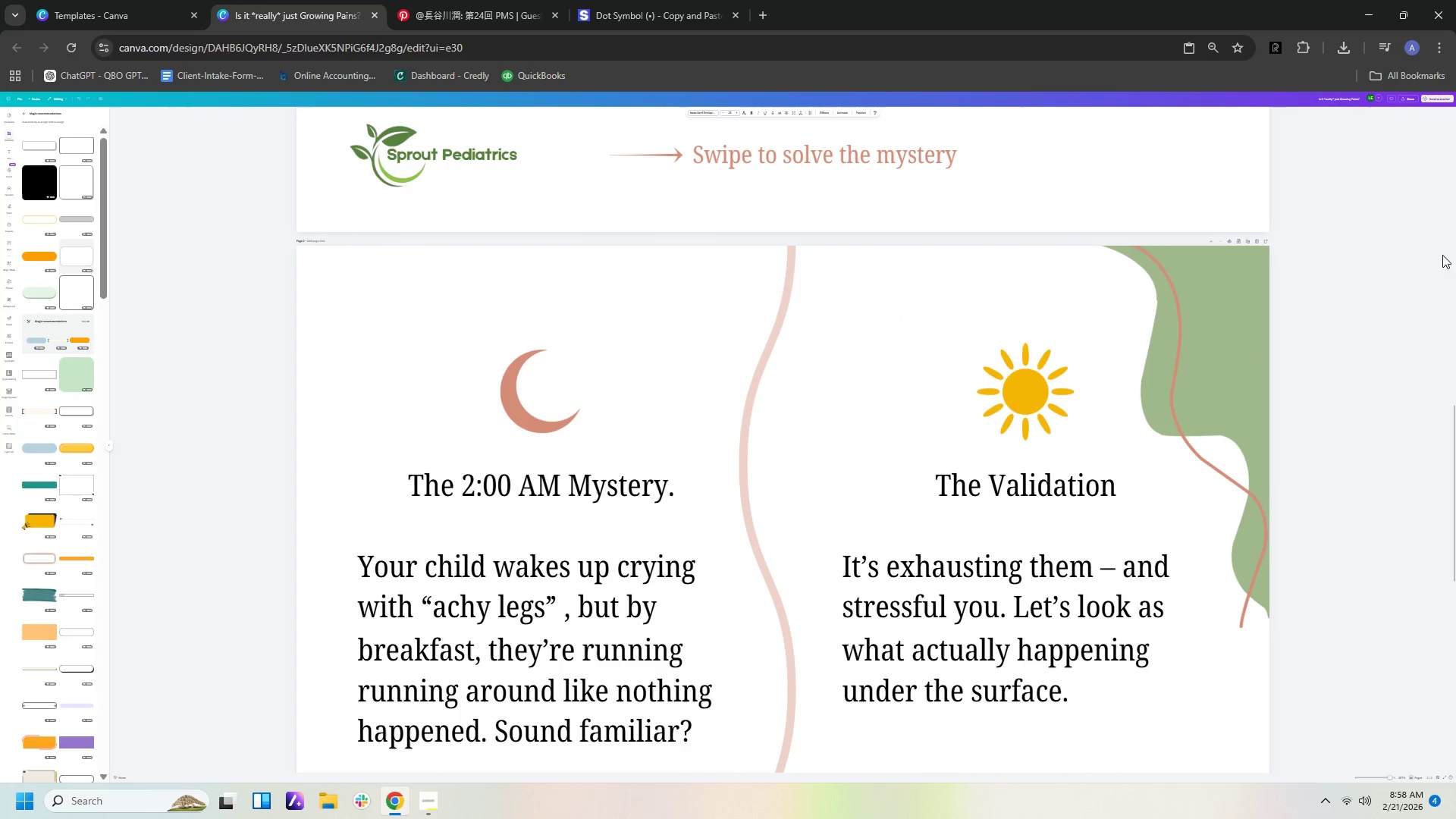 
hold_key(key=ControlLeft, duration=0.64)
scroll: coordinate [1360, 253], scroll_direction: up, amount: 2.0
 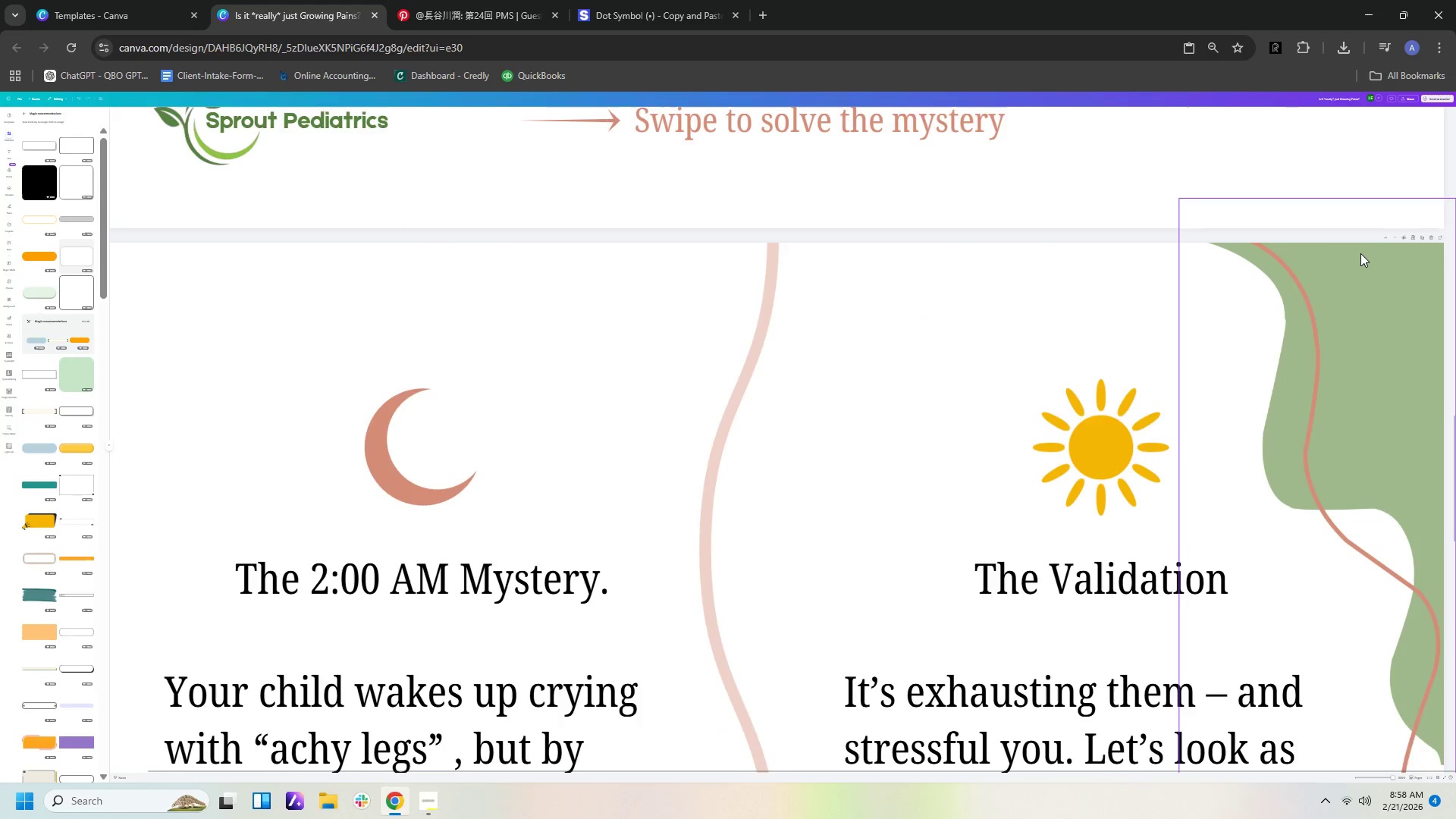 
hold_key(key=ControlLeft, duration=0.69)
scroll: coordinate [1360, 253], scroll_direction: down, amount: 7.0
 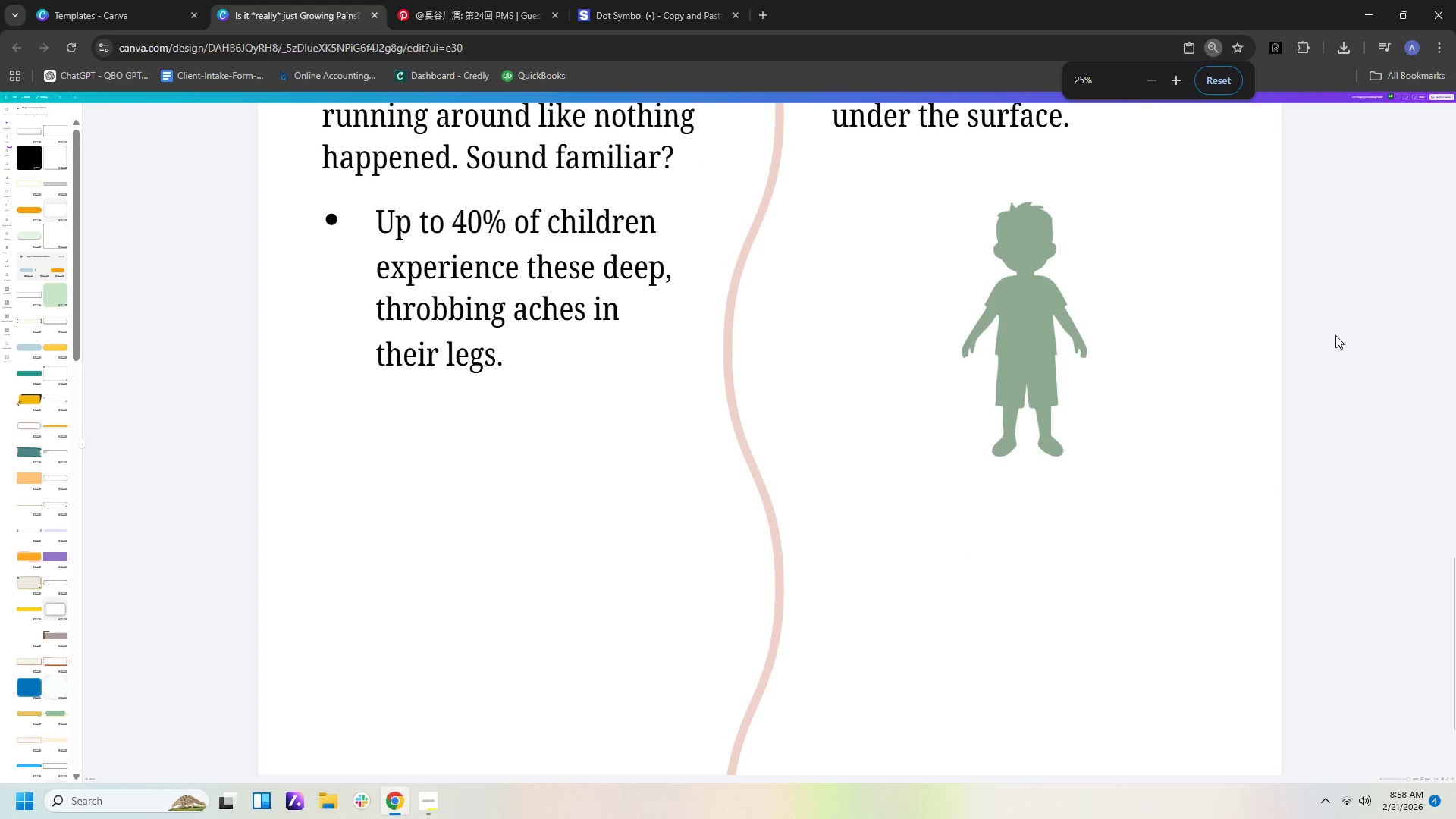 
hold_key(key=ControlLeft, duration=0.89)
scroll: coordinate [1335, 335], scroll_direction: down, amount: 5.0
 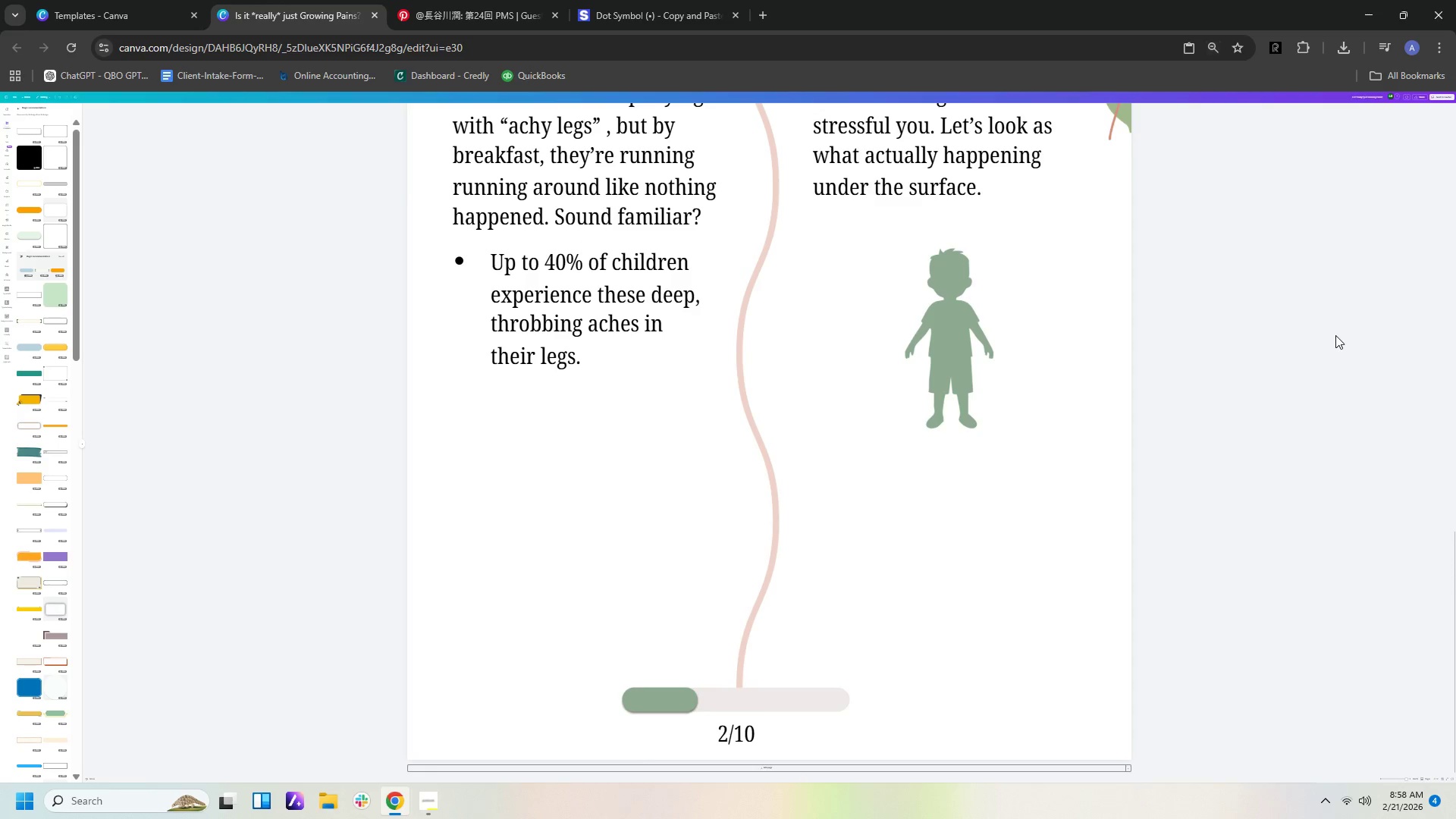 
hold_key(key=ControlLeft, duration=0.72)
 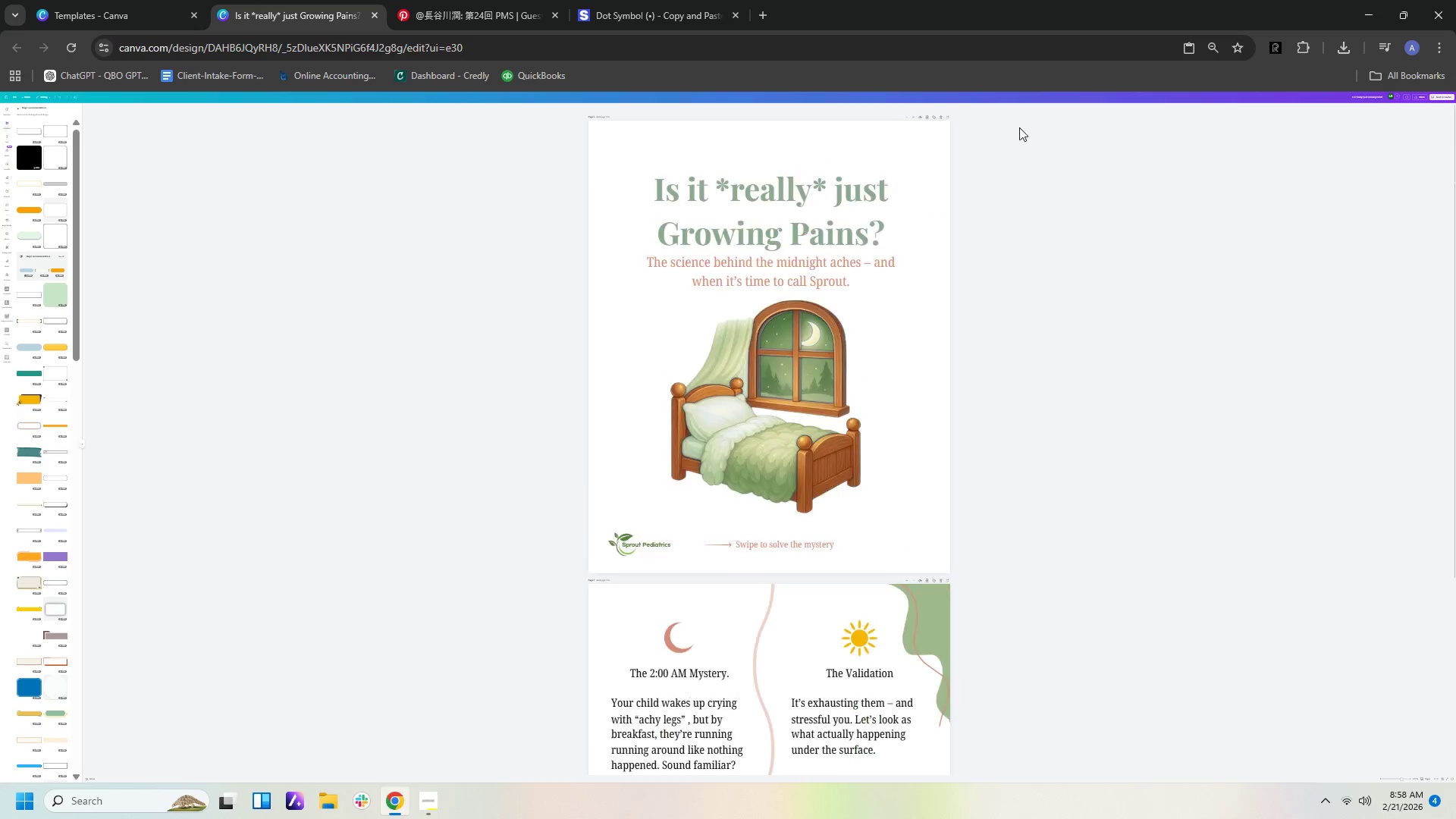 
hold_key(key=ControlLeft, duration=3.14)
scroll: coordinate [1039, 142], scroll_direction: up, amount: 12.0
 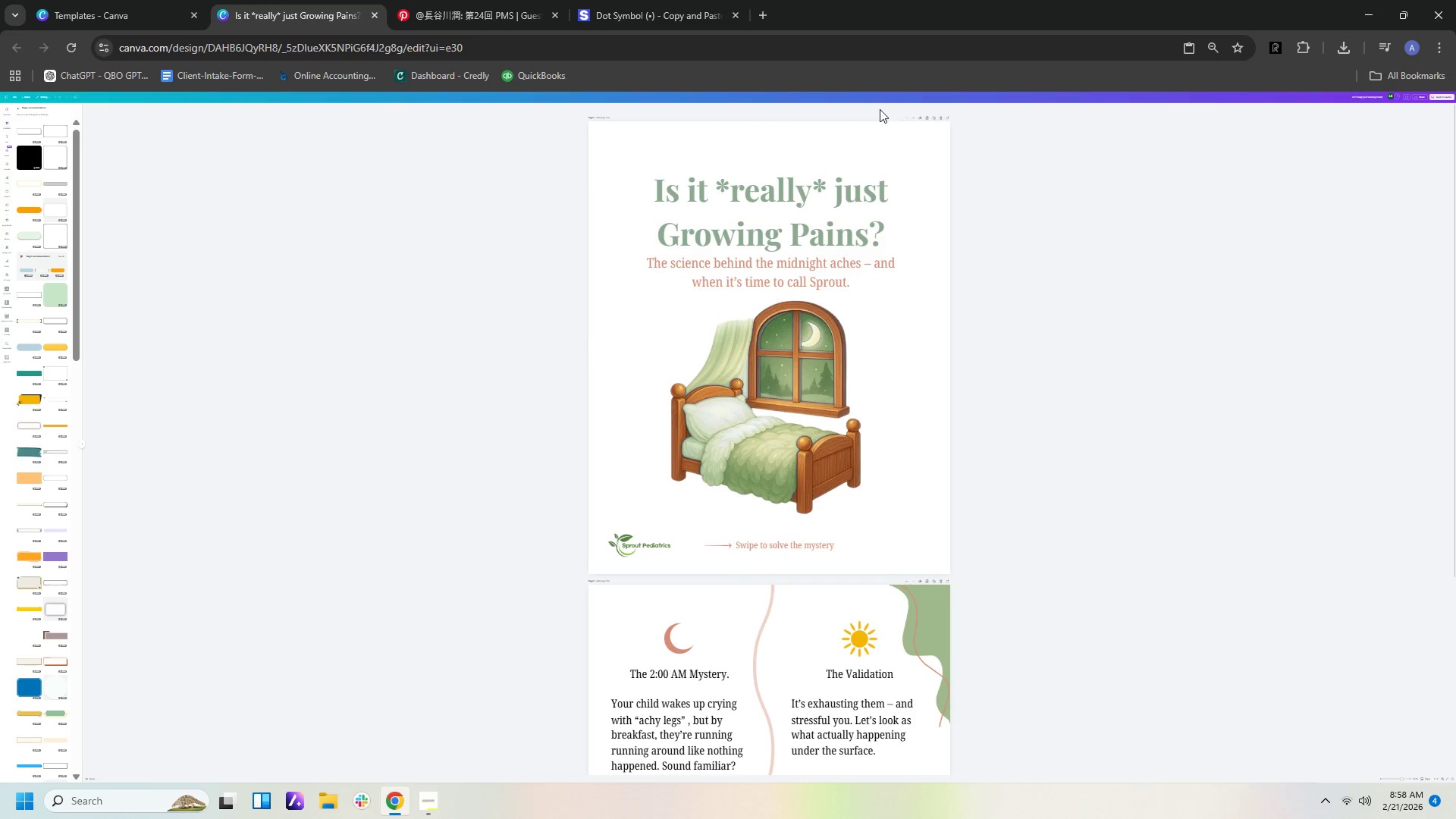 
left_click([876, 109])
 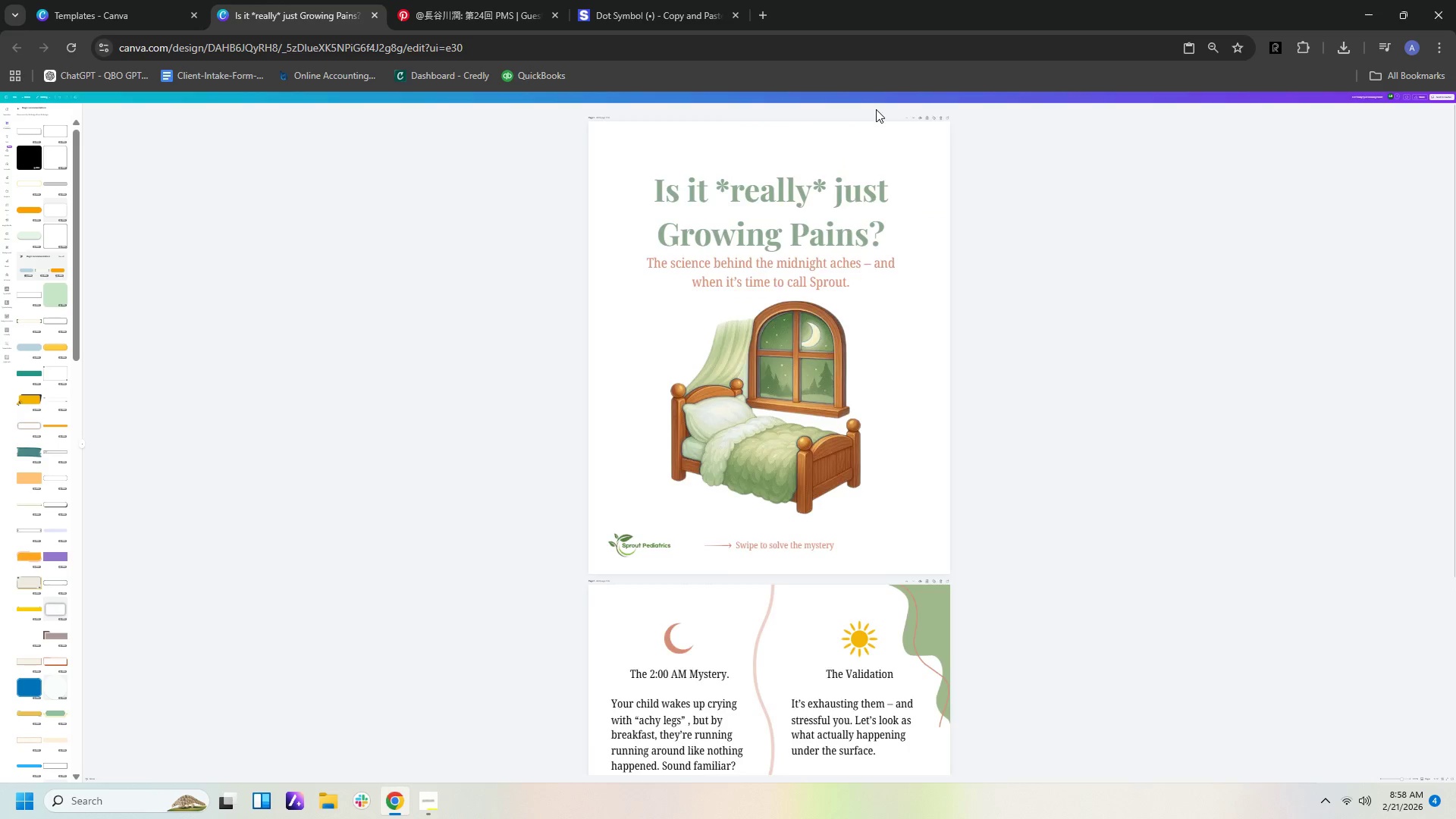 
hold_key(key=ControlLeft, duration=0.53)
scroll: coordinate [876, 109], scroll_direction: up, amount: 2.0
 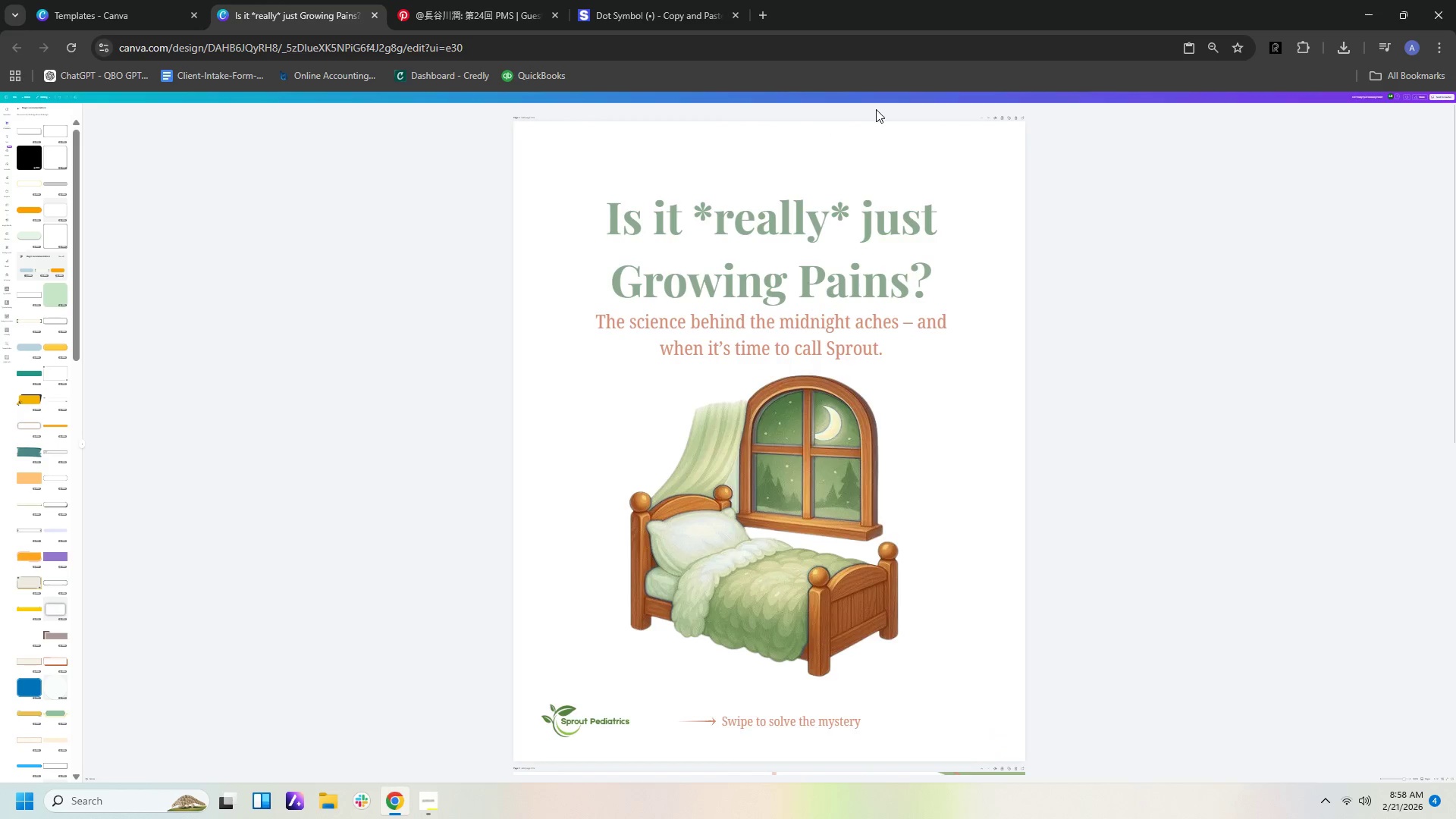 
hold_key(key=ControlLeft, duration=1.52)
hold_key(key=ControlLeft, duration=0.64)
scroll: coordinate [877, 109], scroll_direction: down, amount: 9.0
 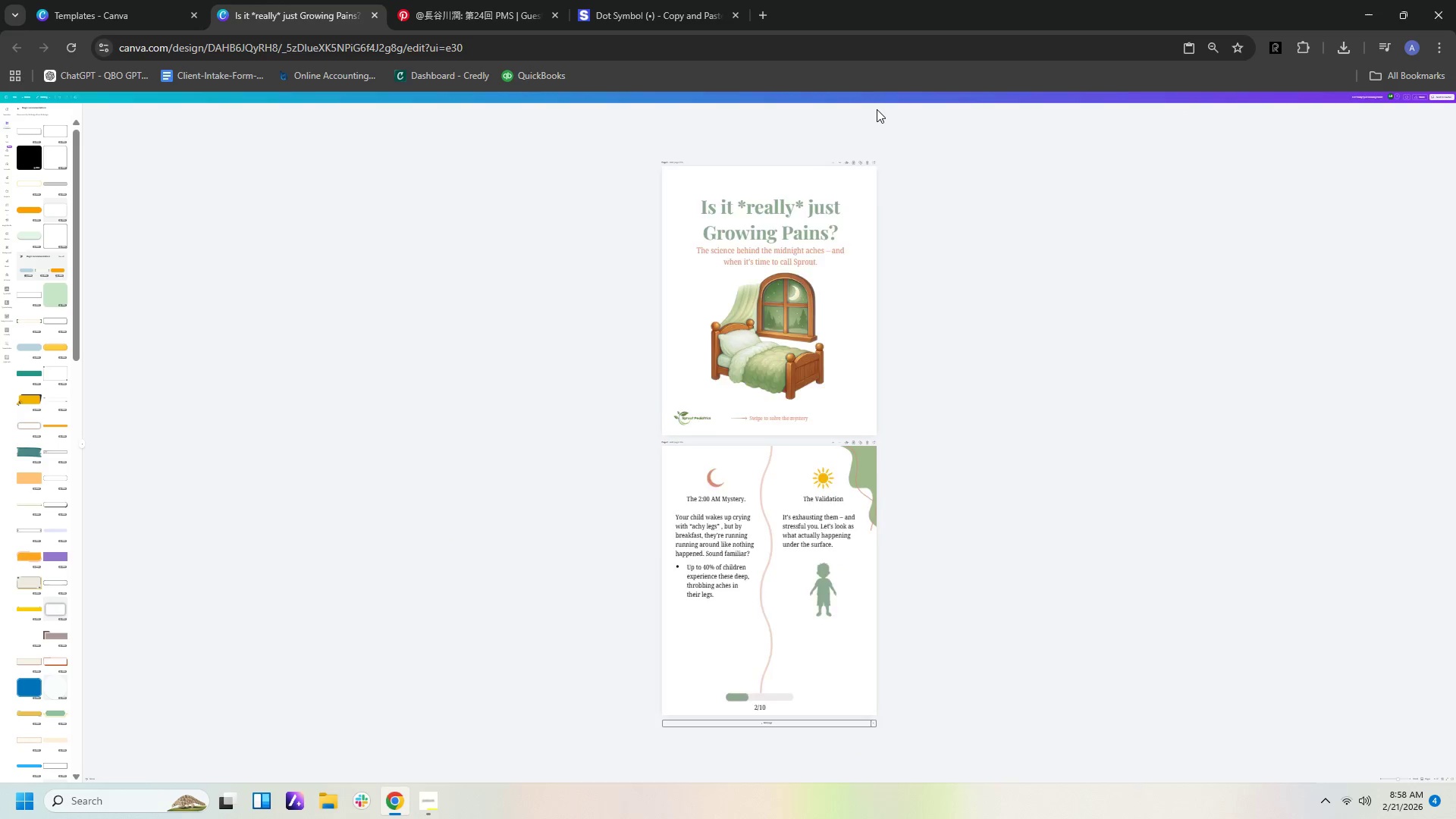 
hold_key(key=ControlLeft, duration=0.34)
 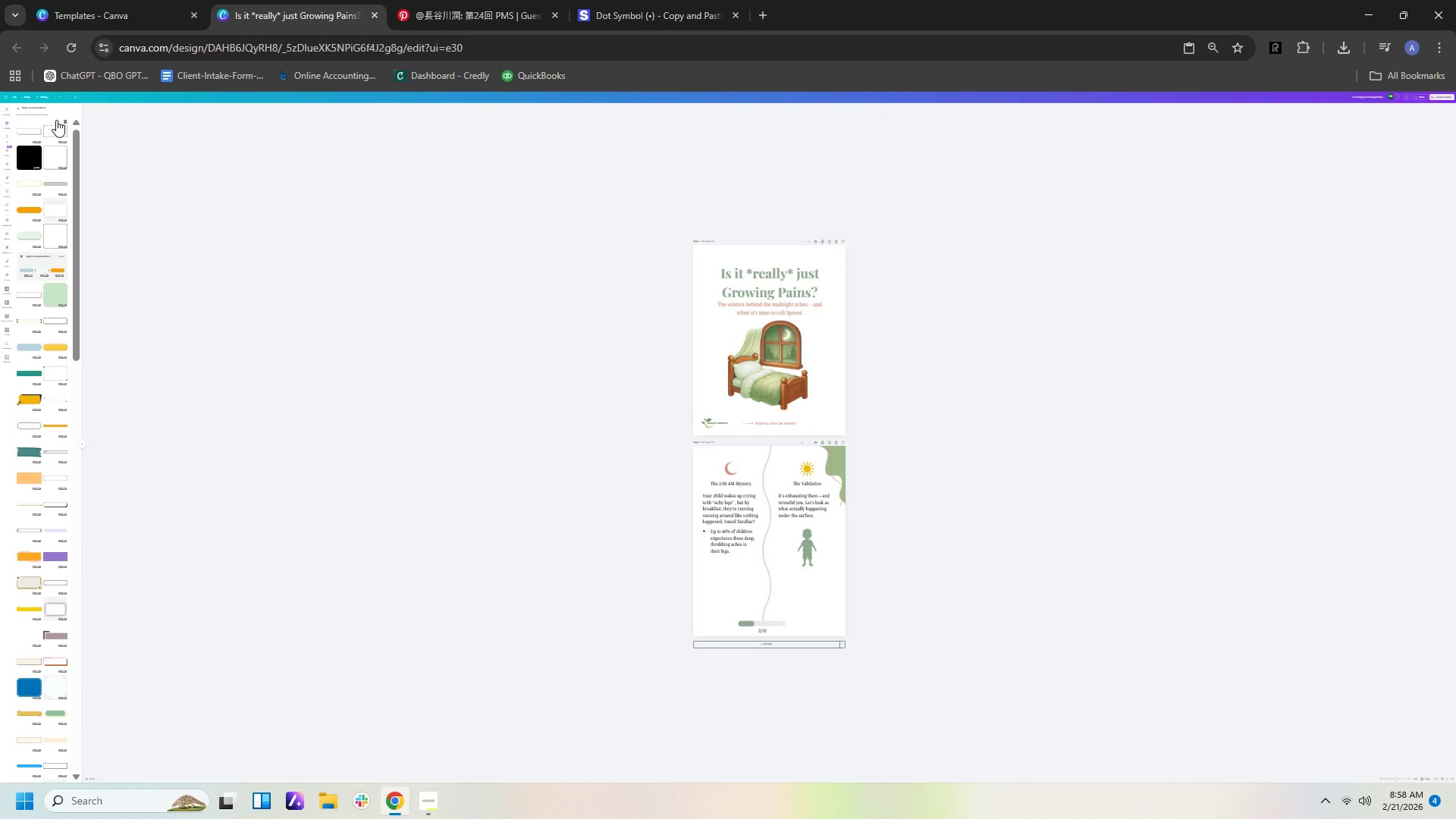 
left_click([64, 113])
 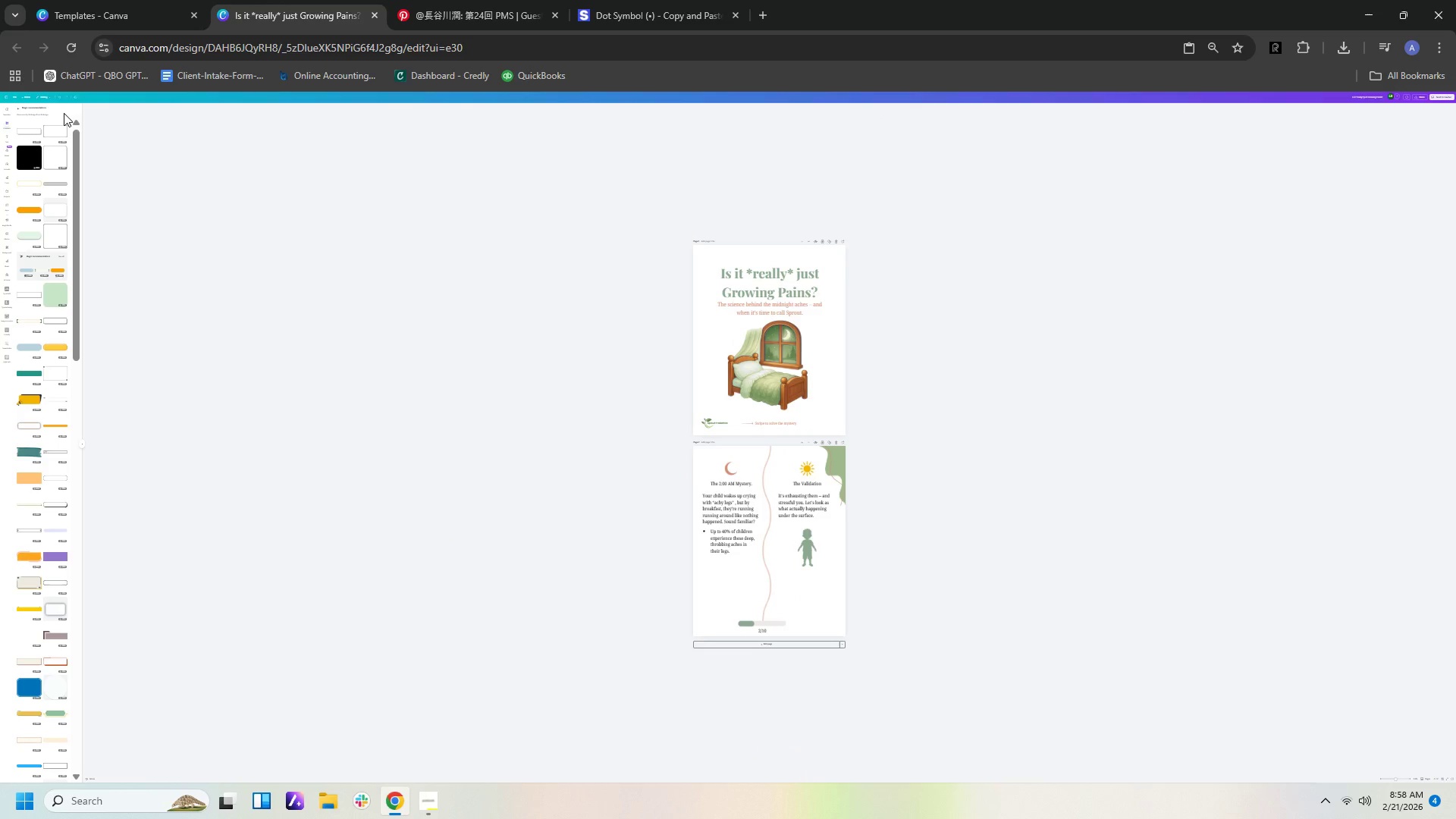 
hold_key(key=ControlLeft, duration=1.5)
hold_key(key=ControlLeft, duration=1.52)
scroll: coordinate [67, 114], scroll_direction: up, amount: 15.0
 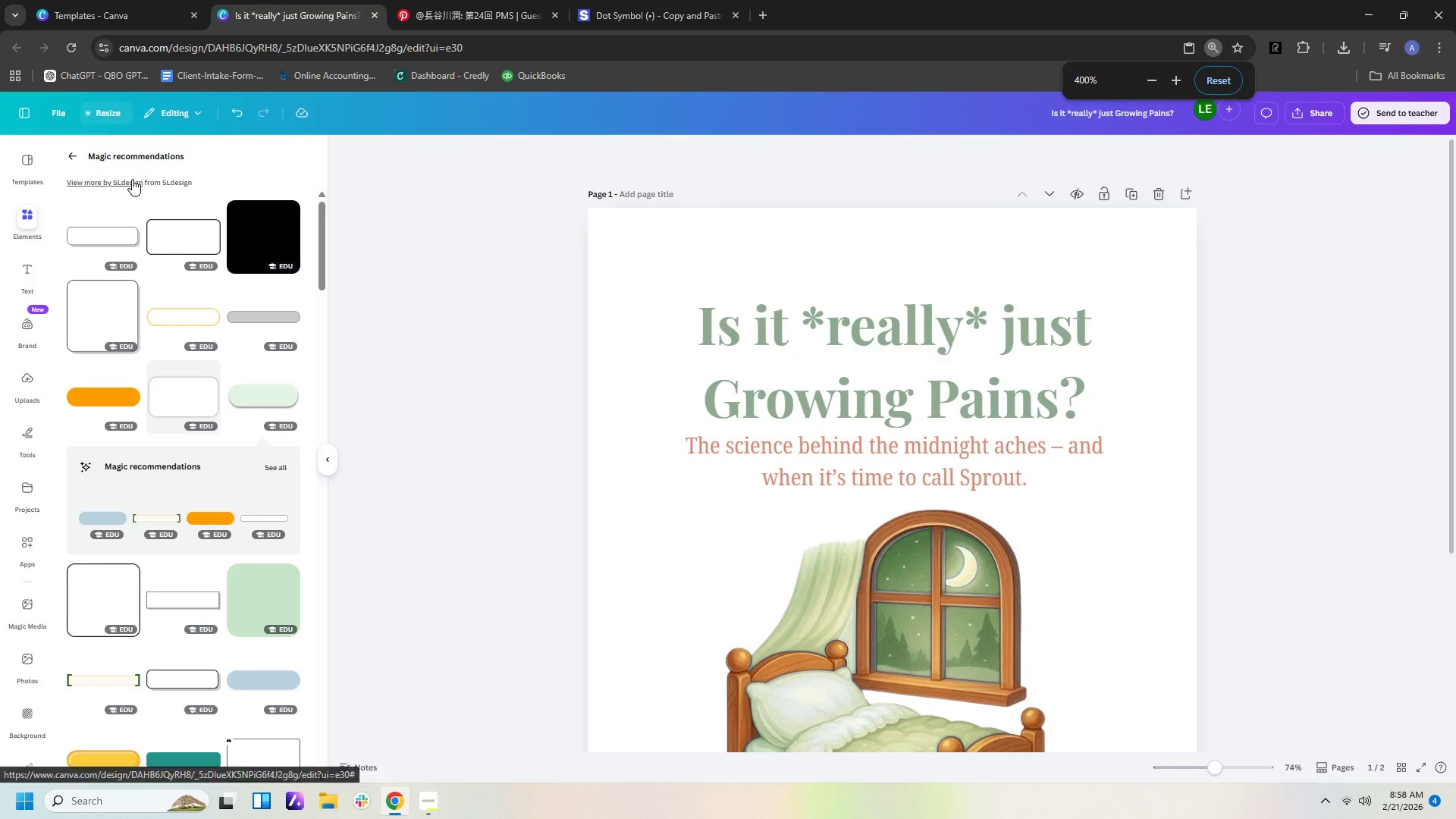 
hold_key(key=ControlLeft, duration=0.53)
 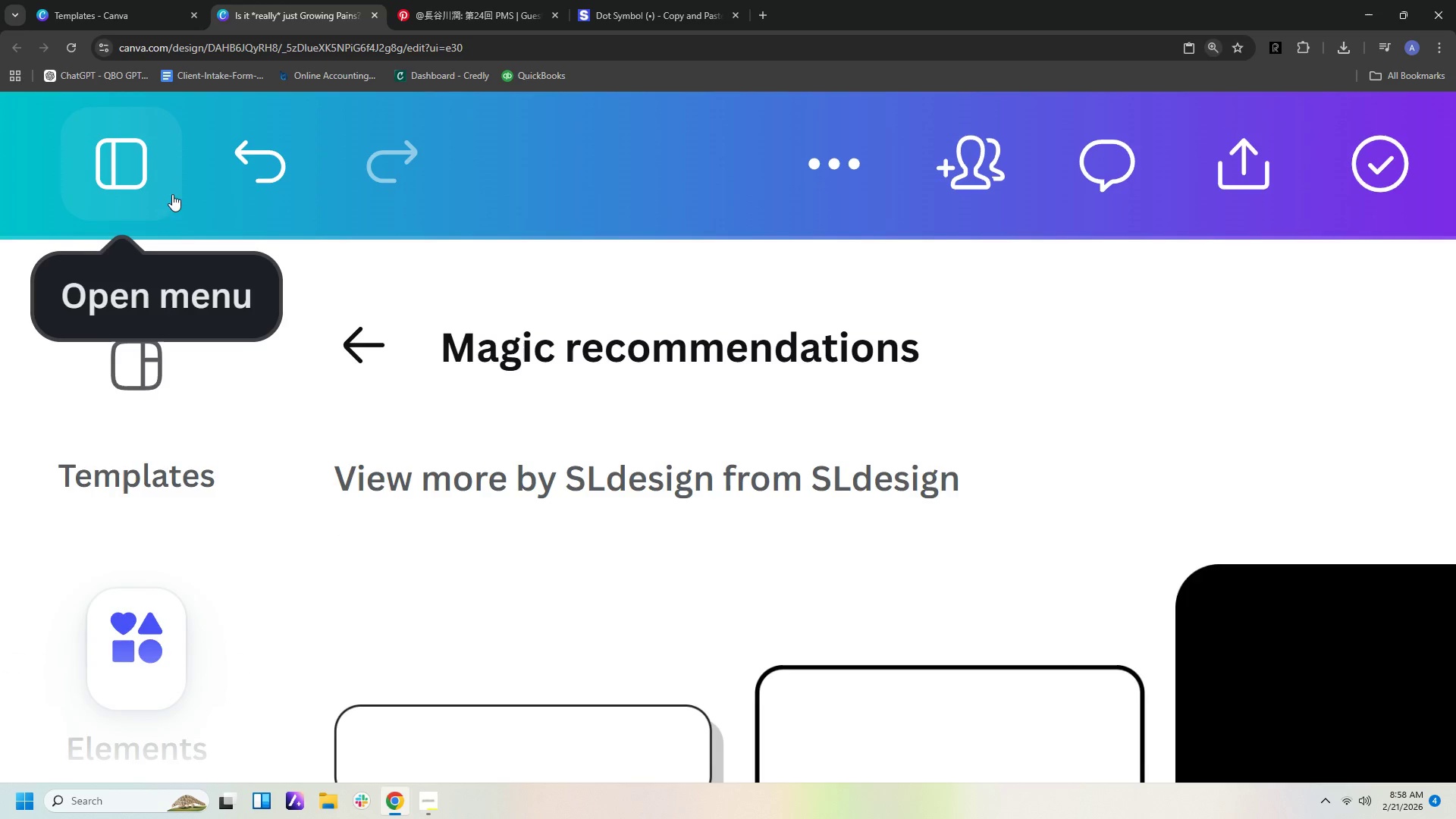 
scroll: coordinate [132, 179], scroll_direction: up, amount: 3.0
 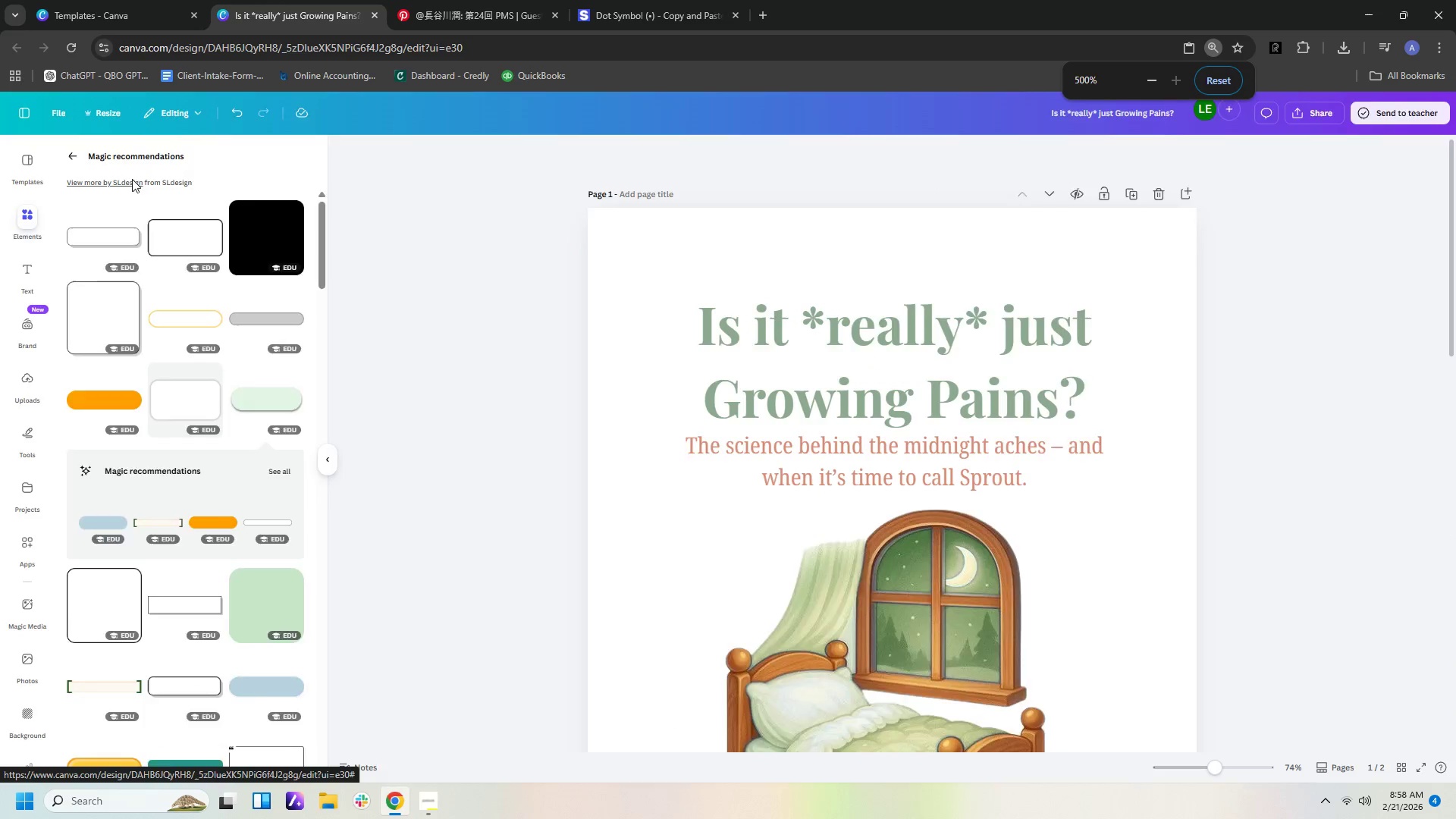 
hold_key(key=ControlLeft, duration=1.08)
scroll: coordinate [240, 221], scroll_direction: down, amount: 5.0
 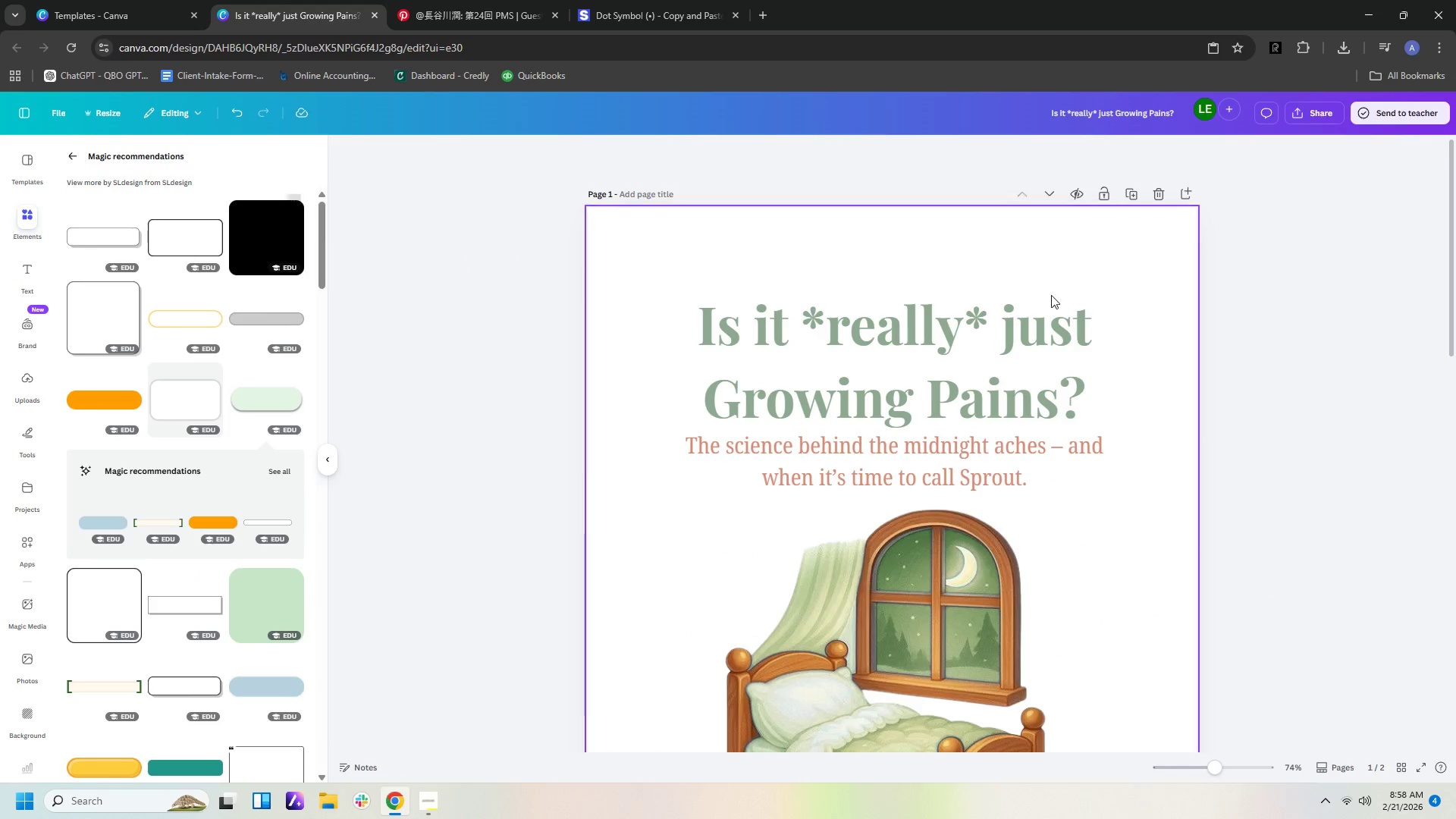 
left_click([1357, 391])
 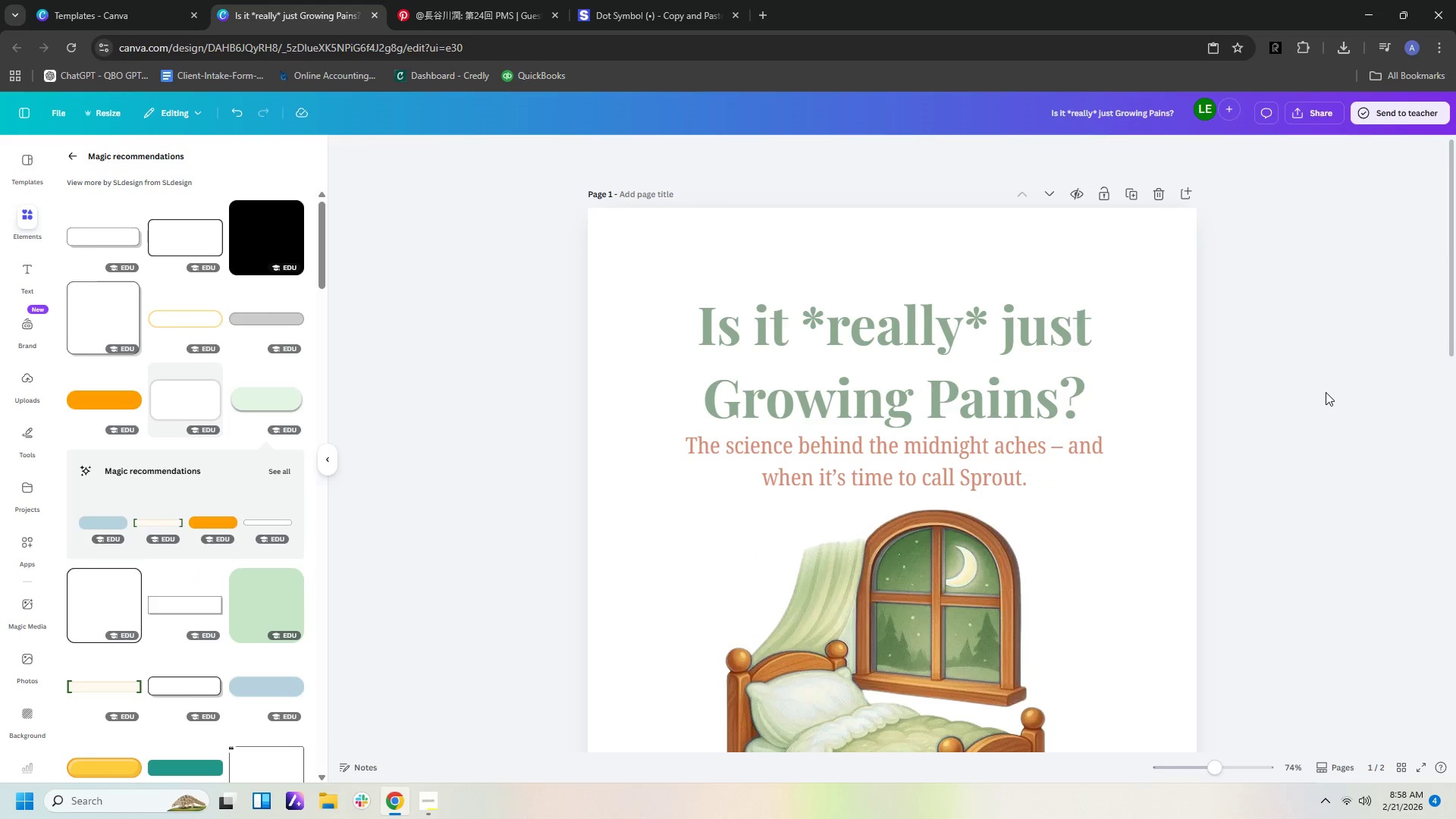 
scroll: coordinate [1323, 392], scroll_direction: down, amount: 16.0
 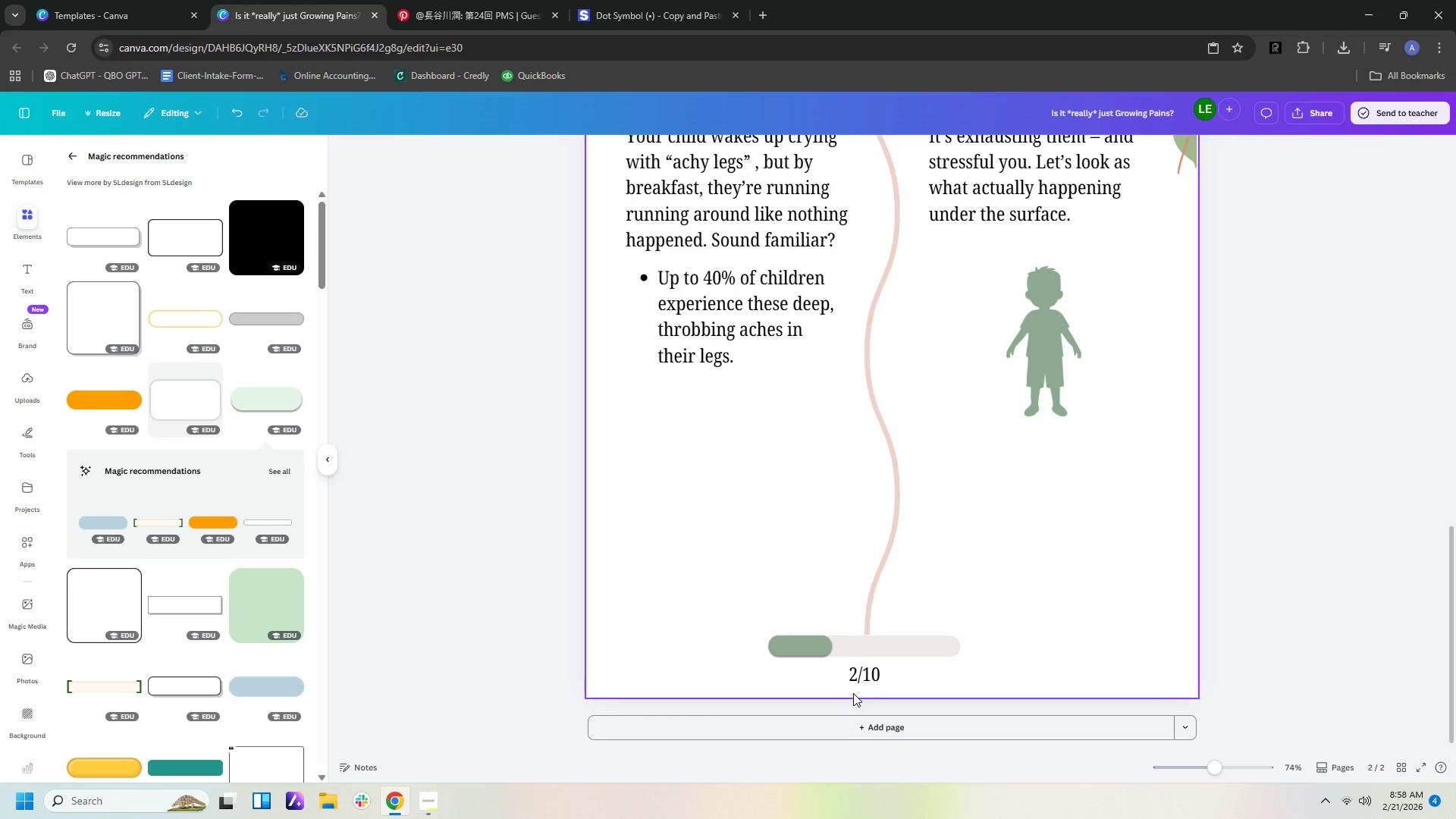 
left_click([868, 670])
 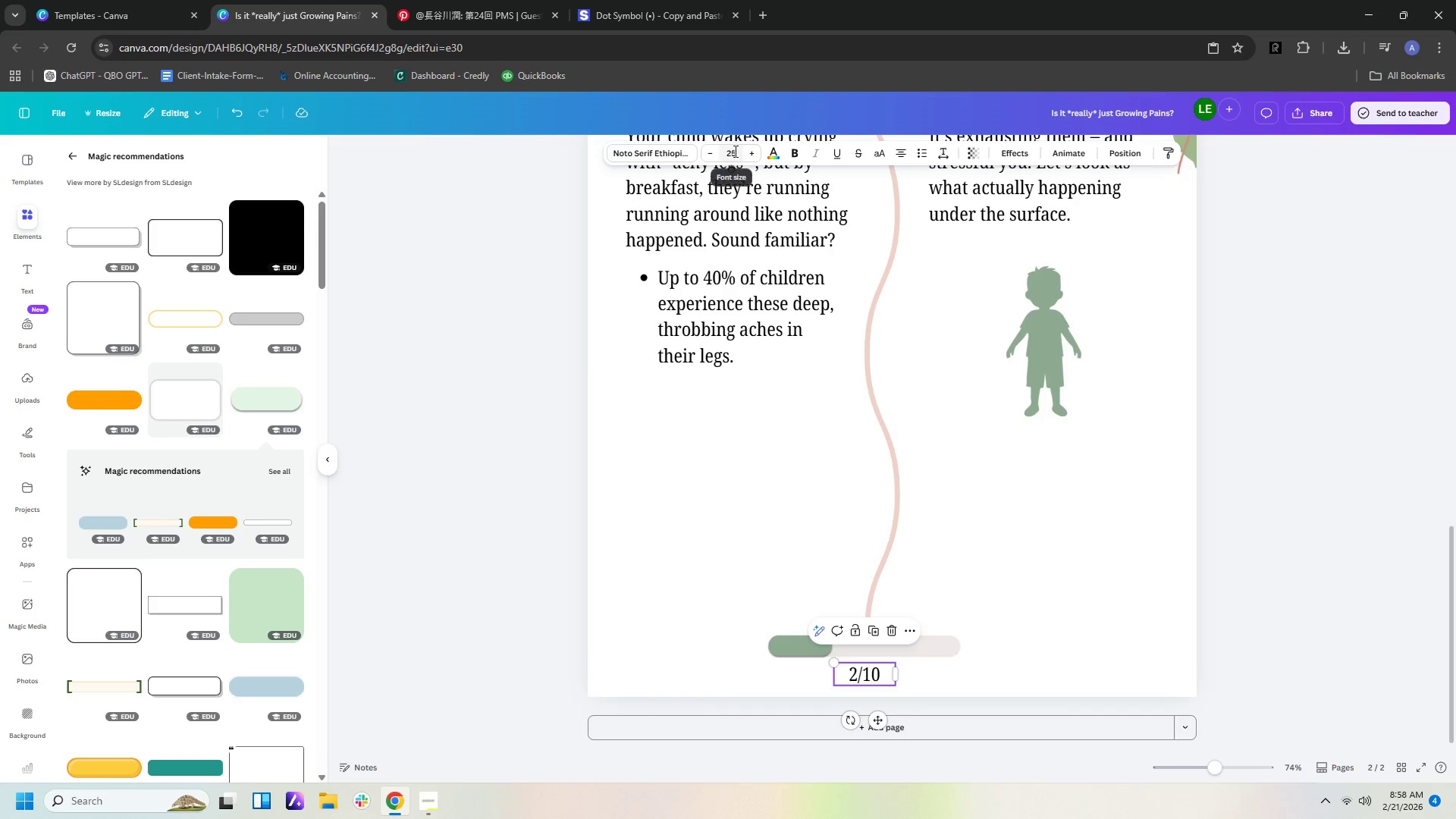 
left_click([734, 154])
 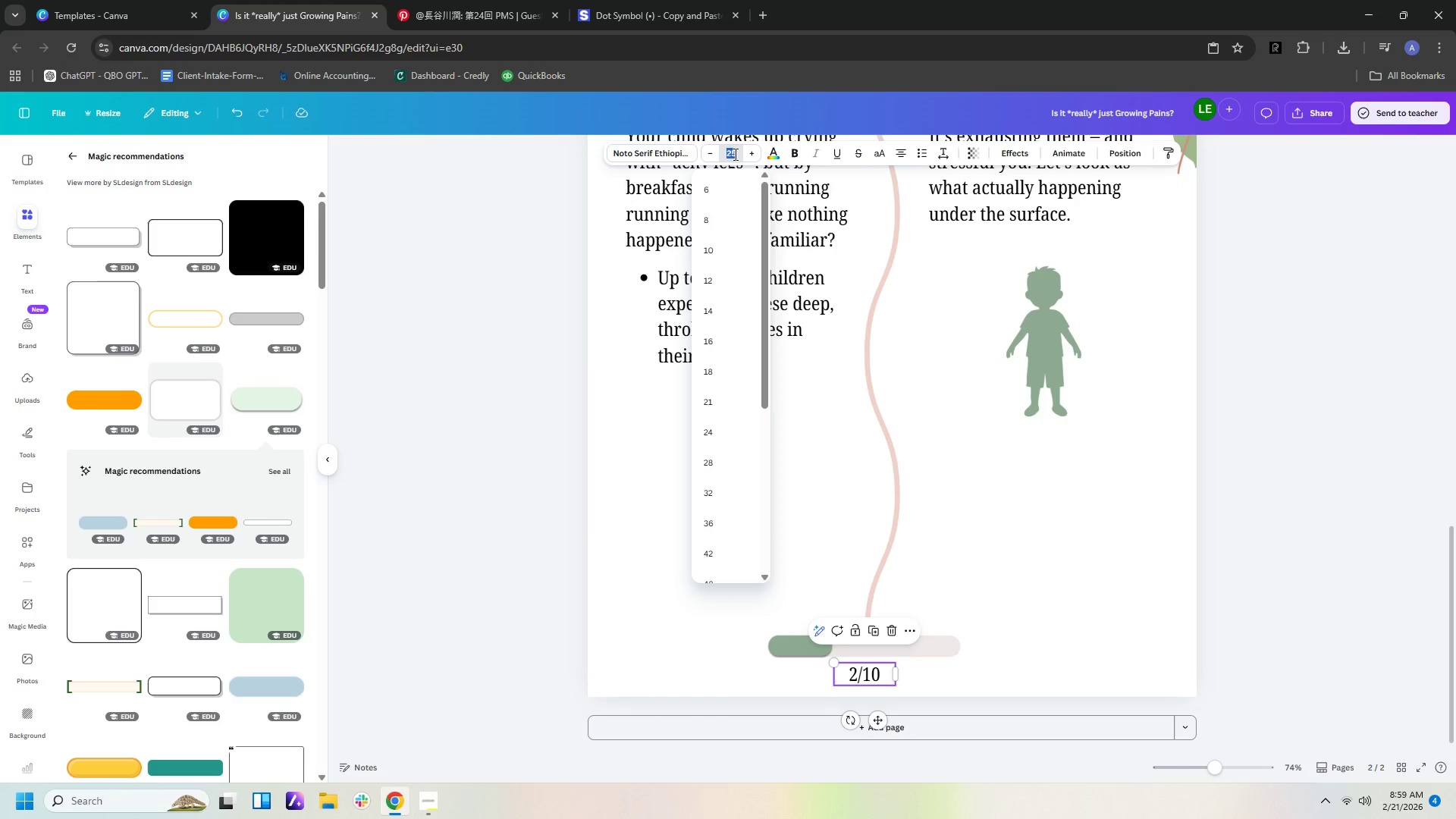 
type(20)
 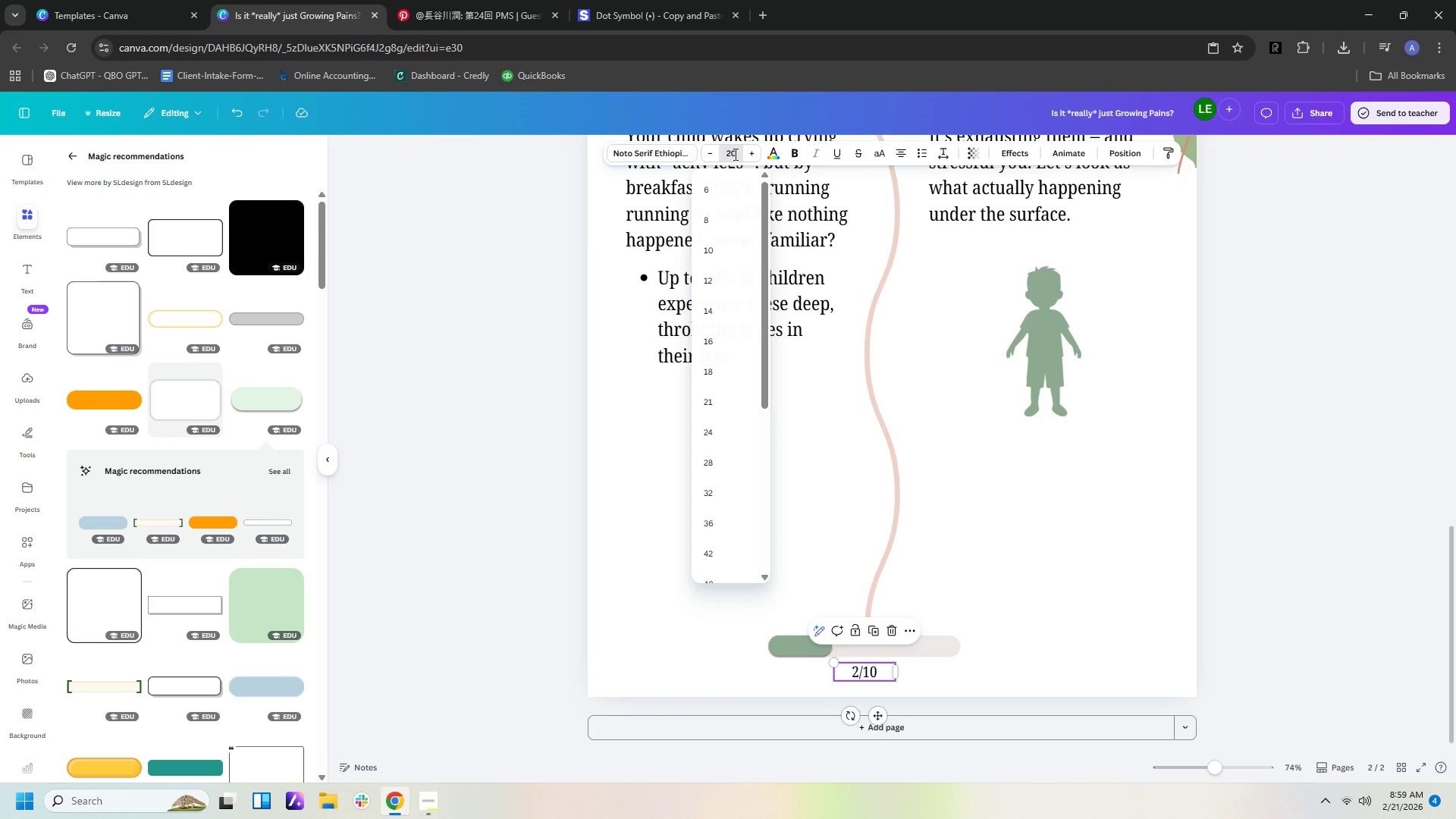 
key(Enter)
 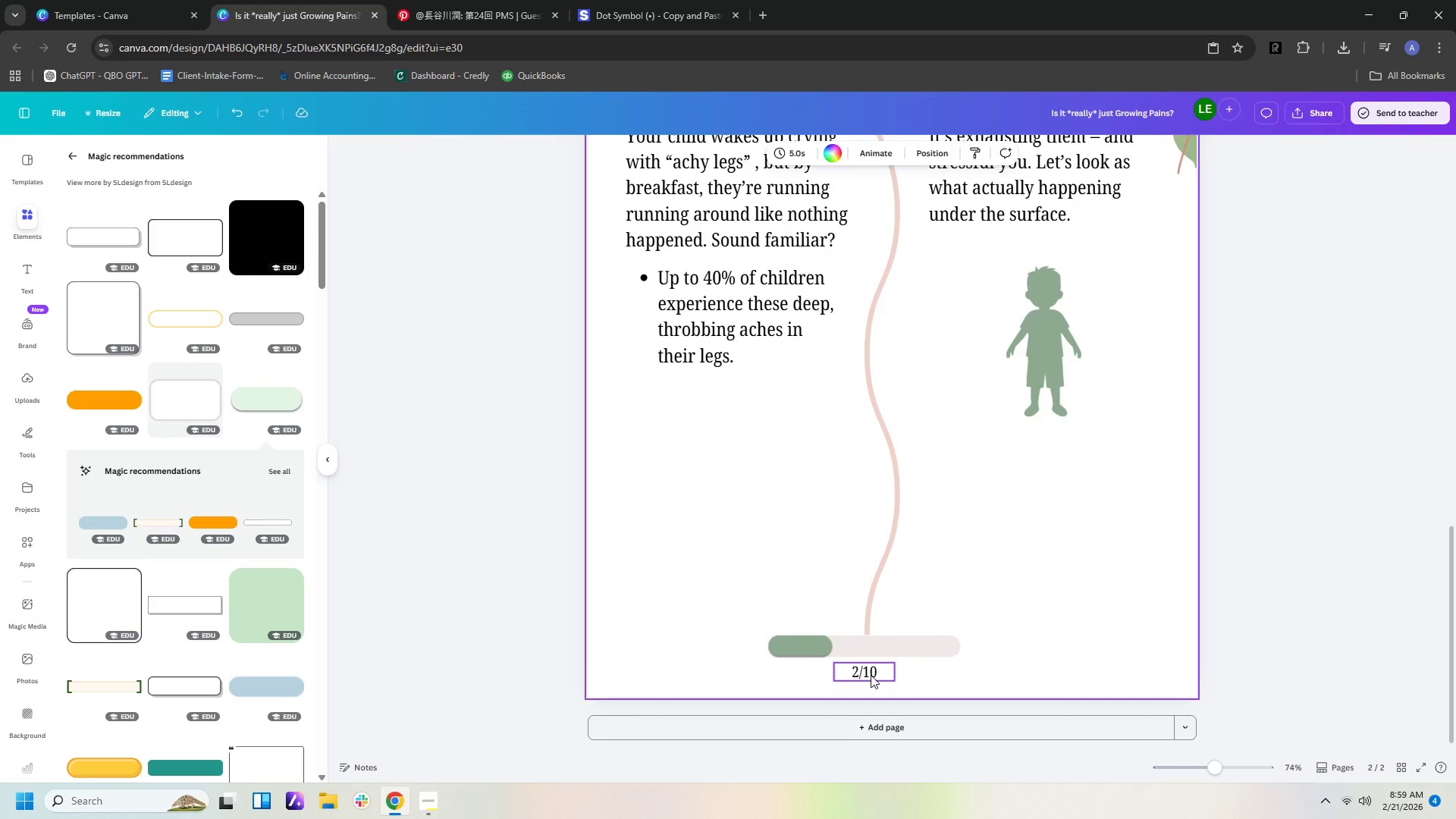 
wait(5.02)
 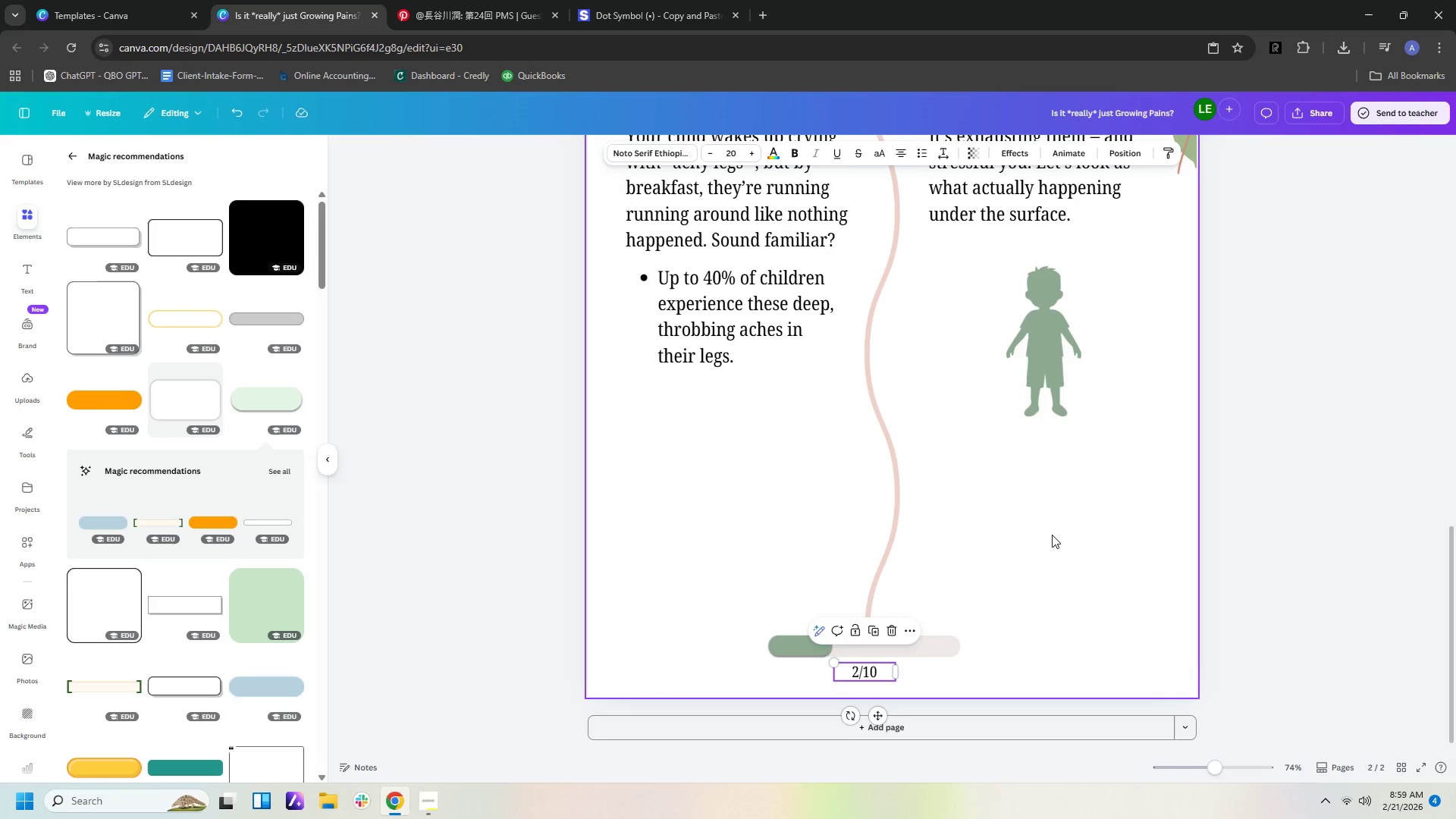 
left_click([860, 676])
 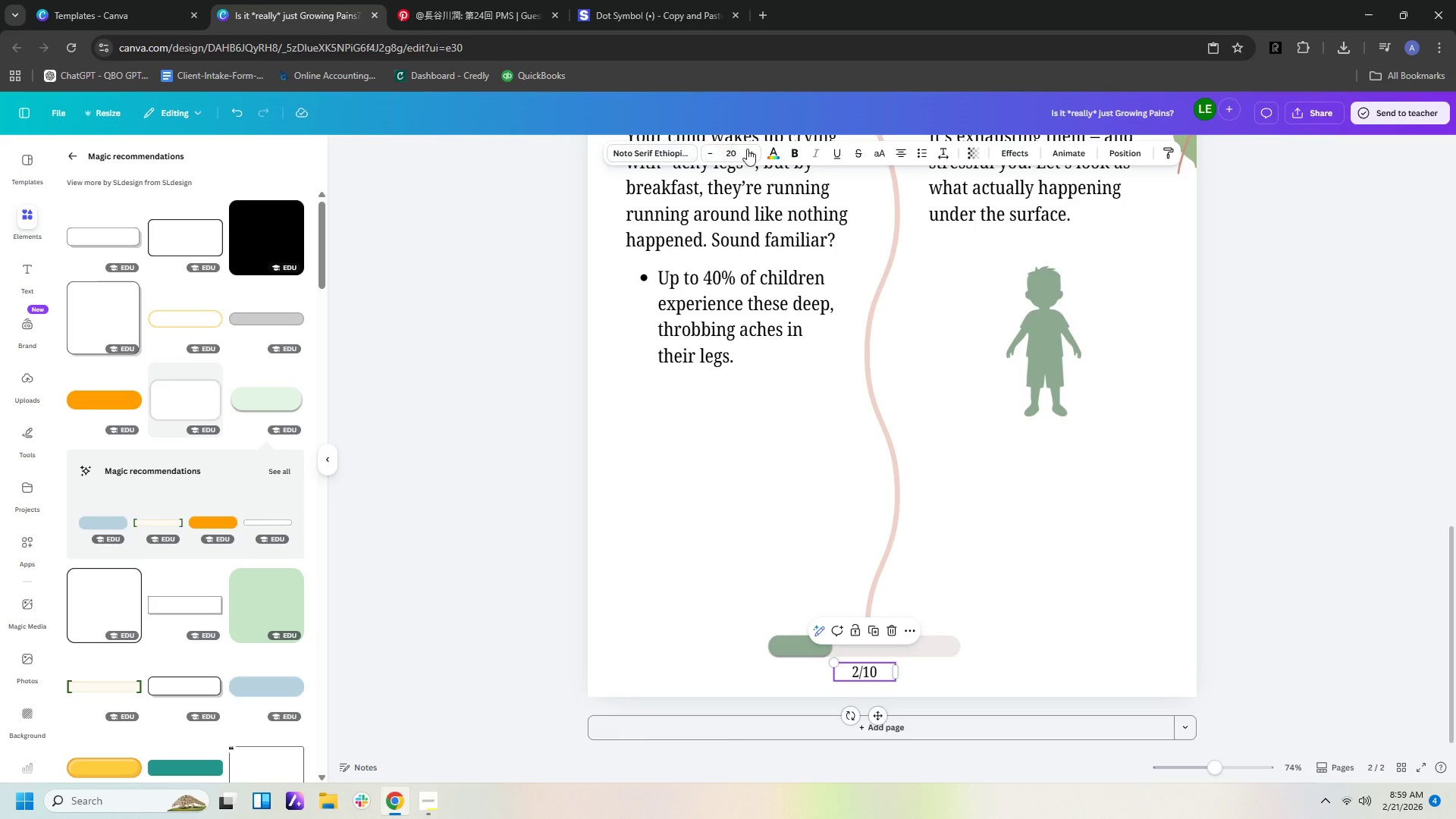 
left_click([771, 150])
 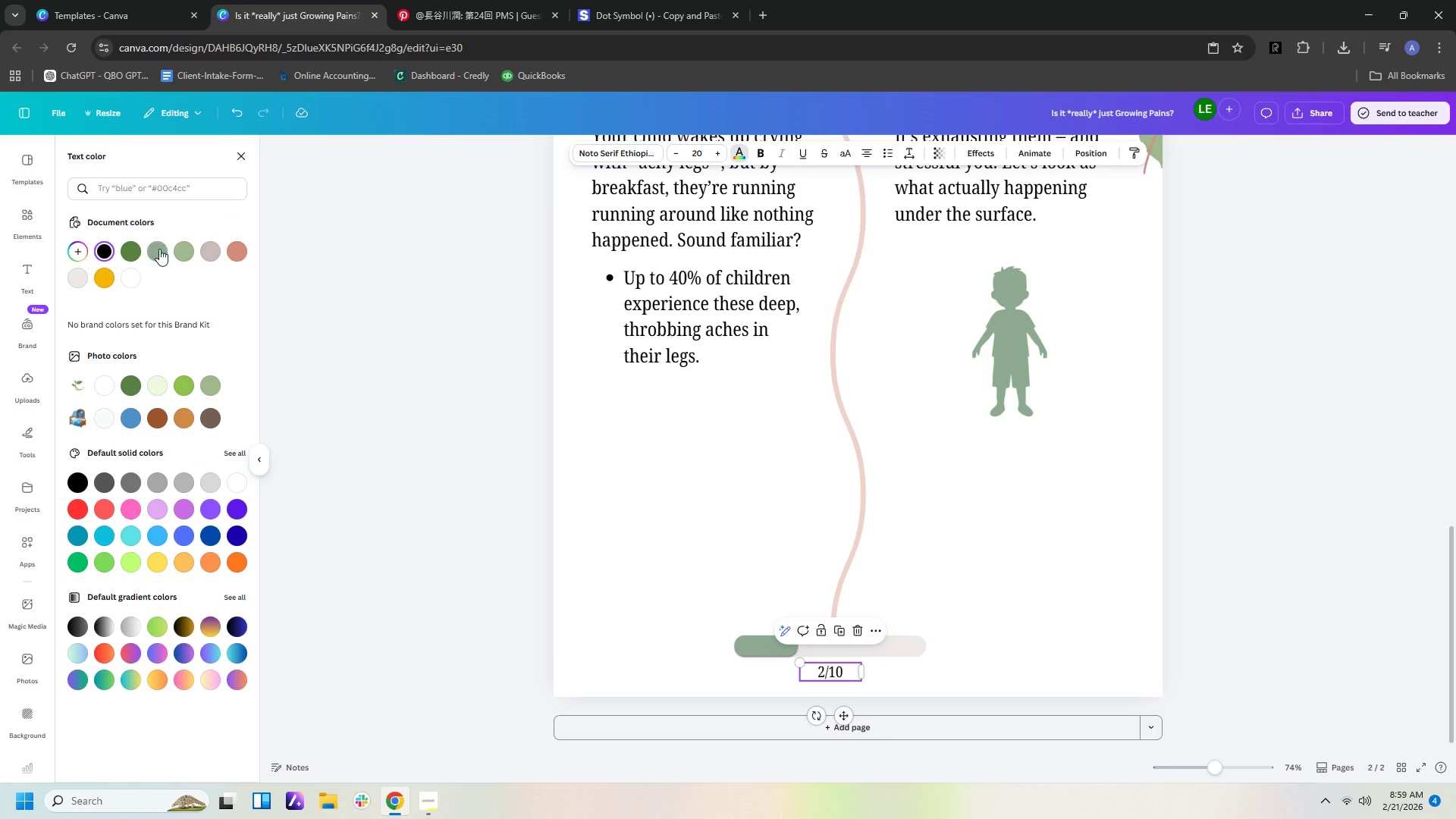 
left_click([160, 251])
 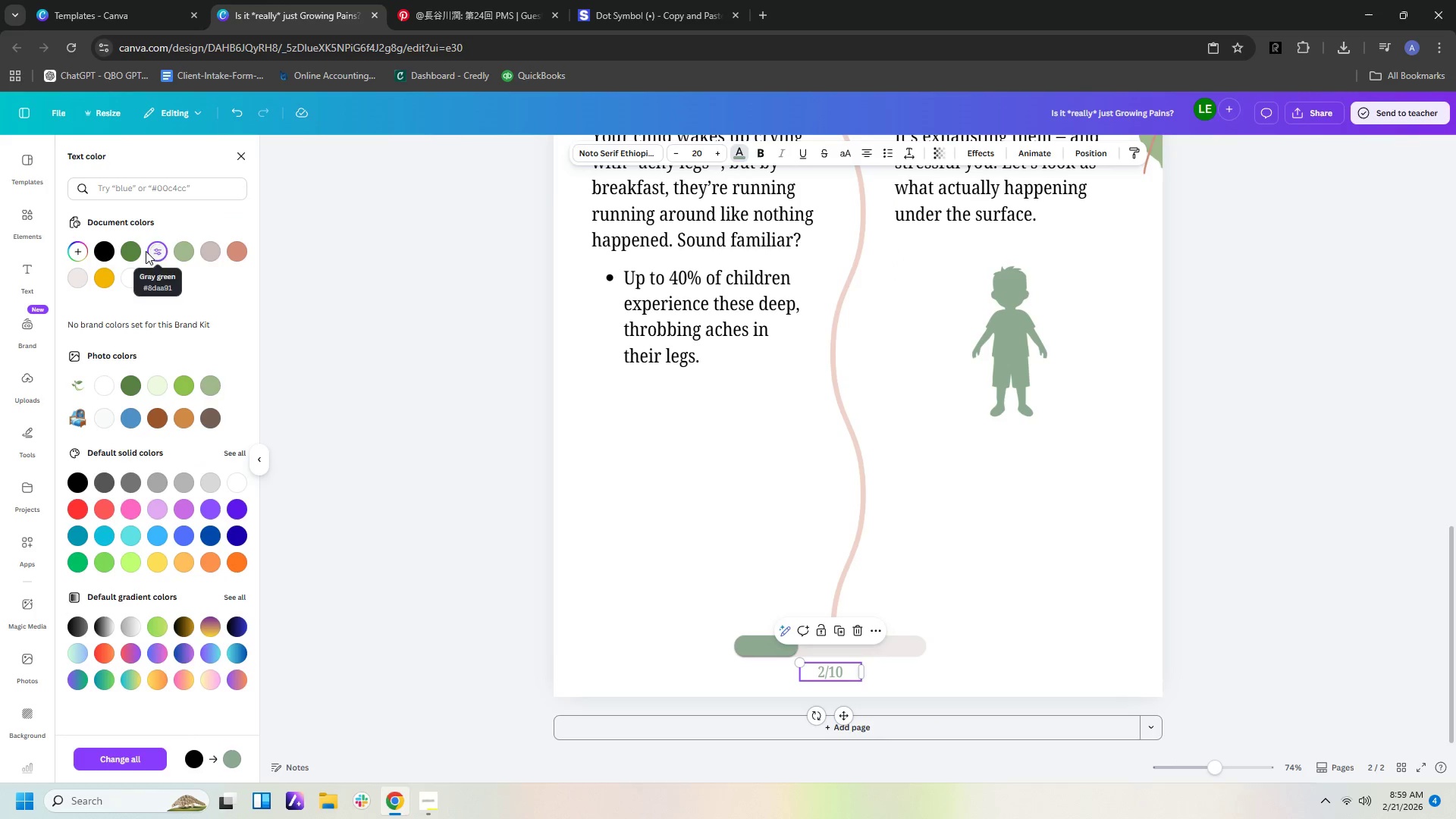 
left_click([130, 252])
 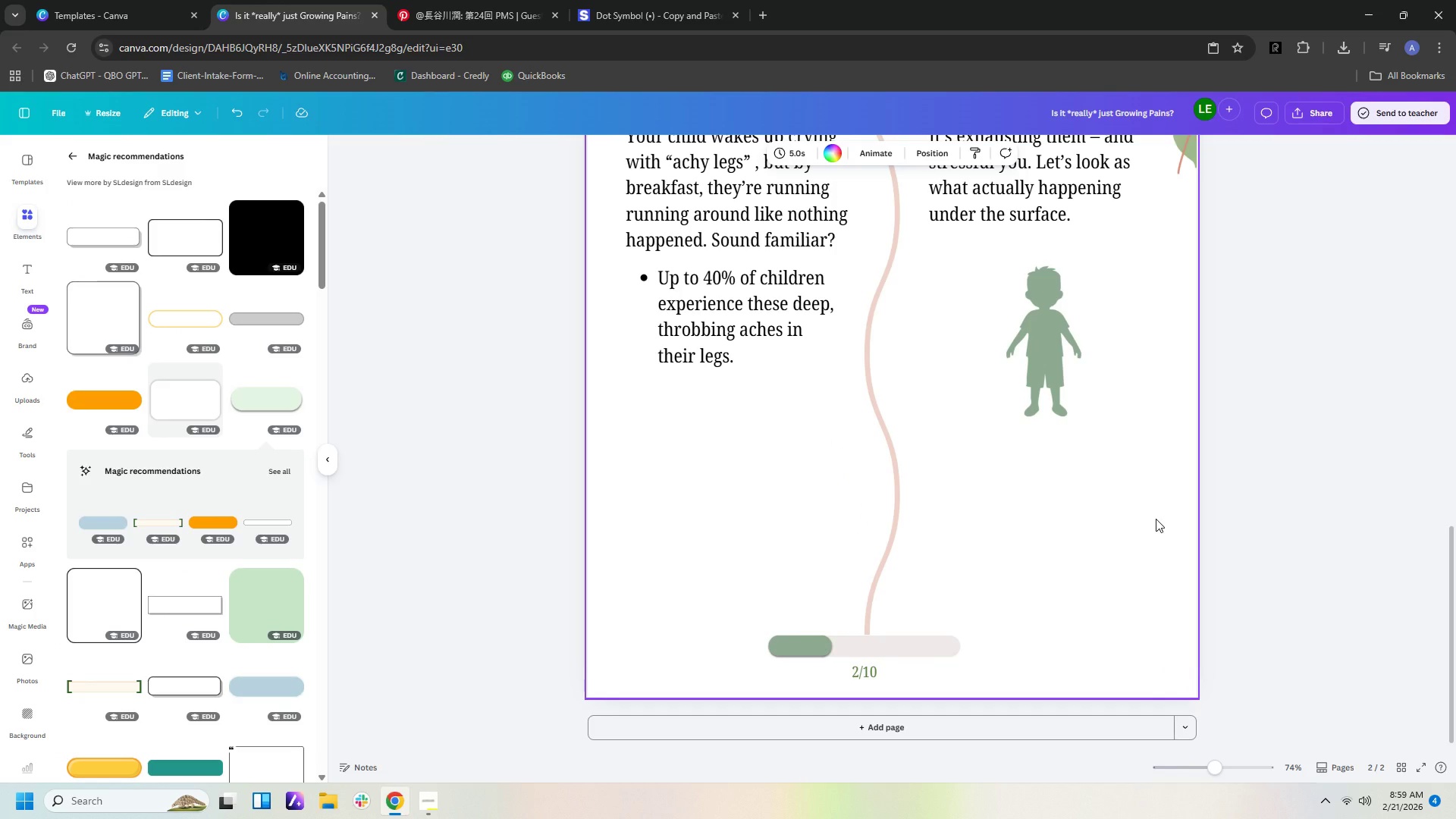 
wait(6.22)
 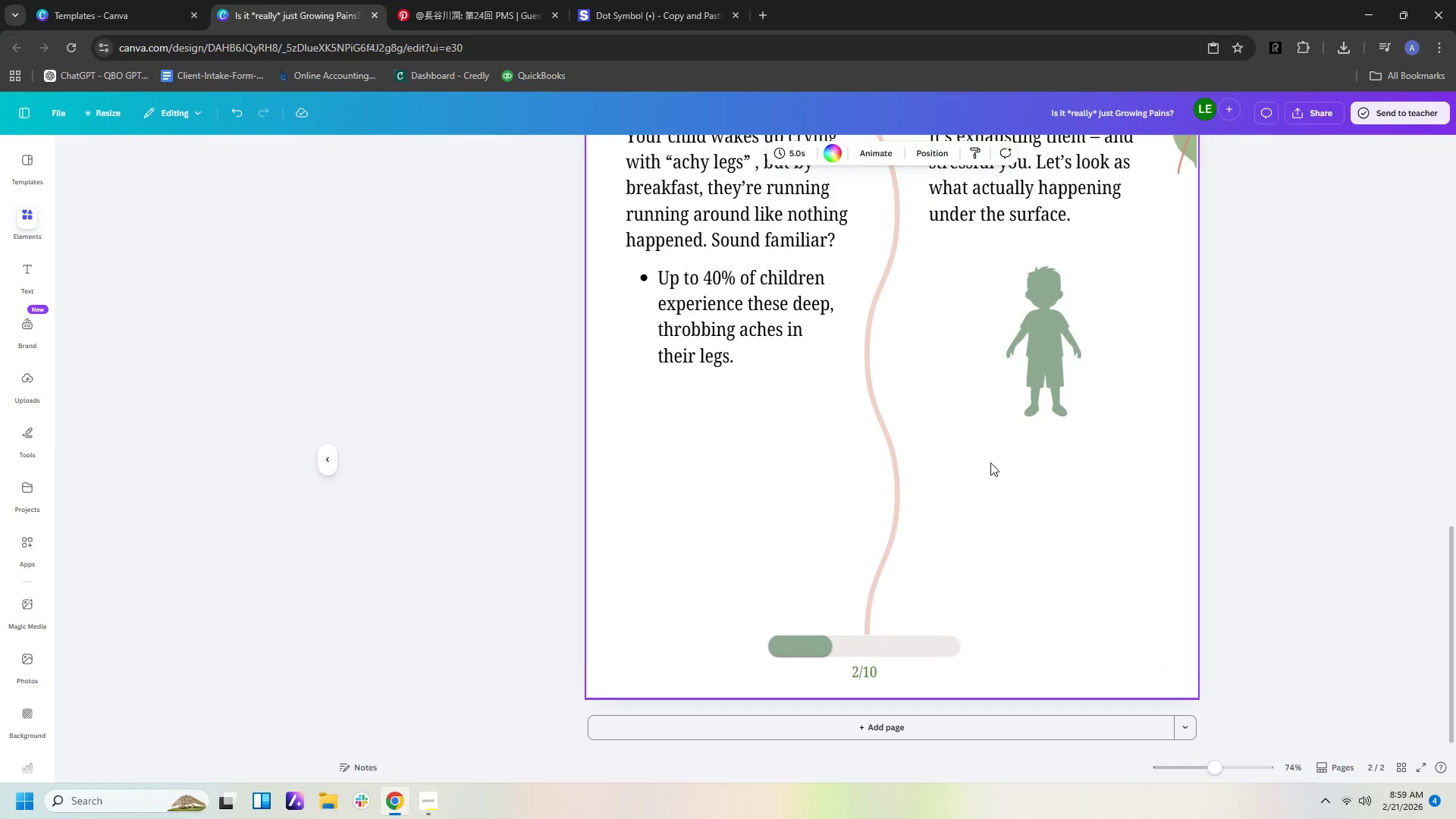 
scroll: coordinate [1080, 615], scroll_direction: up, amount: 2.0
 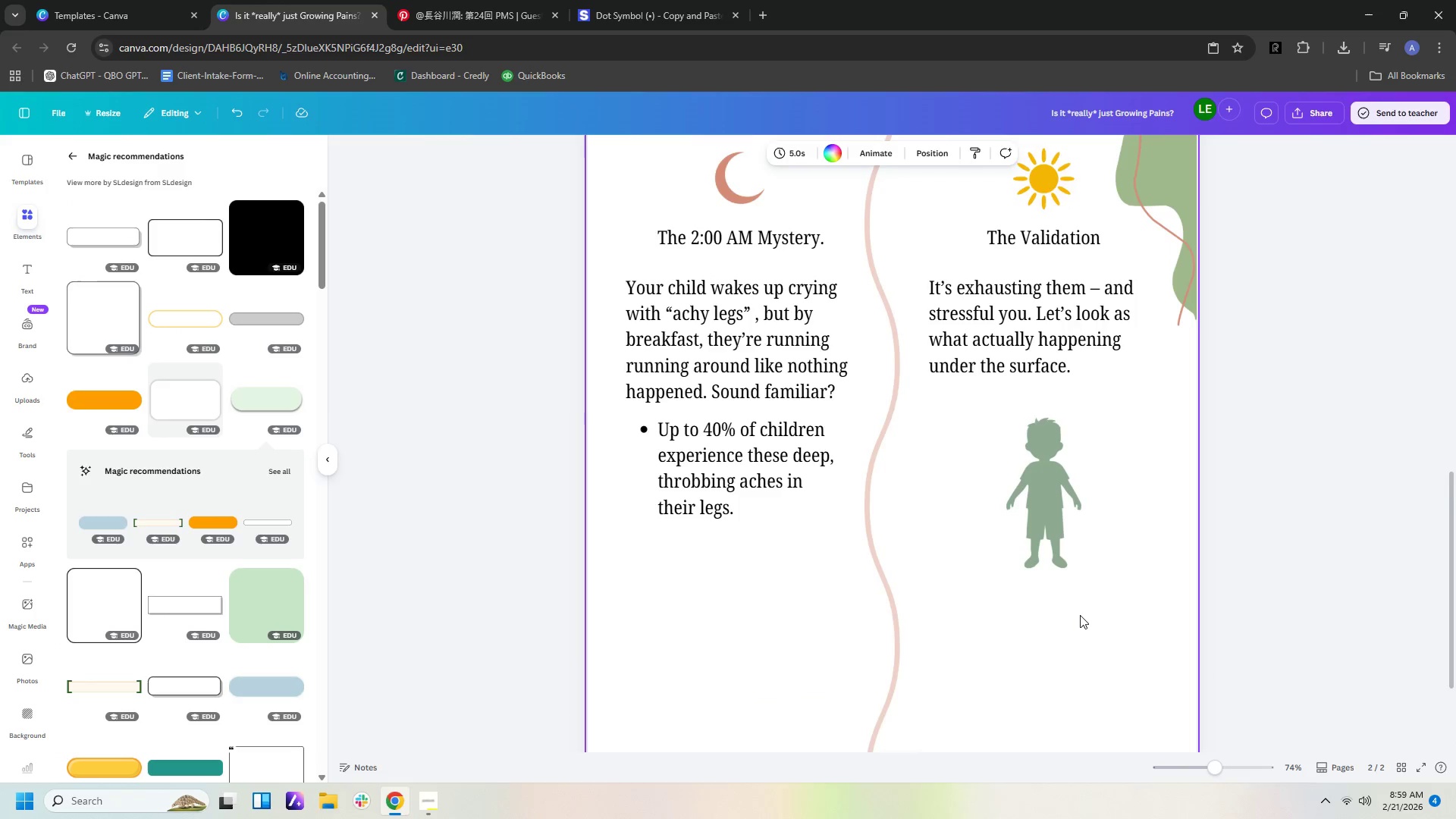 
scroll: coordinate [1080, 615], scroll_direction: down, amount: 2.0
 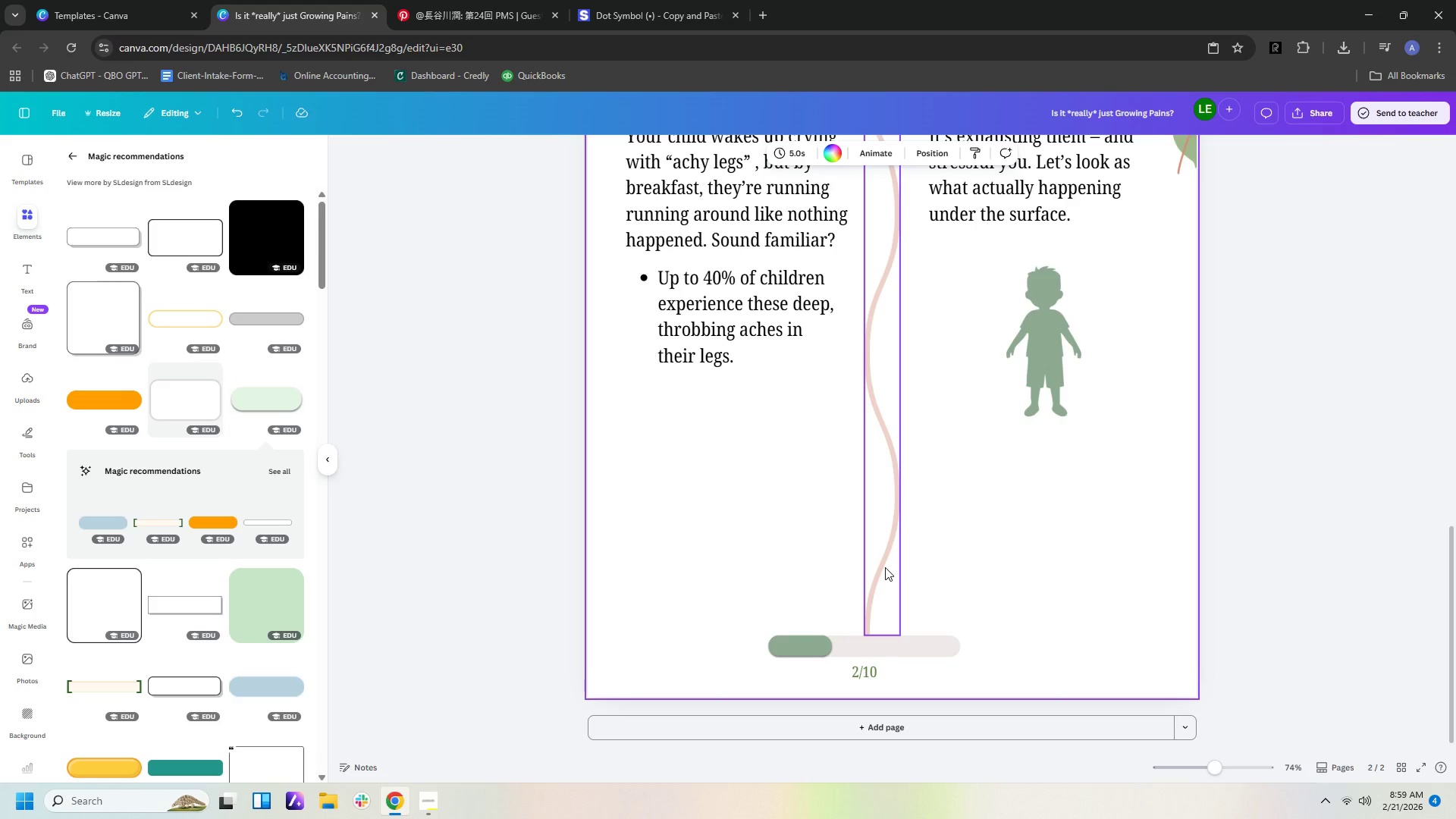 
left_click([885, 567])
 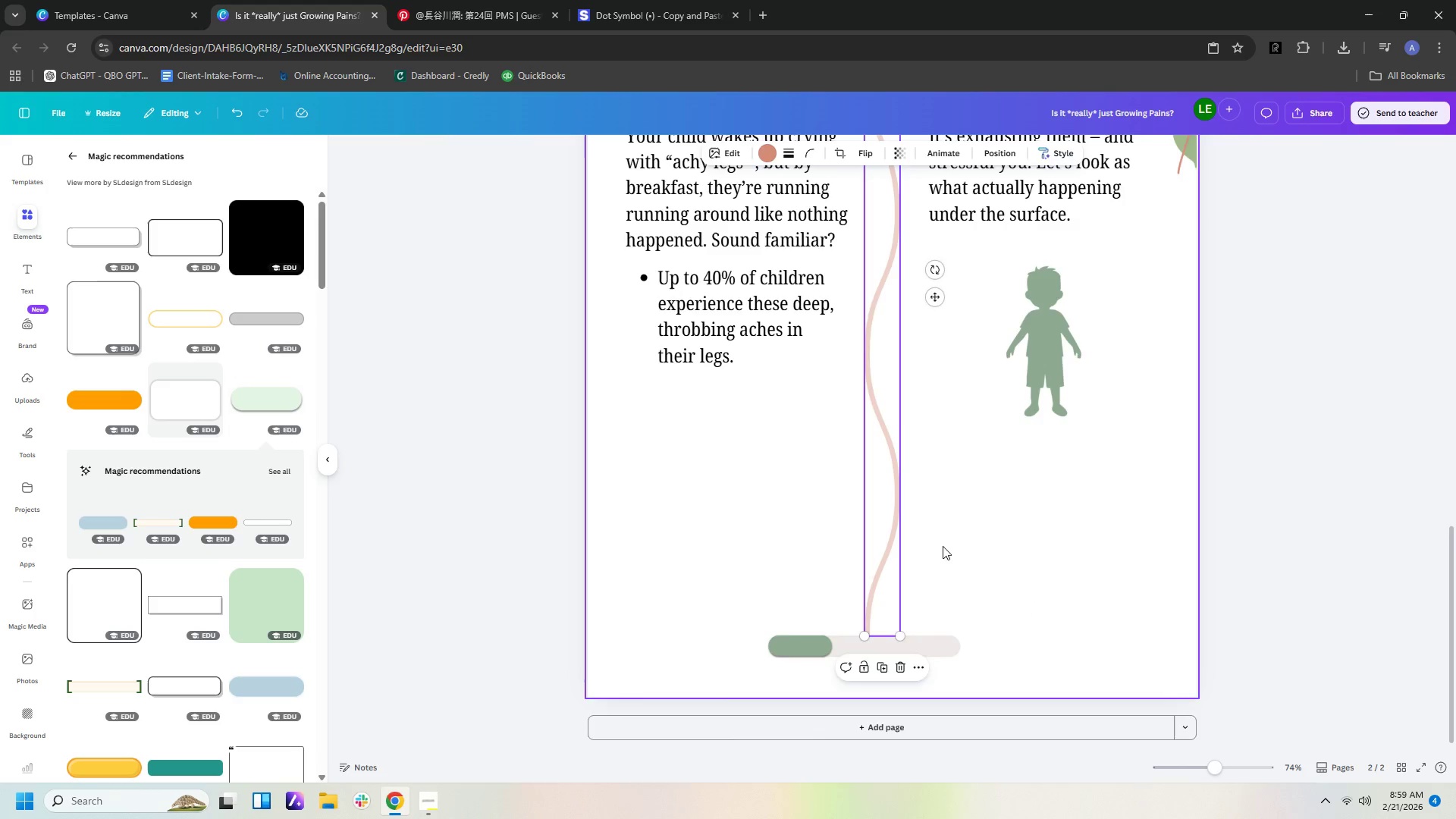 
scroll: coordinate [990, 535], scroll_direction: up, amount: 4.0
 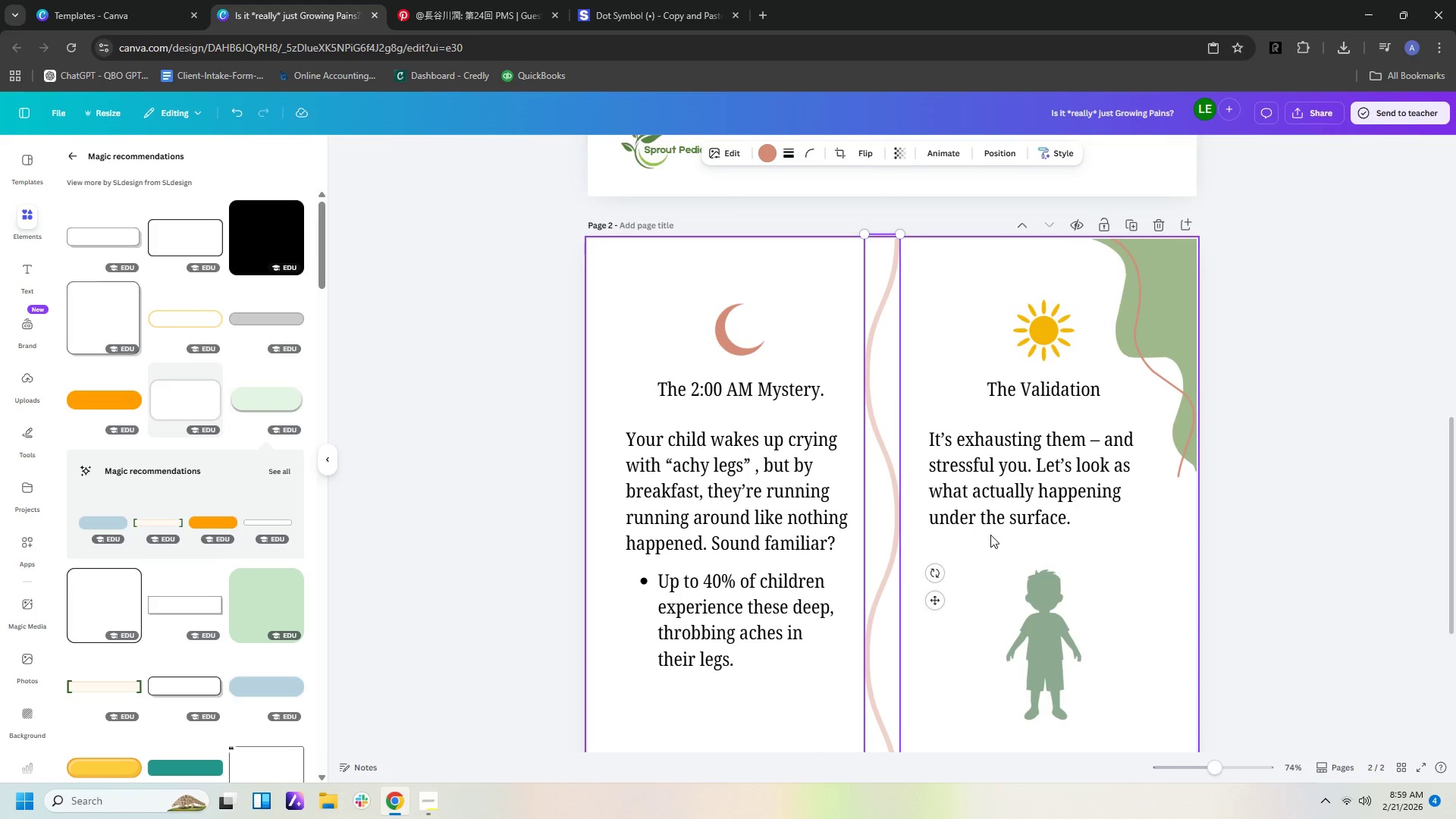 
hold_key(key=ControlLeft, duration=0.52)
scroll: coordinate [990, 535], scroll_direction: down, amount: 2.0
 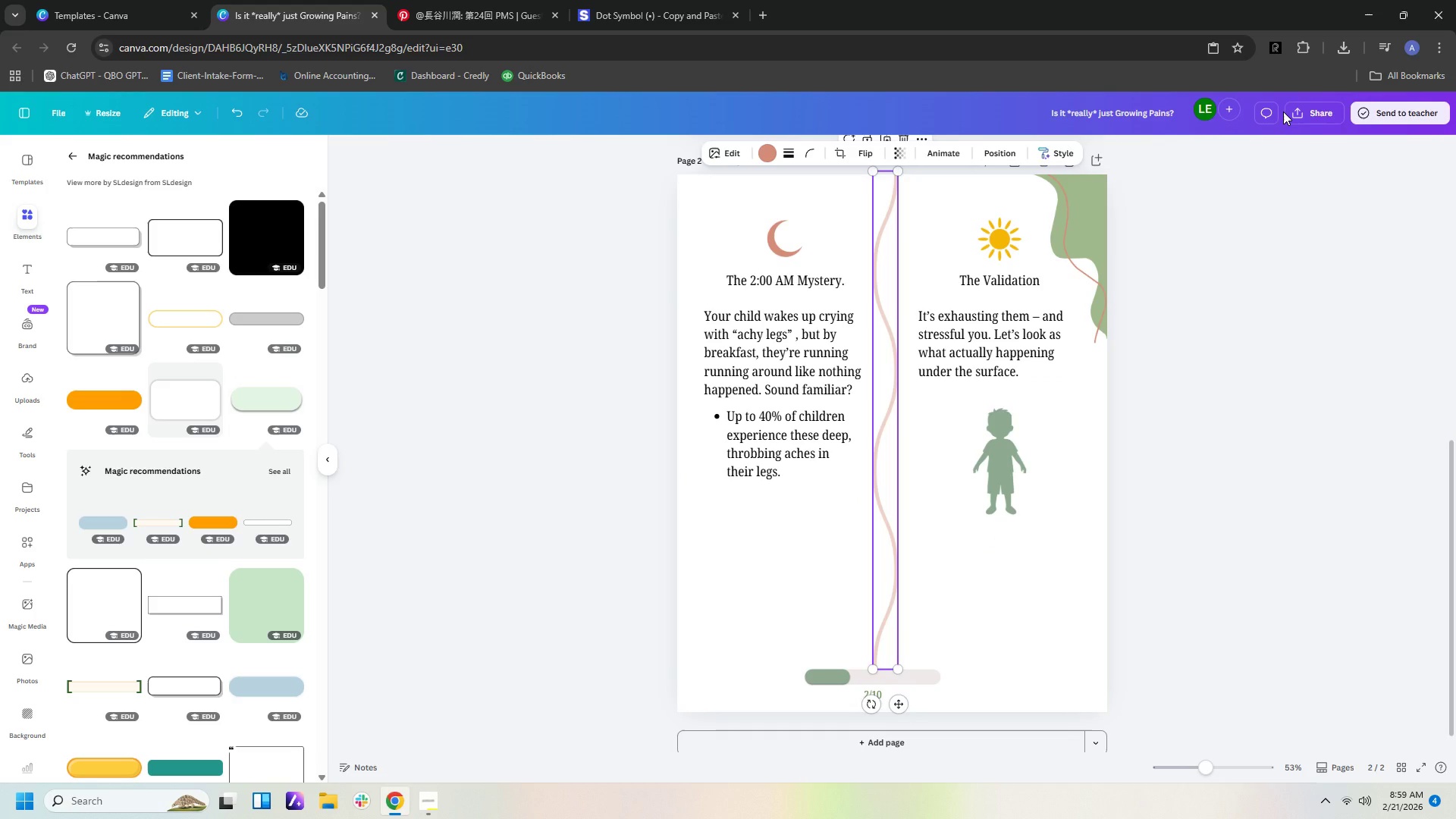 
wait(9.26)
 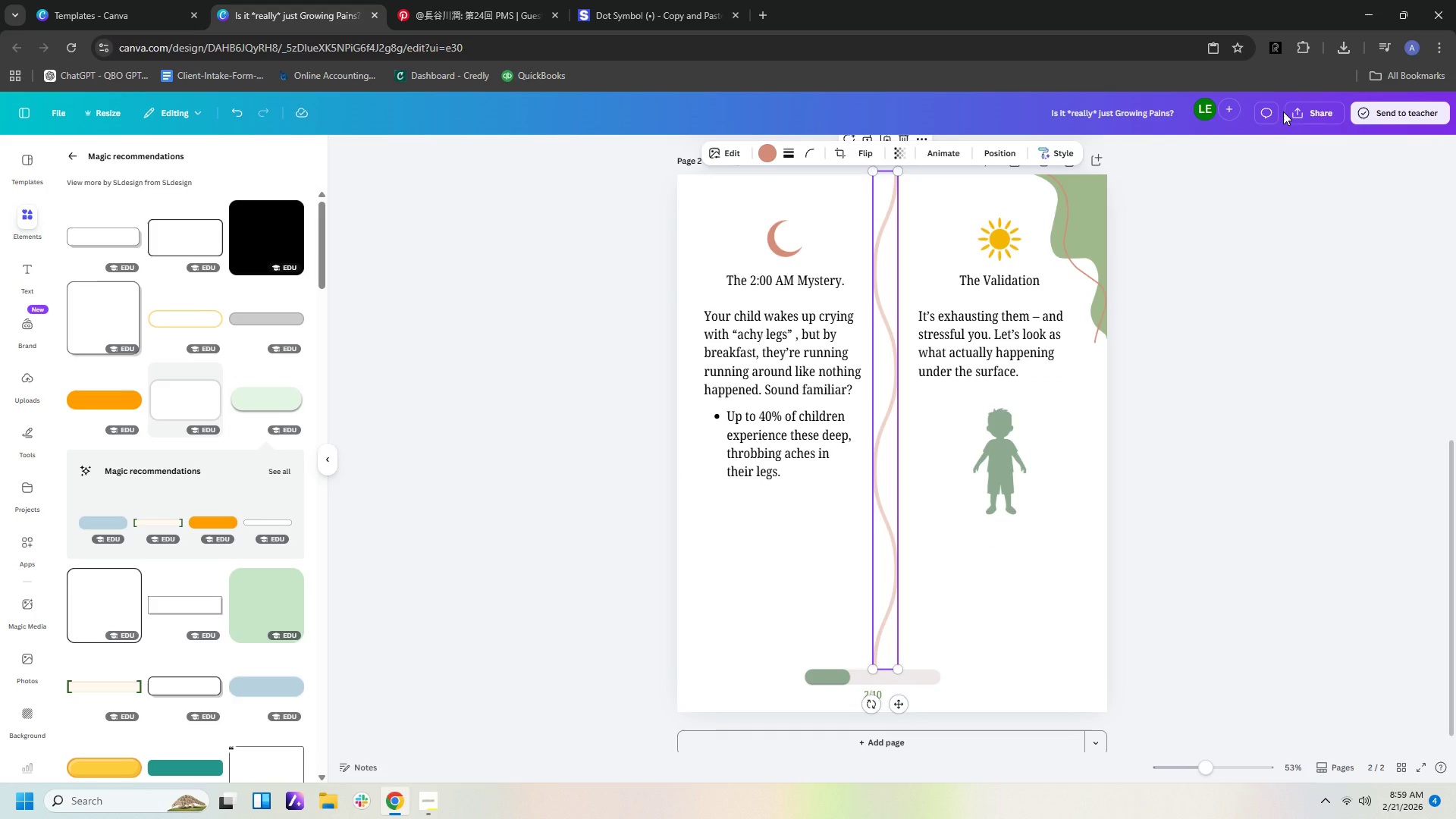 
left_click([1096, 251])
 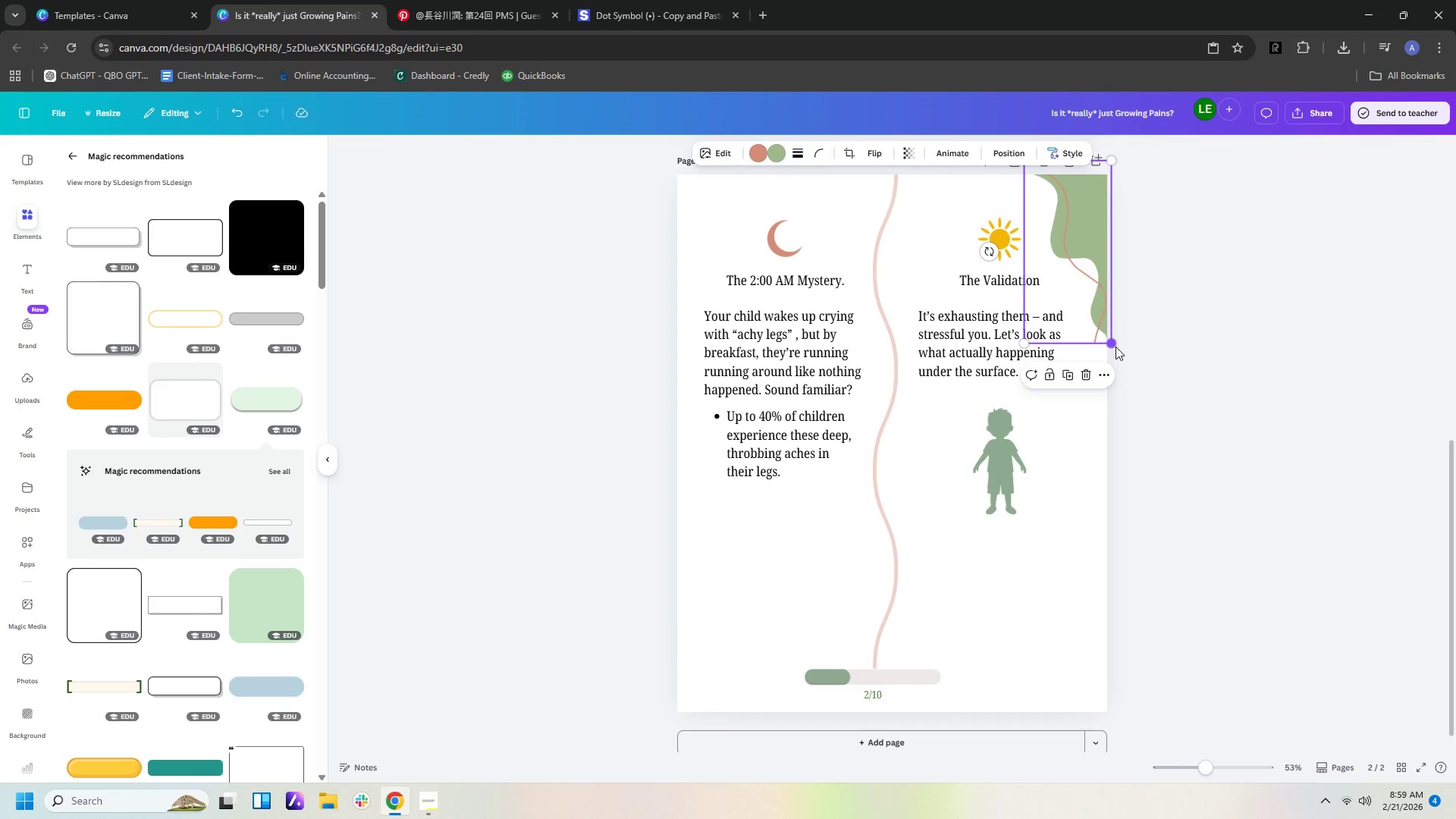 
left_click_drag(start_coordinate=[1113, 343], to_coordinate=[1129, 466])
 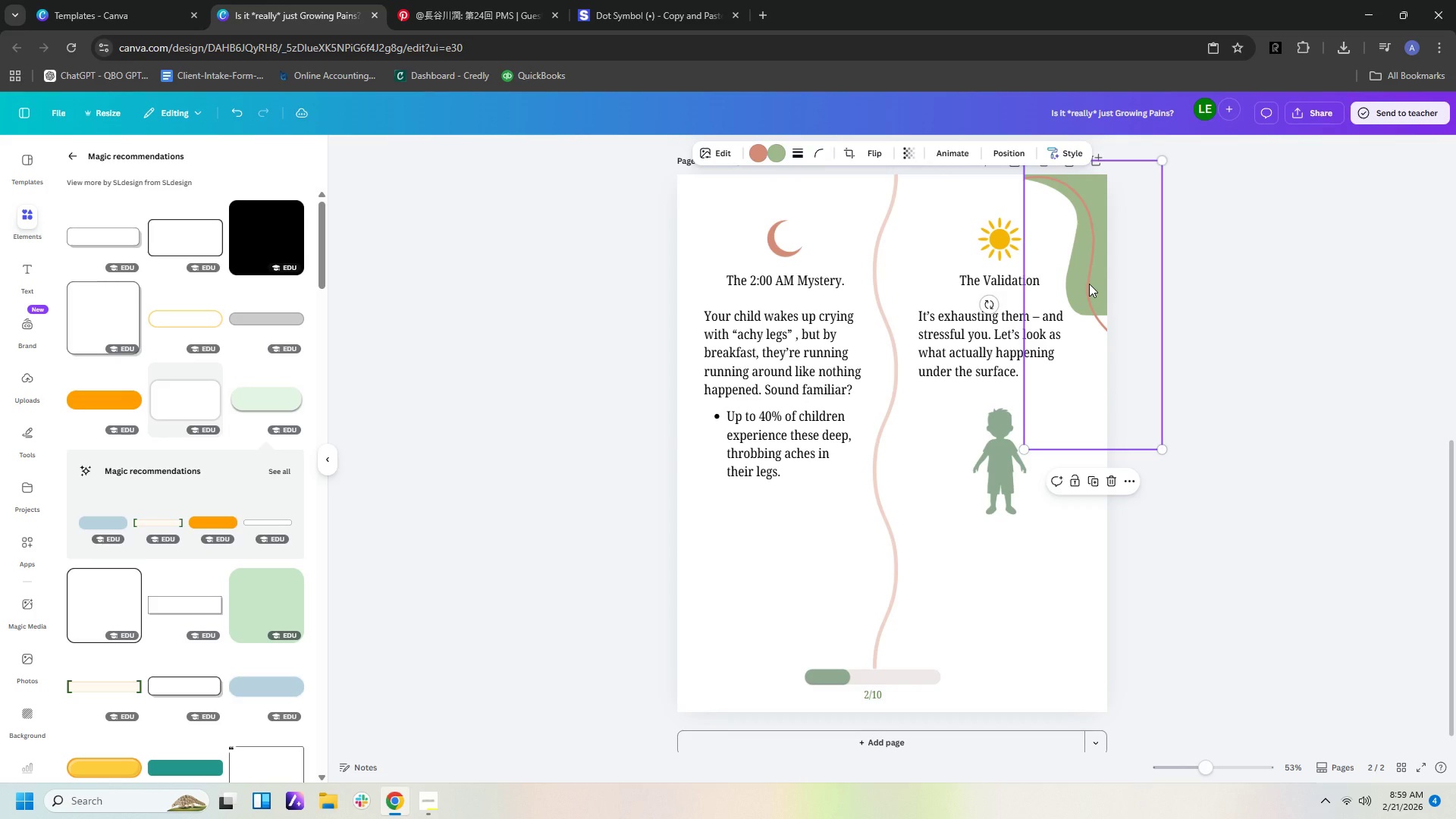 
left_click_drag(start_coordinate=[1089, 284], to_coordinate=[1047, 285])
 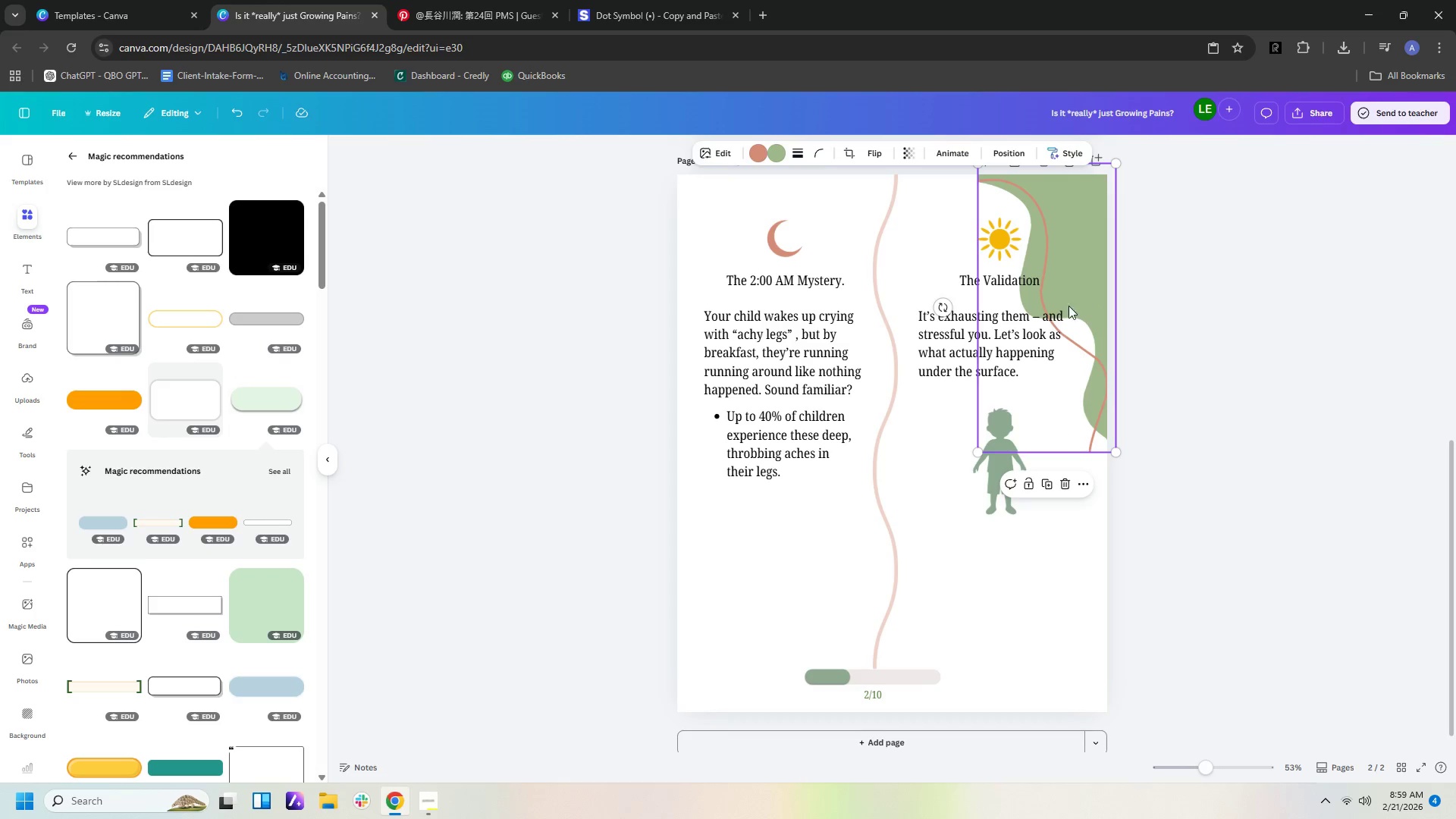 
scroll: coordinate [1100, 251], scroll_direction: up, amount: 2.0
 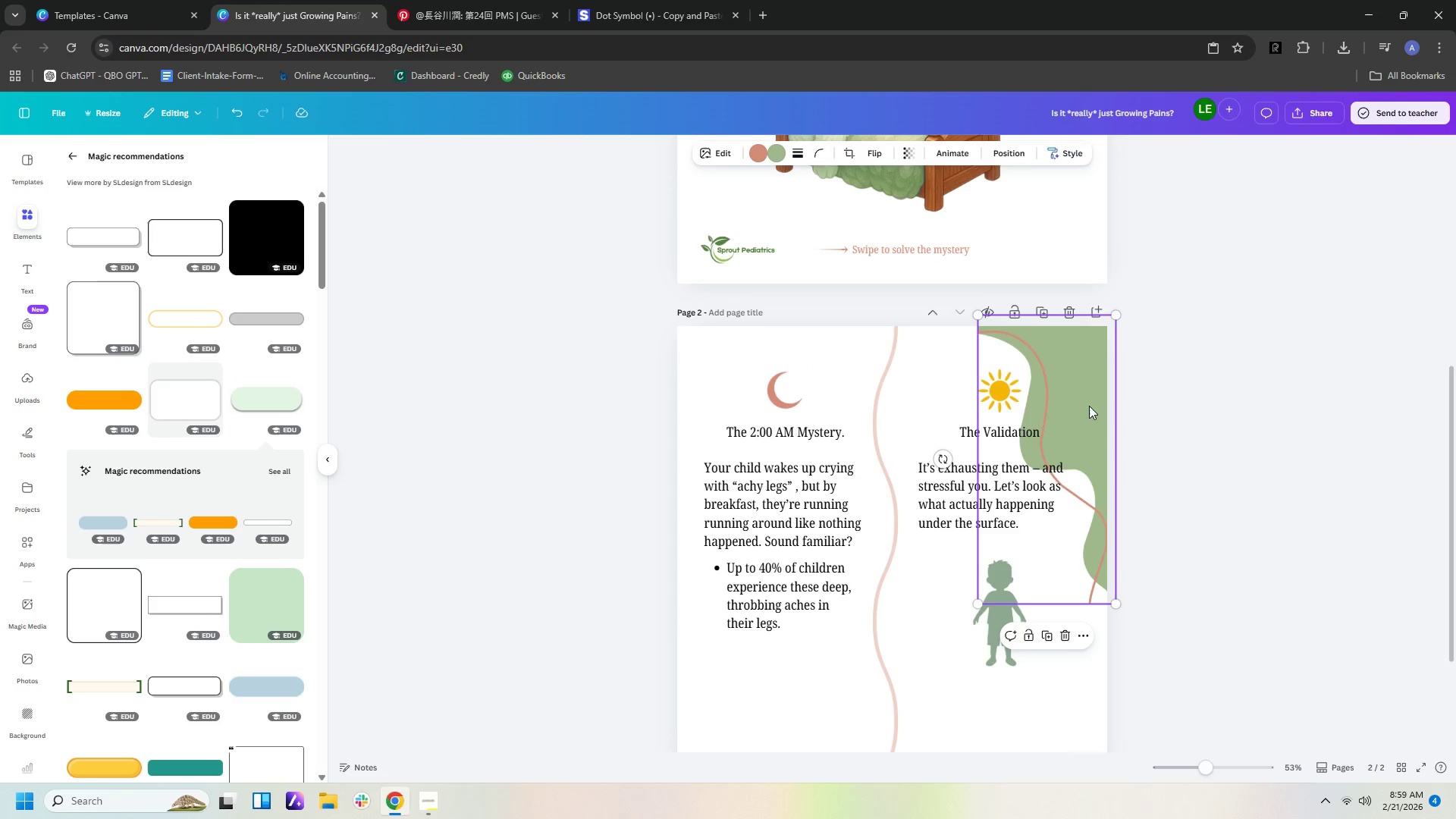 
left_click_drag(start_coordinate=[1083, 406], to_coordinate=[1046, 443])
 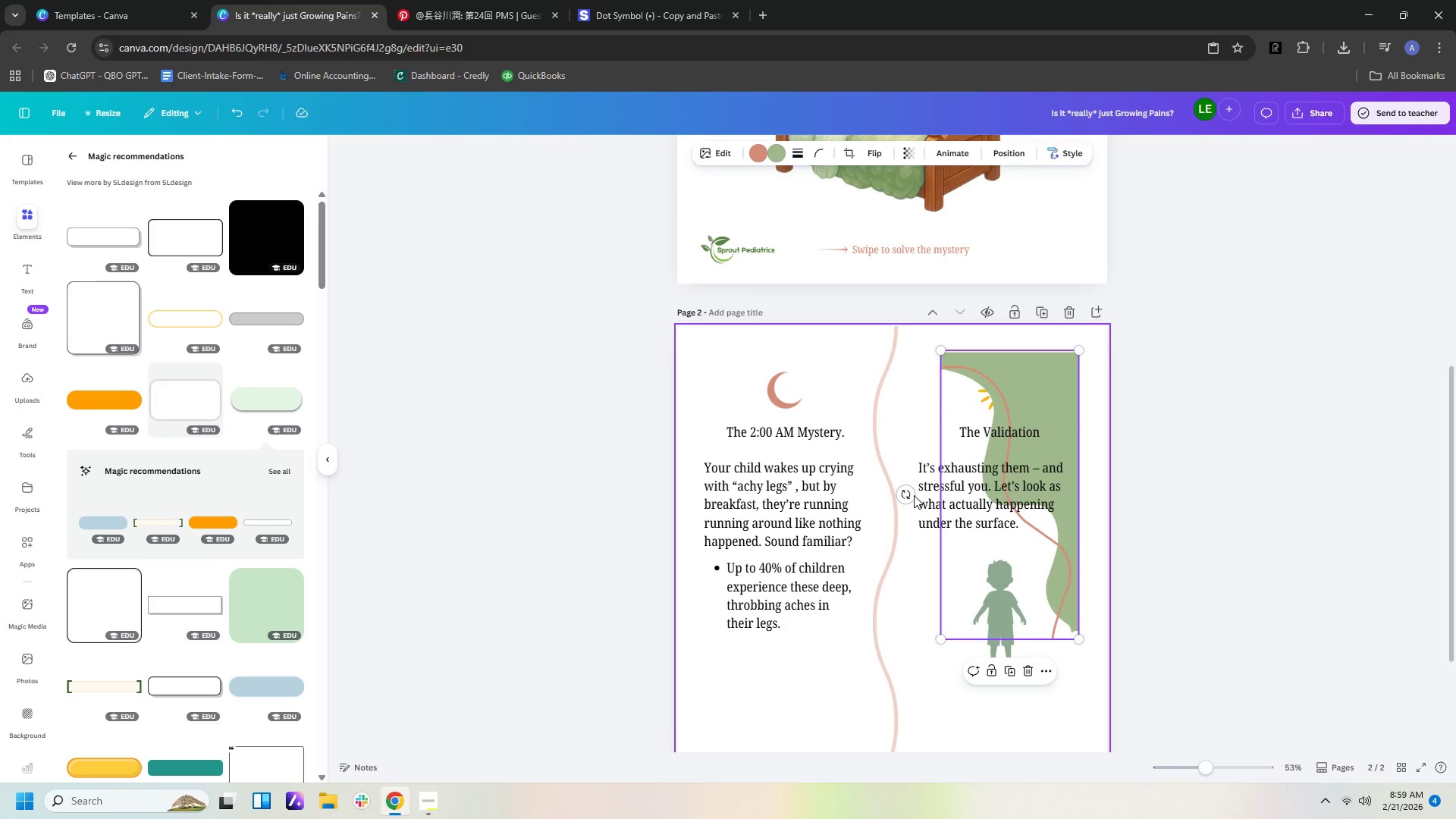 
left_click_drag(start_coordinate=[905, 491], to_coordinate=[894, 471])
 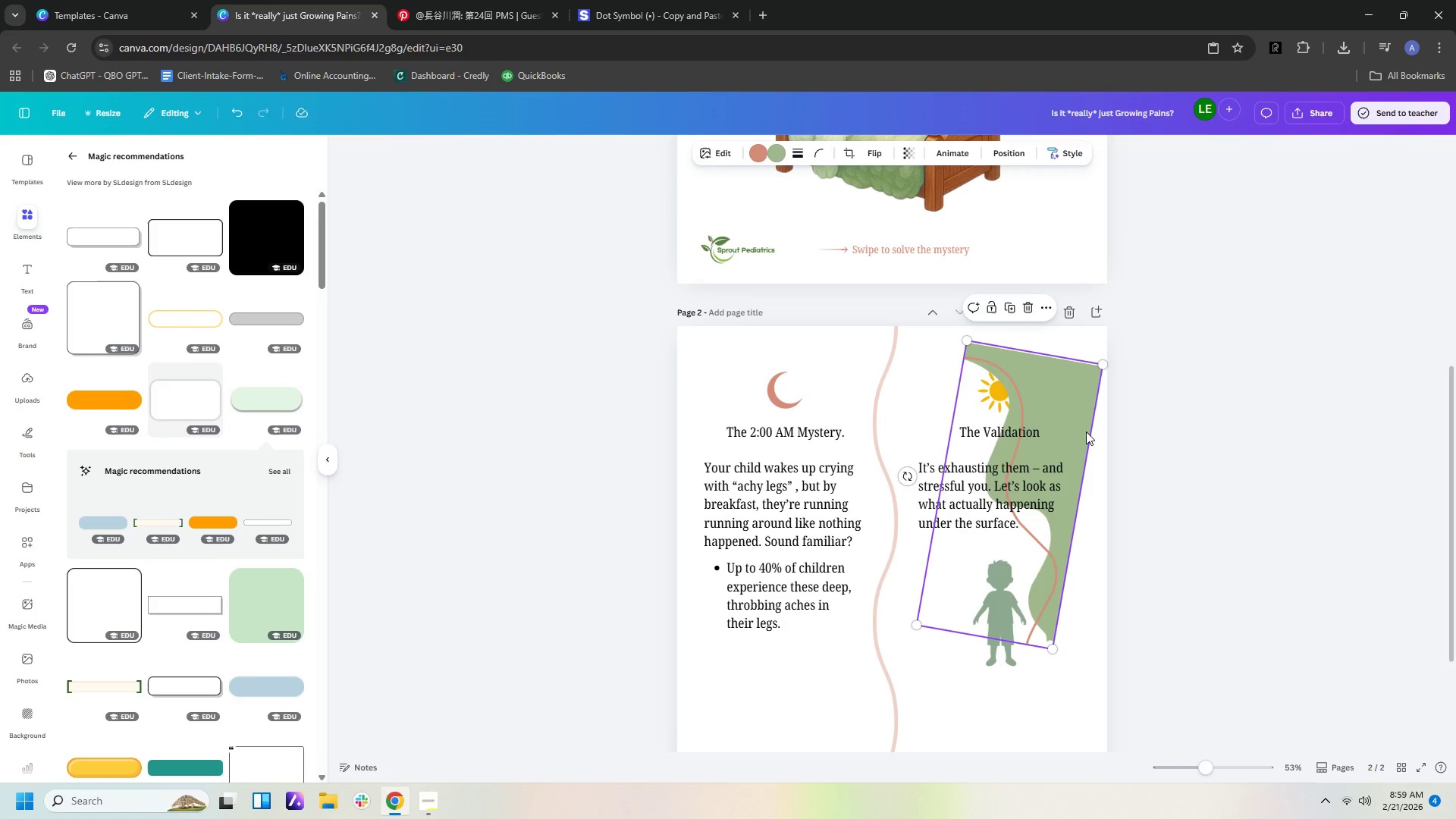 
left_click_drag(start_coordinate=[1086, 430], to_coordinate=[1133, 398])
 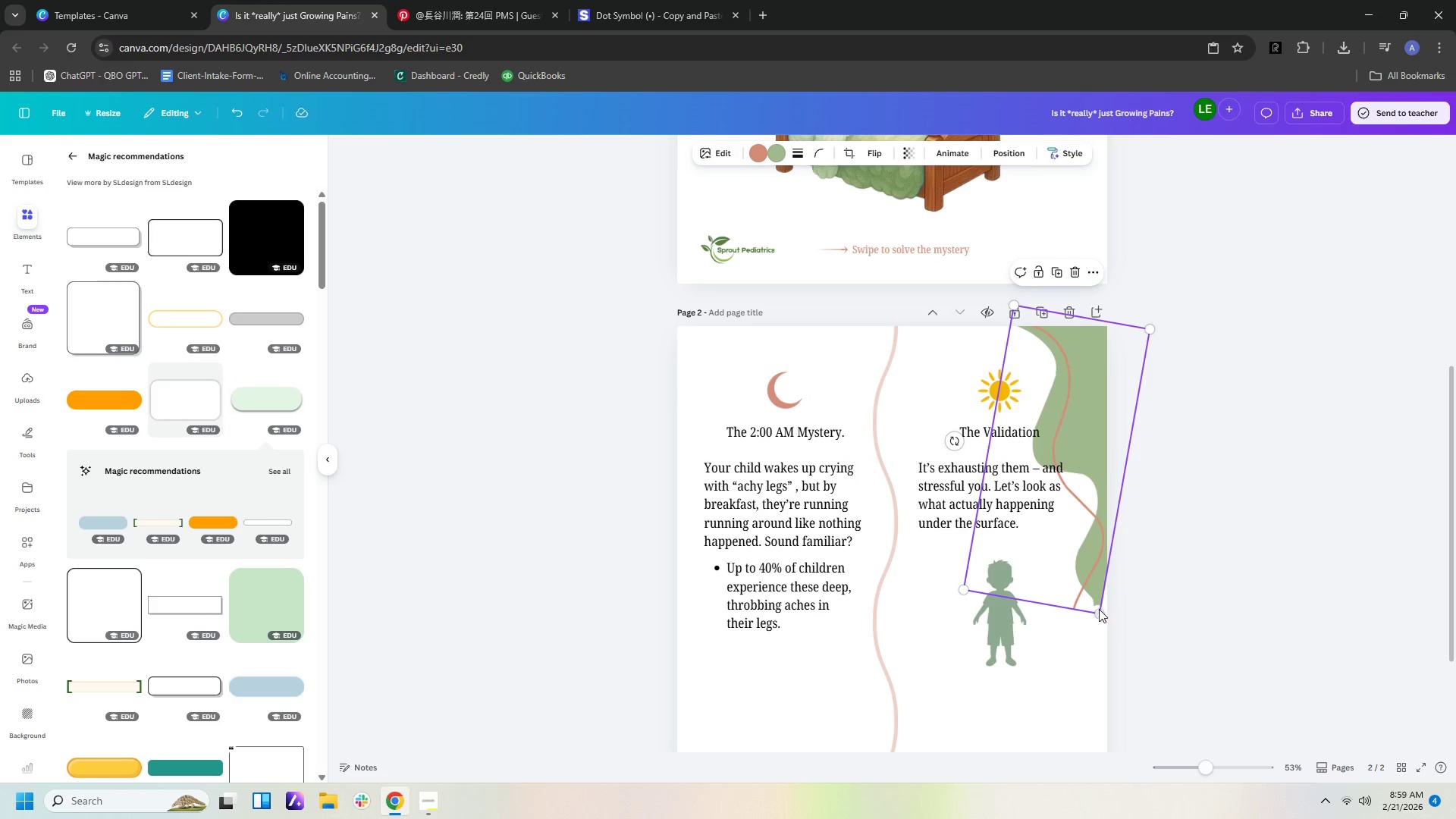 
left_click_drag(start_coordinate=[1099, 610], to_coordinate=[1124, 656])
 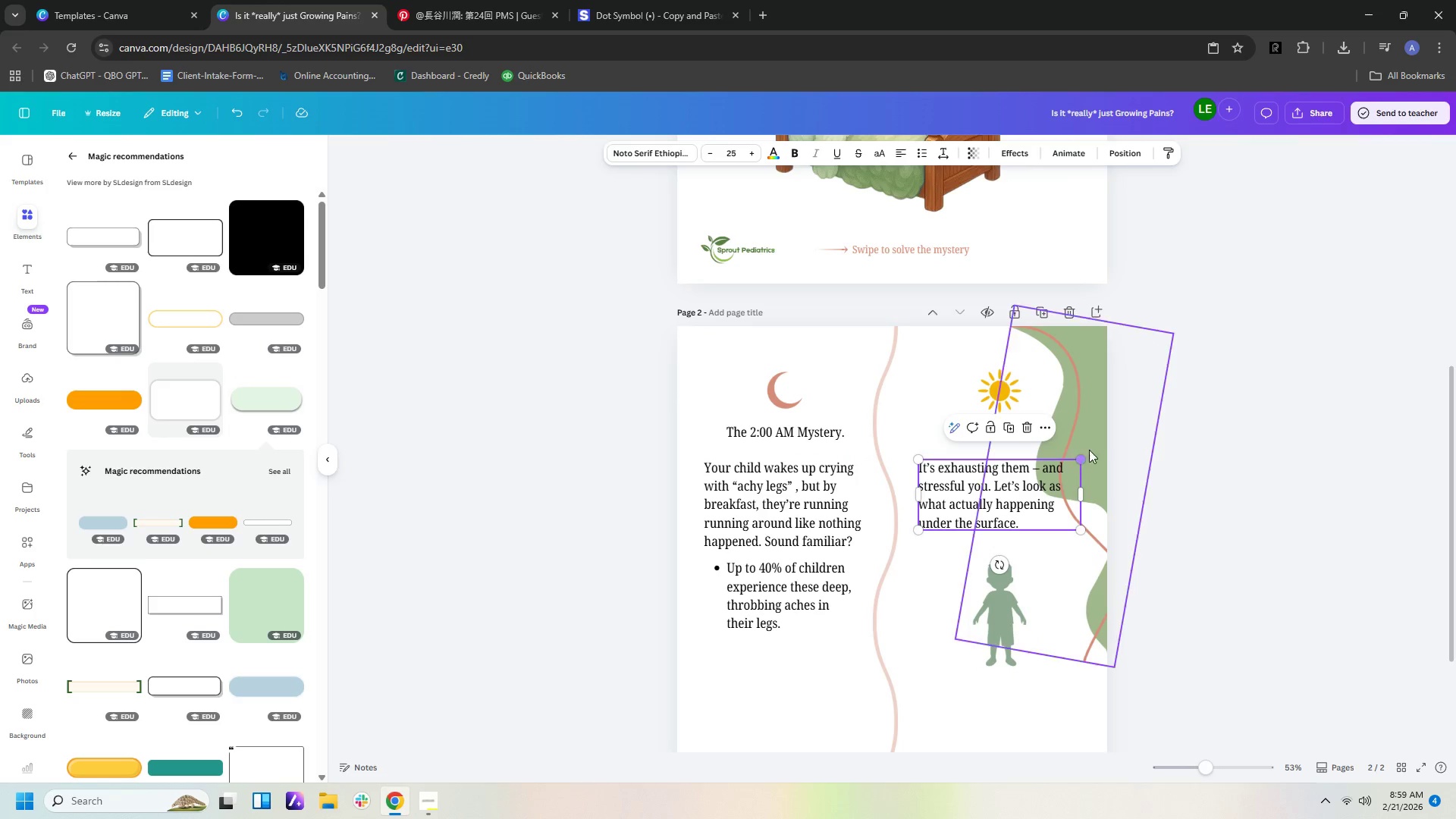 
left_click_drag(start_coordinate=[1100, 436], to_coordinate=[1094, 435])
 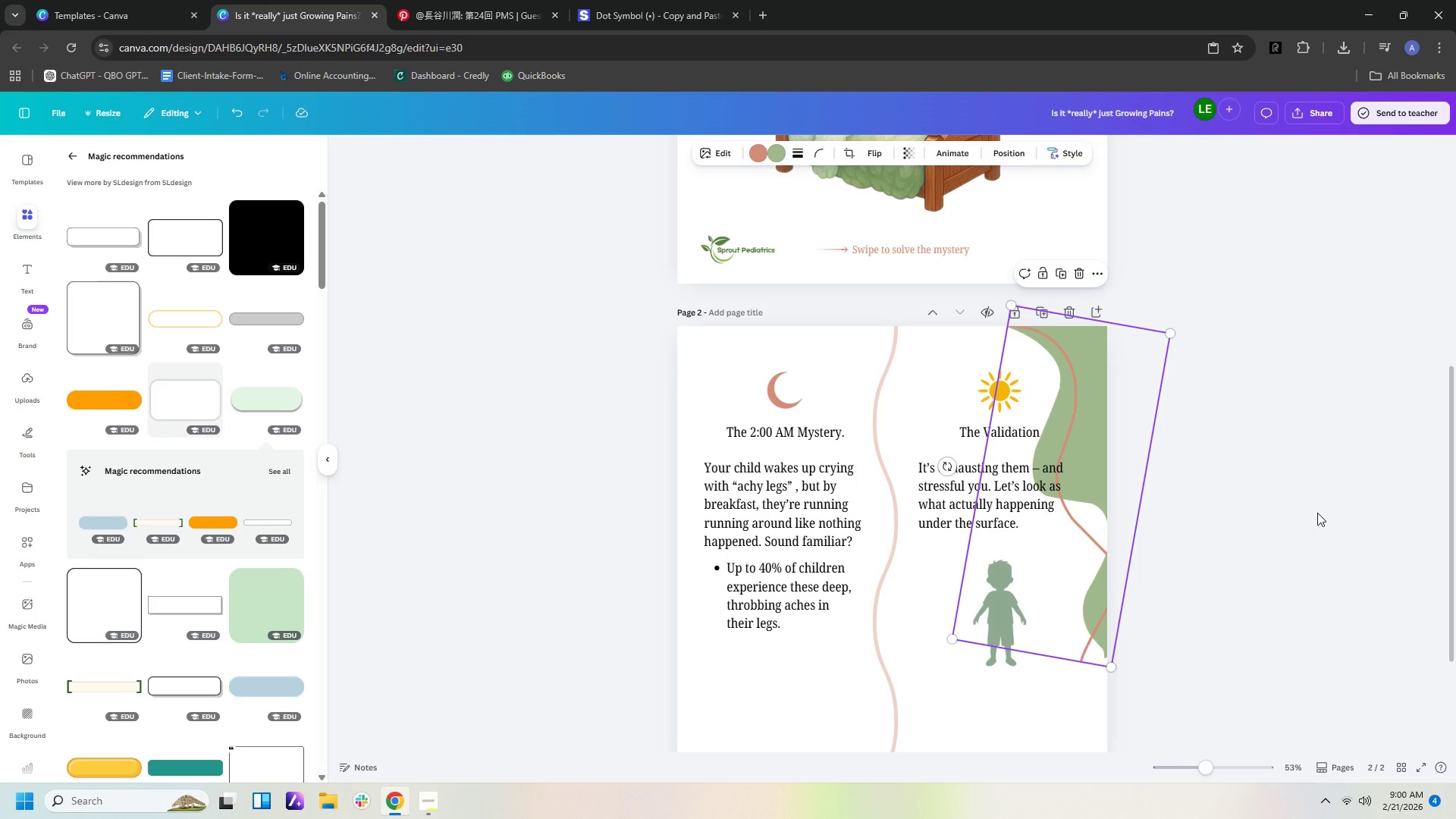 
left_click([1317, 513])
 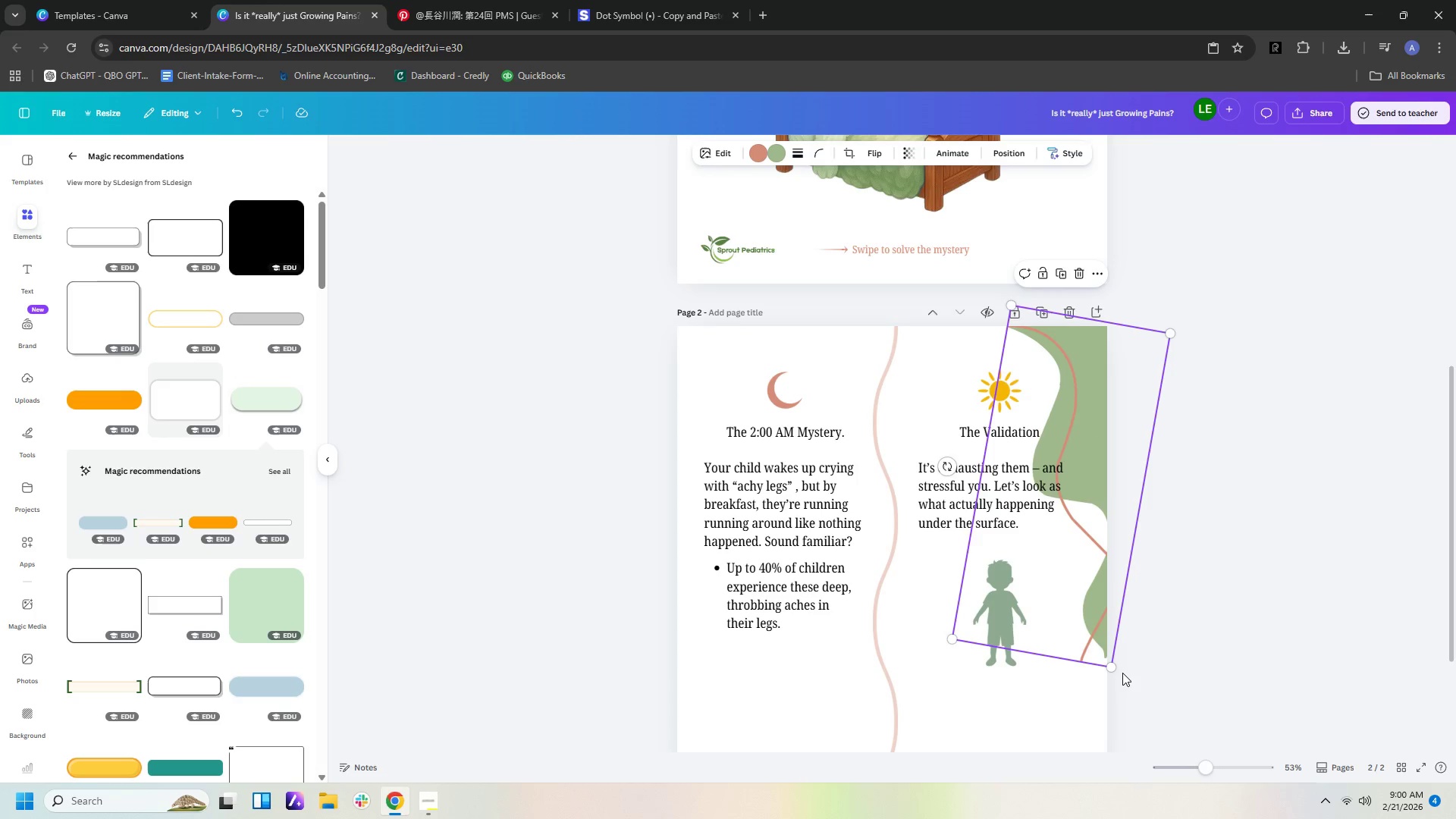 
left_click_drag(start_coordinate=[1110, 663], to_coordinate=[1112, 609])
 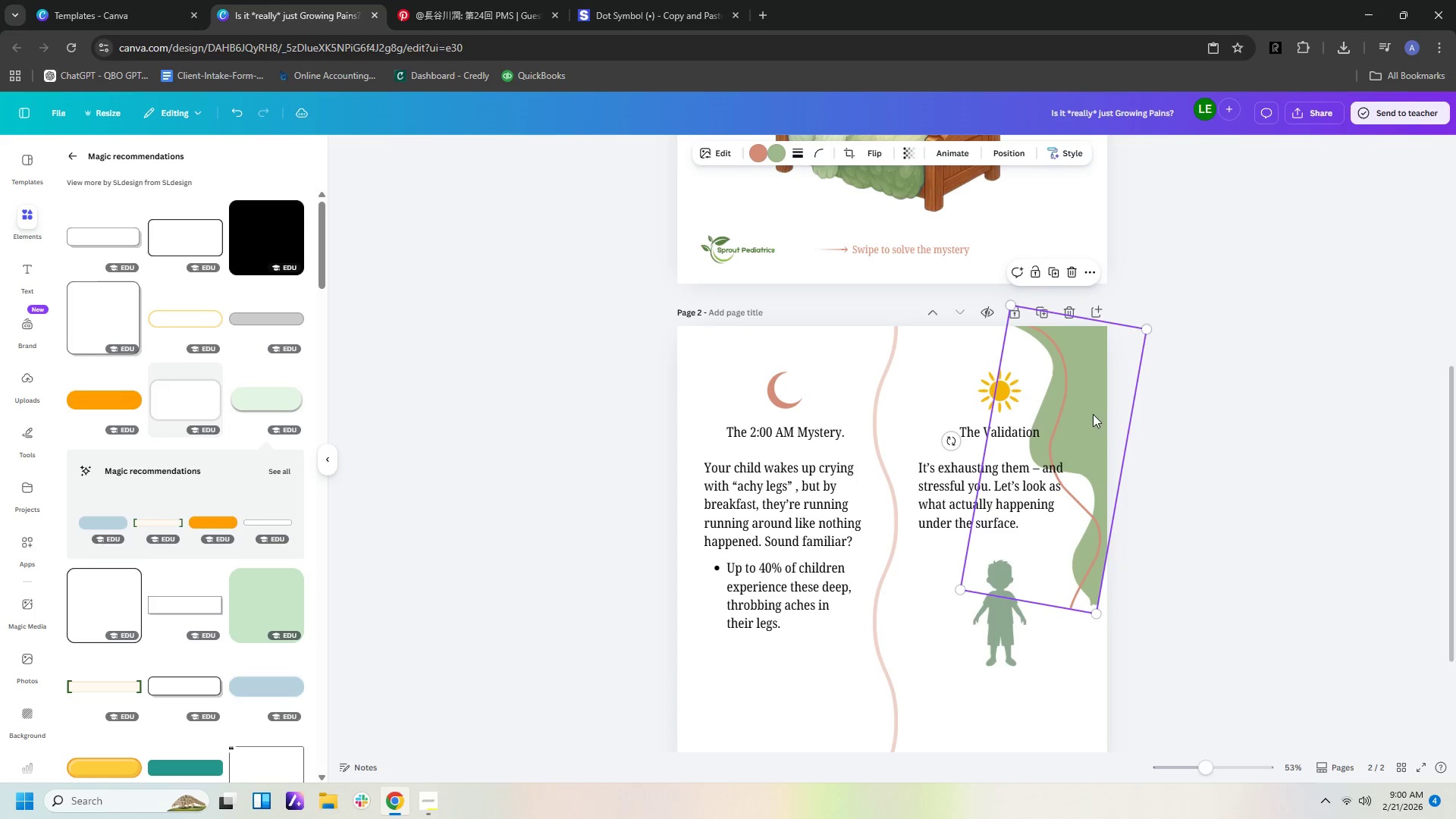 
left_click_drag(start_coordinate=[1093, 414], to_coordinate=[1106, 391])
 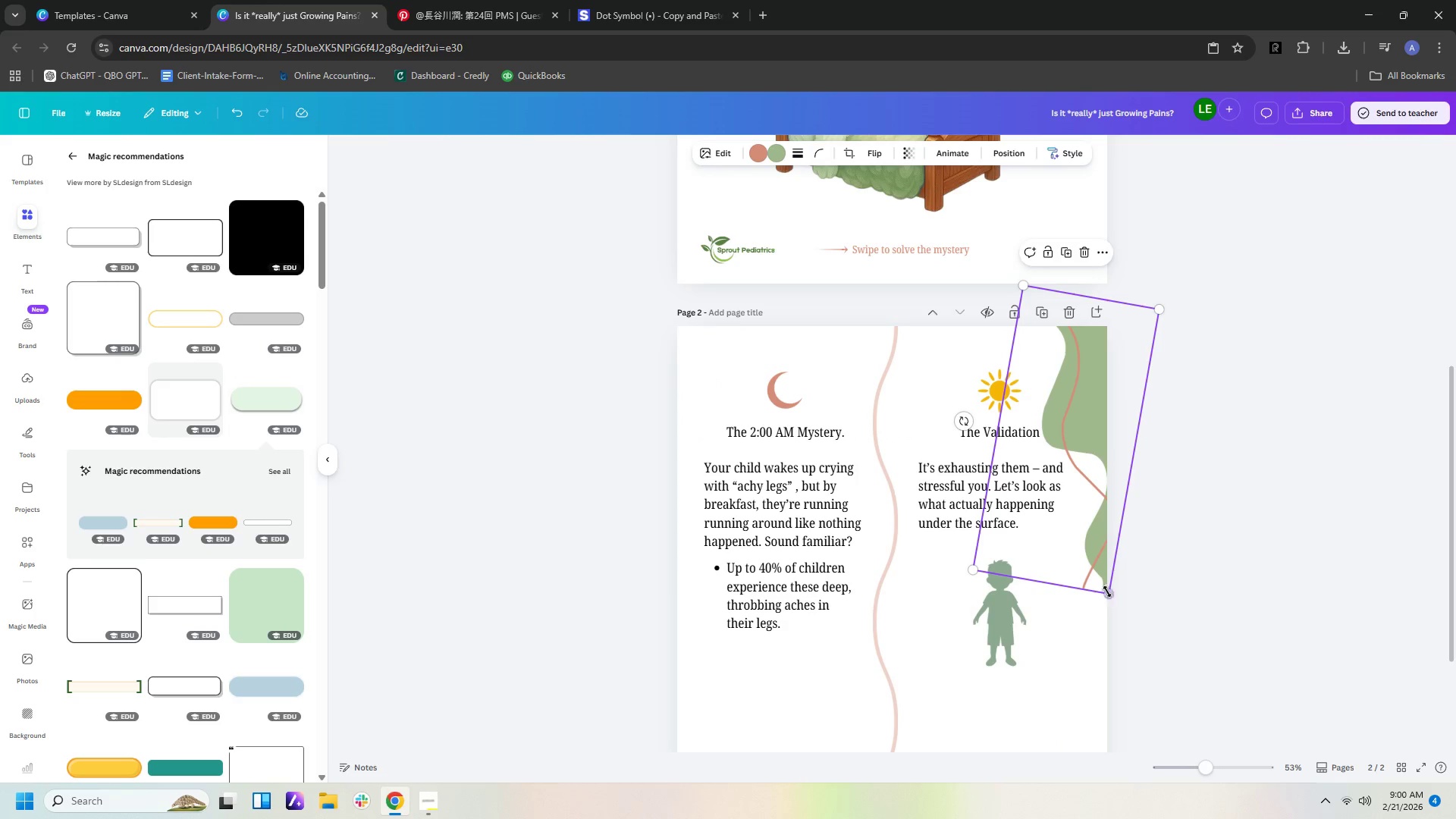 
left_click_drag(start_coordinate=[1107, 592], to_coordinate=[1146, 651])
 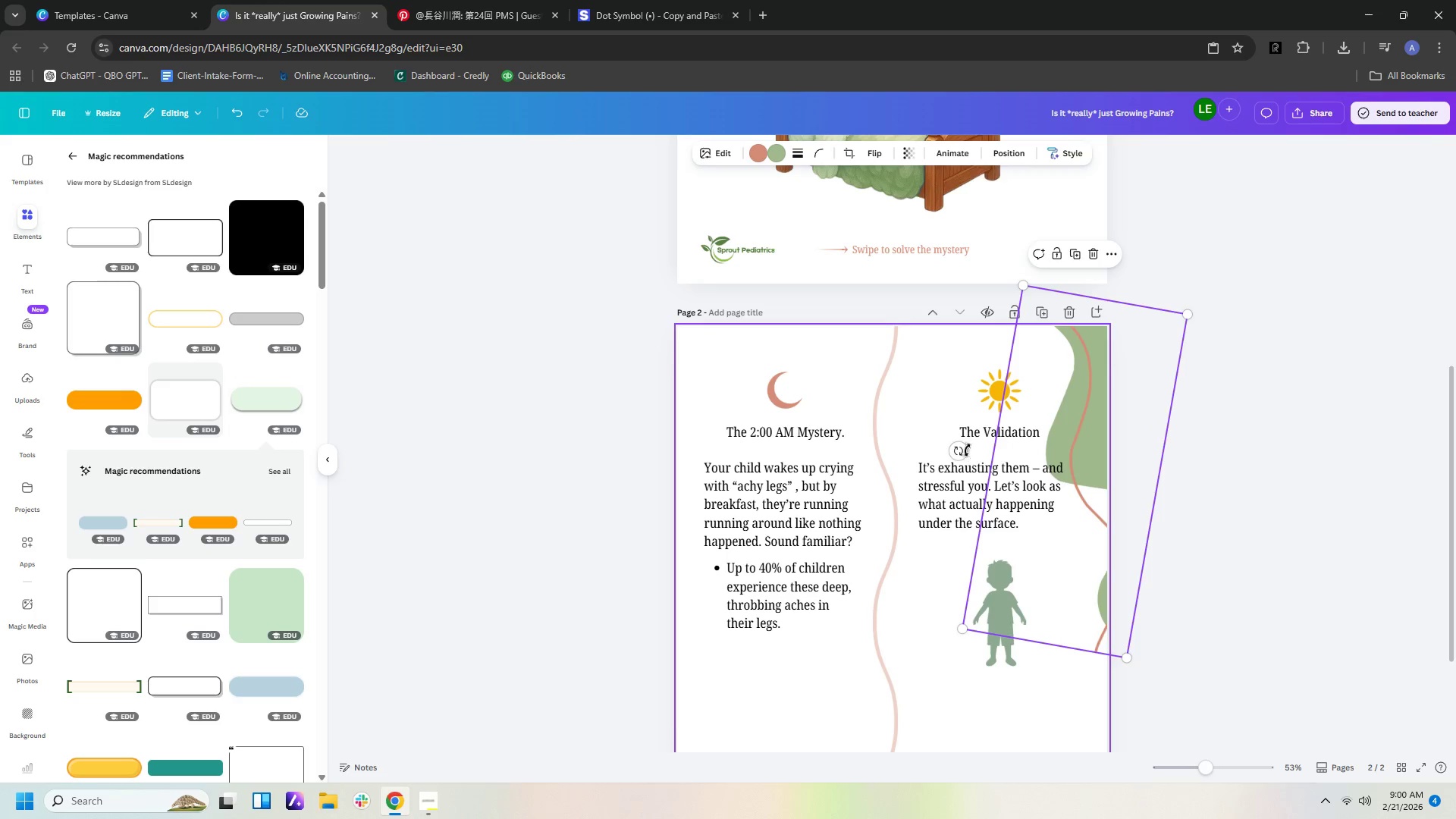 
left_click_drag(start_coordinate=[958, 447], to_coordinate=[890, 432])
 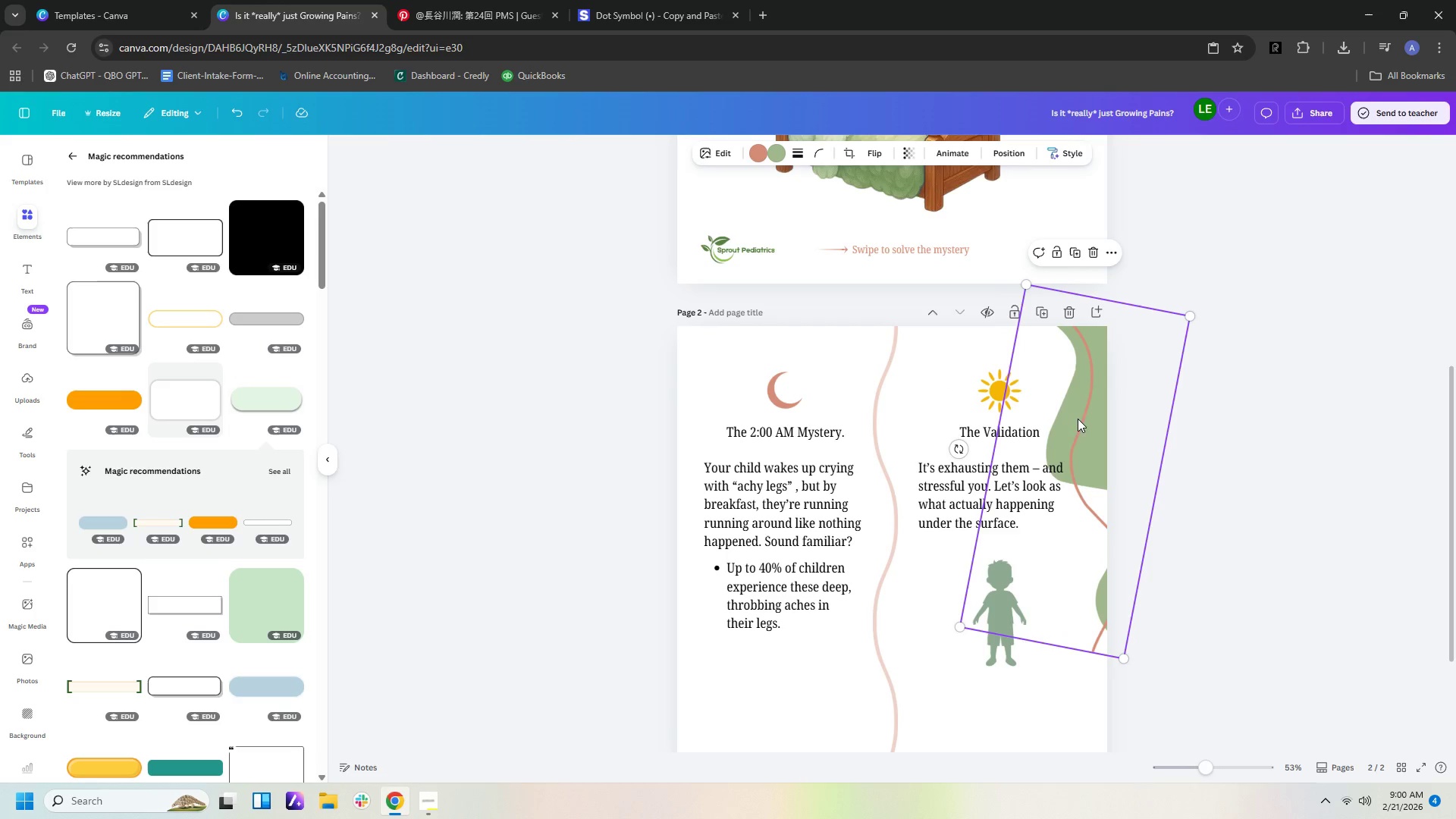 
left_click_drag(start_coordinate=[1078, 421], to_coordinate=[1056, 329])
 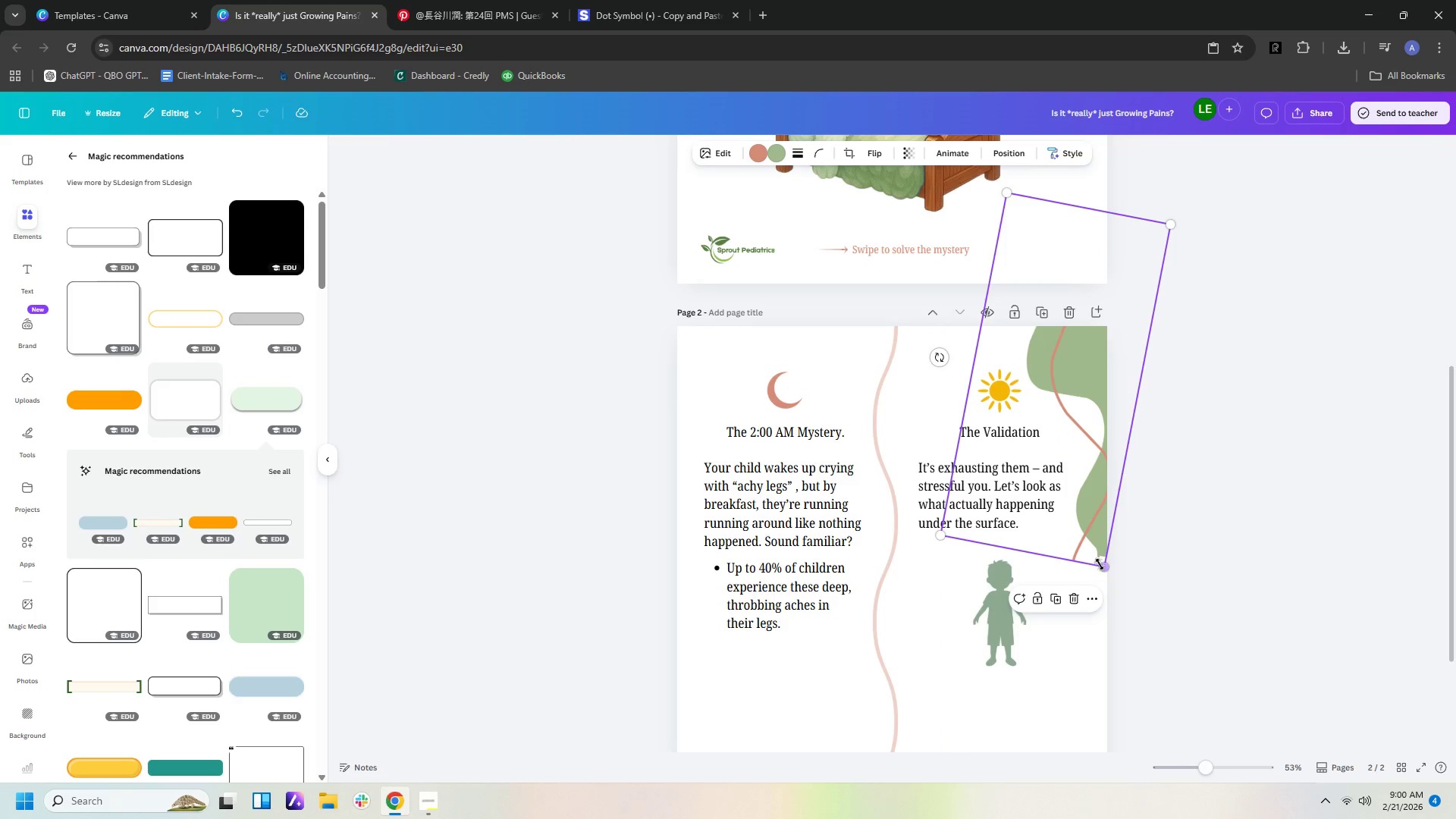 
left_click_drag(start_coordinate=[1100, 569], to_coordinate=[1116, 566])
 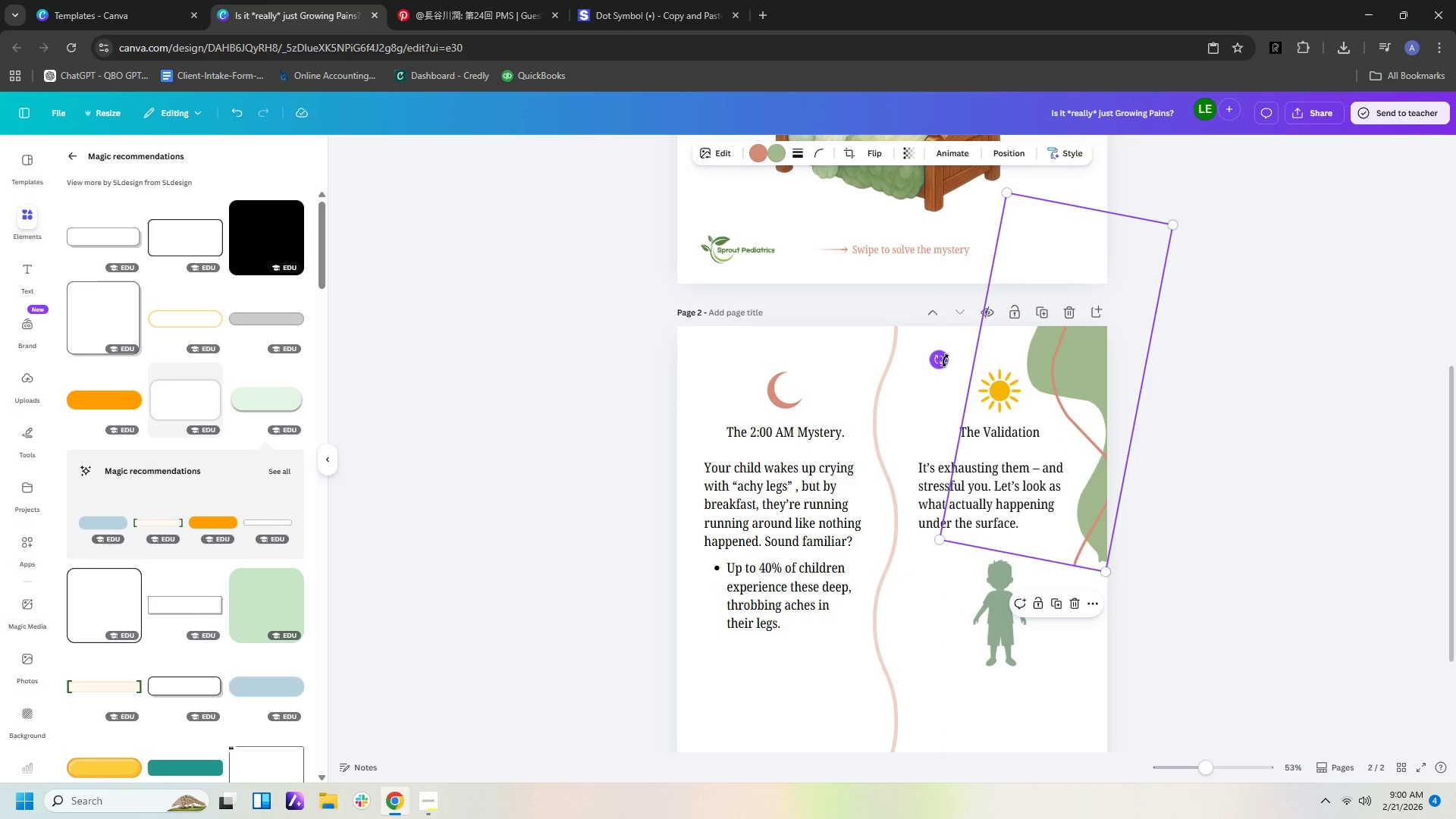 
left_click_drag(start_coordinate=[941, 360], to_coordinate=[1132, 436])
 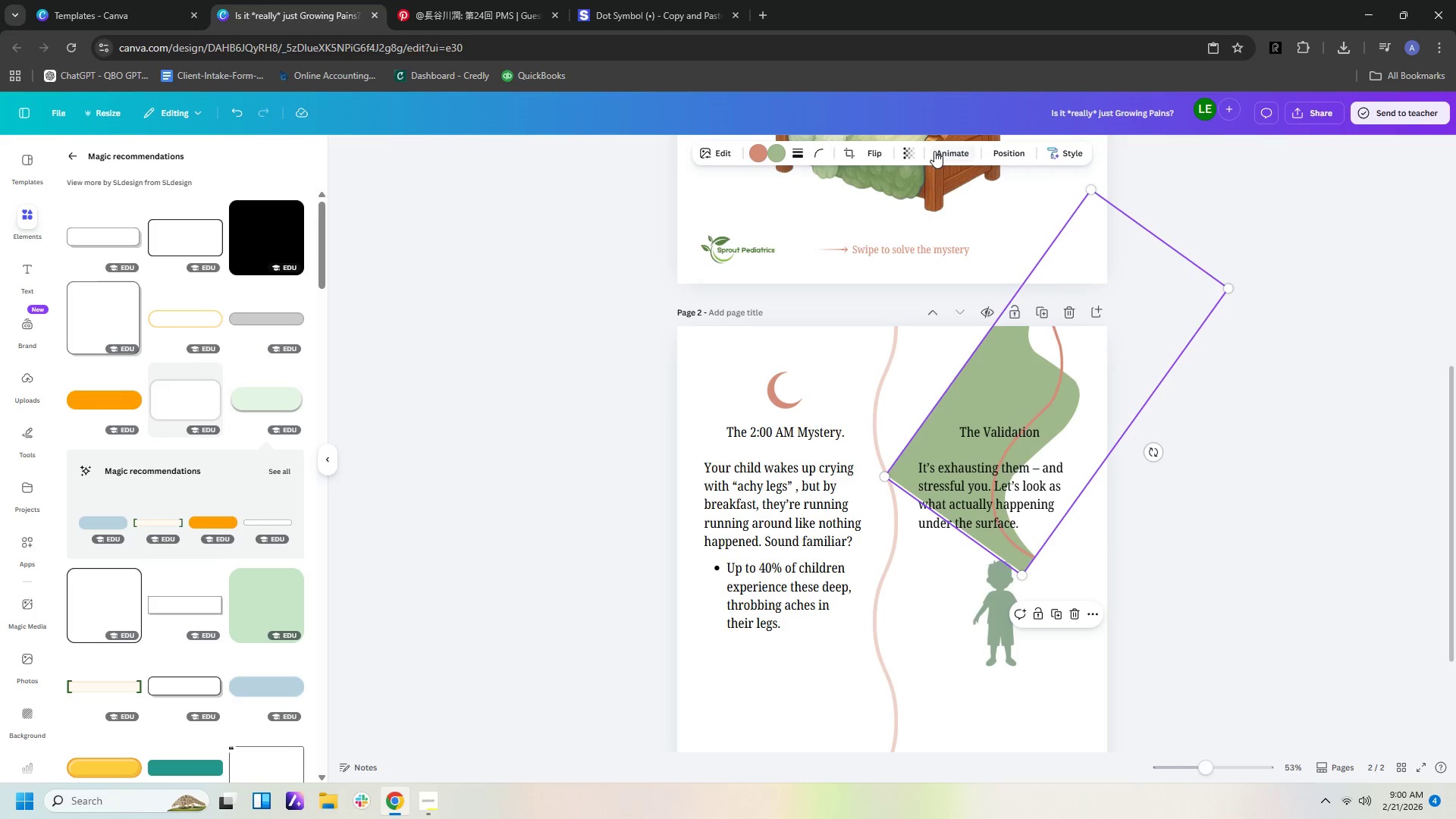 
left_click([872, 154])
 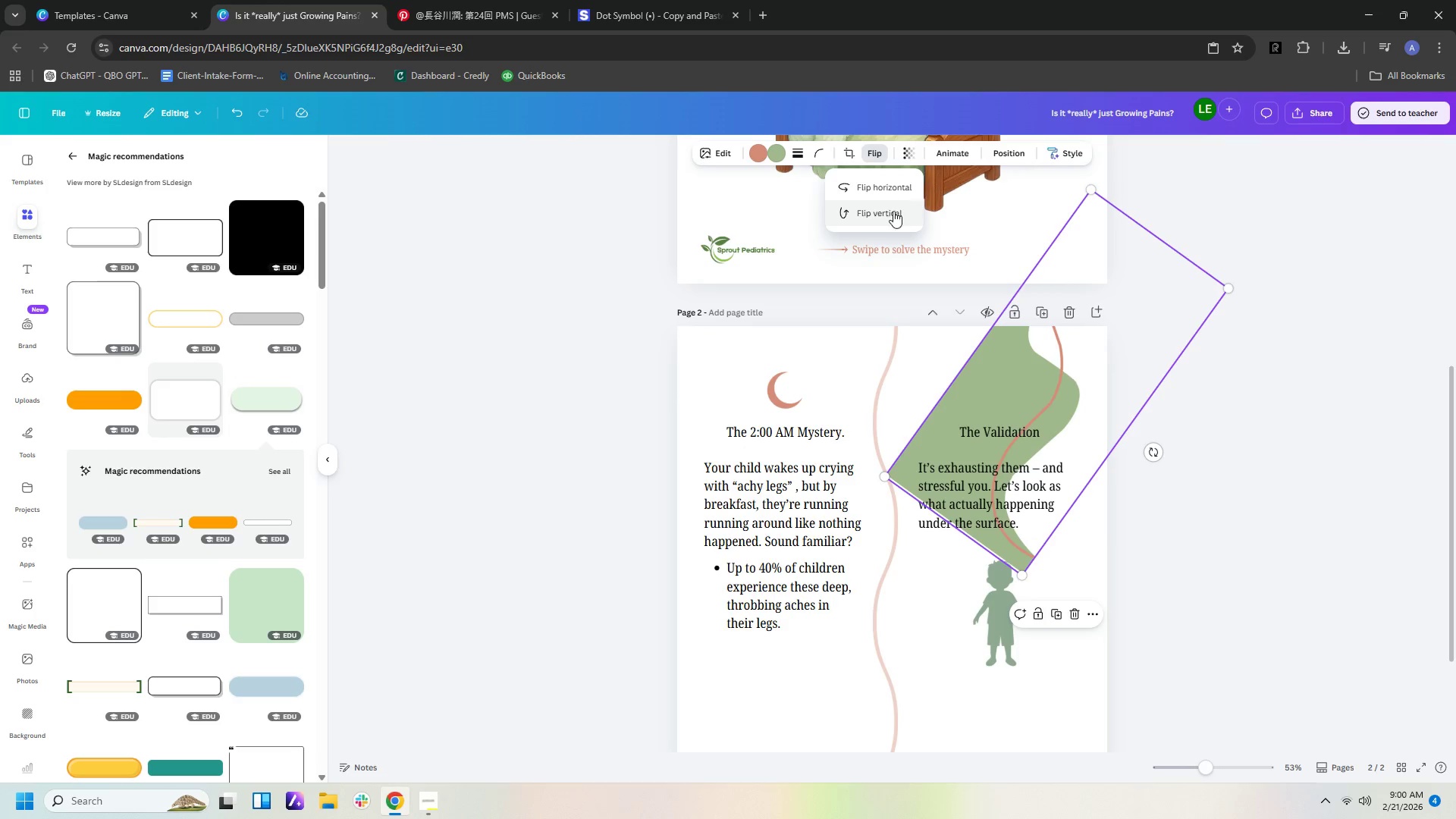 
left_click([893, 190])
 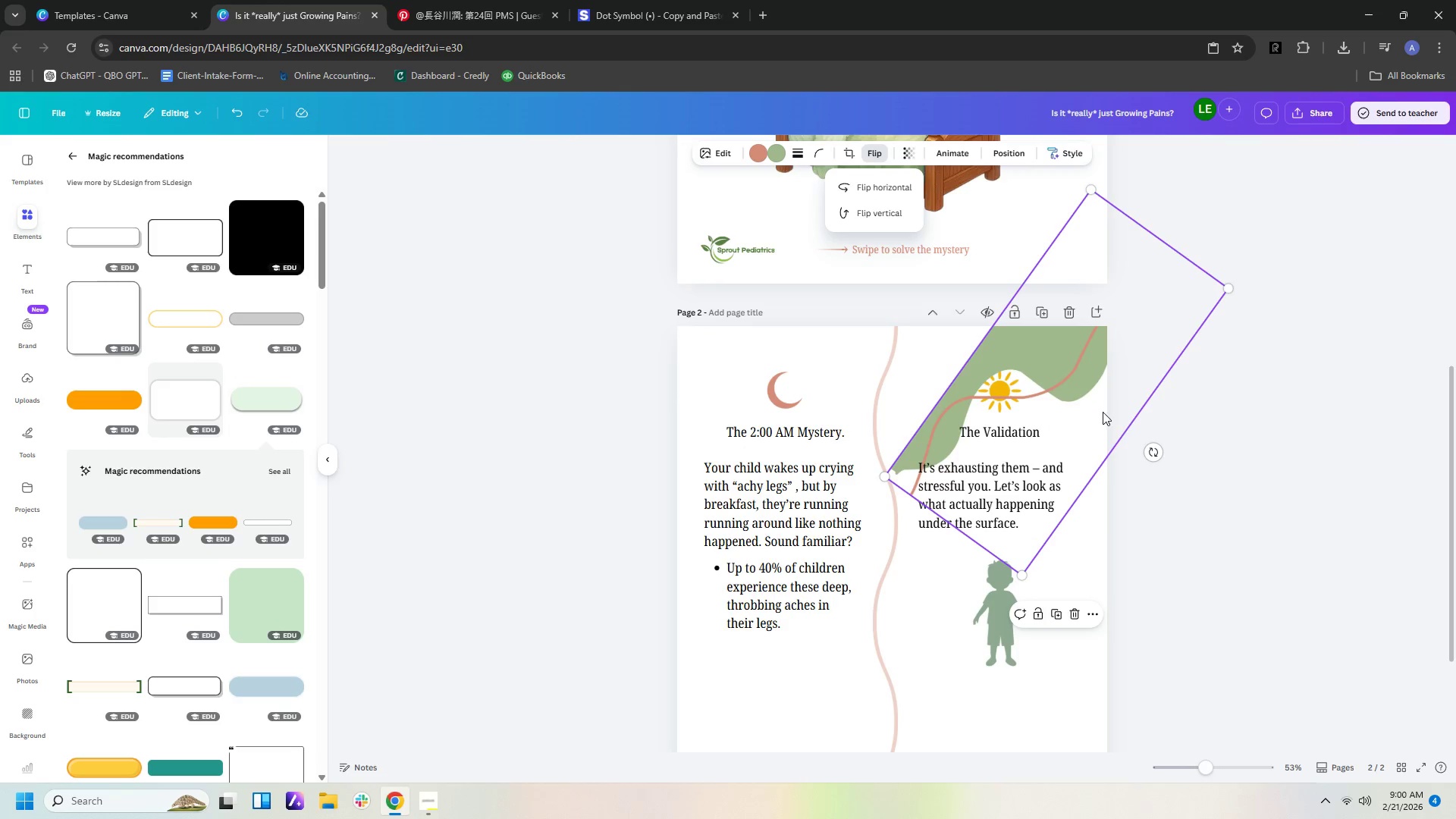 
left_click_drag(start_coordinate=[1157, 453], to_coordinate=[946, 478])
 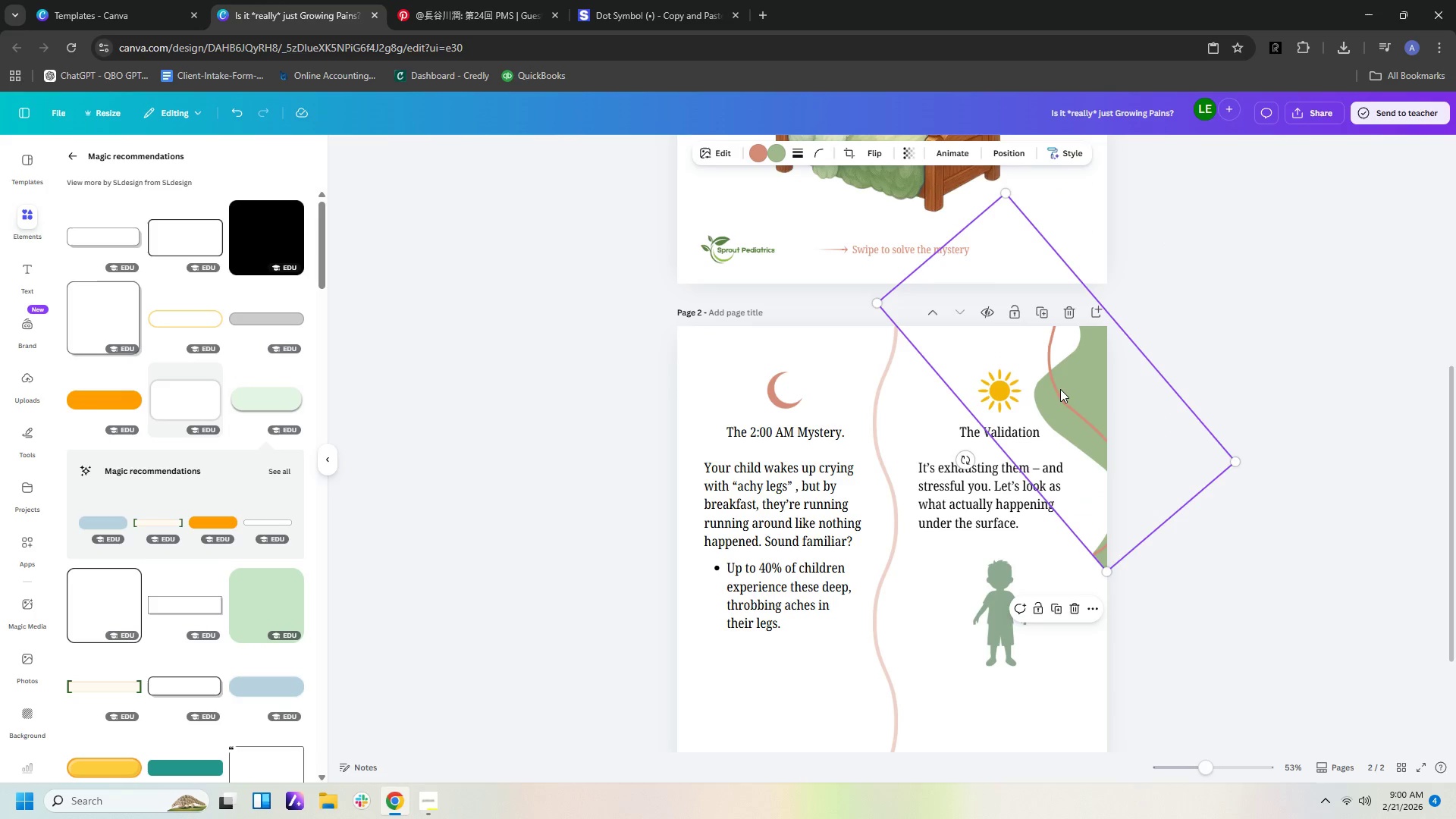 
left_click_drag(start_coordinate=[1060, 389], to_coordinate=[1025, 485])
 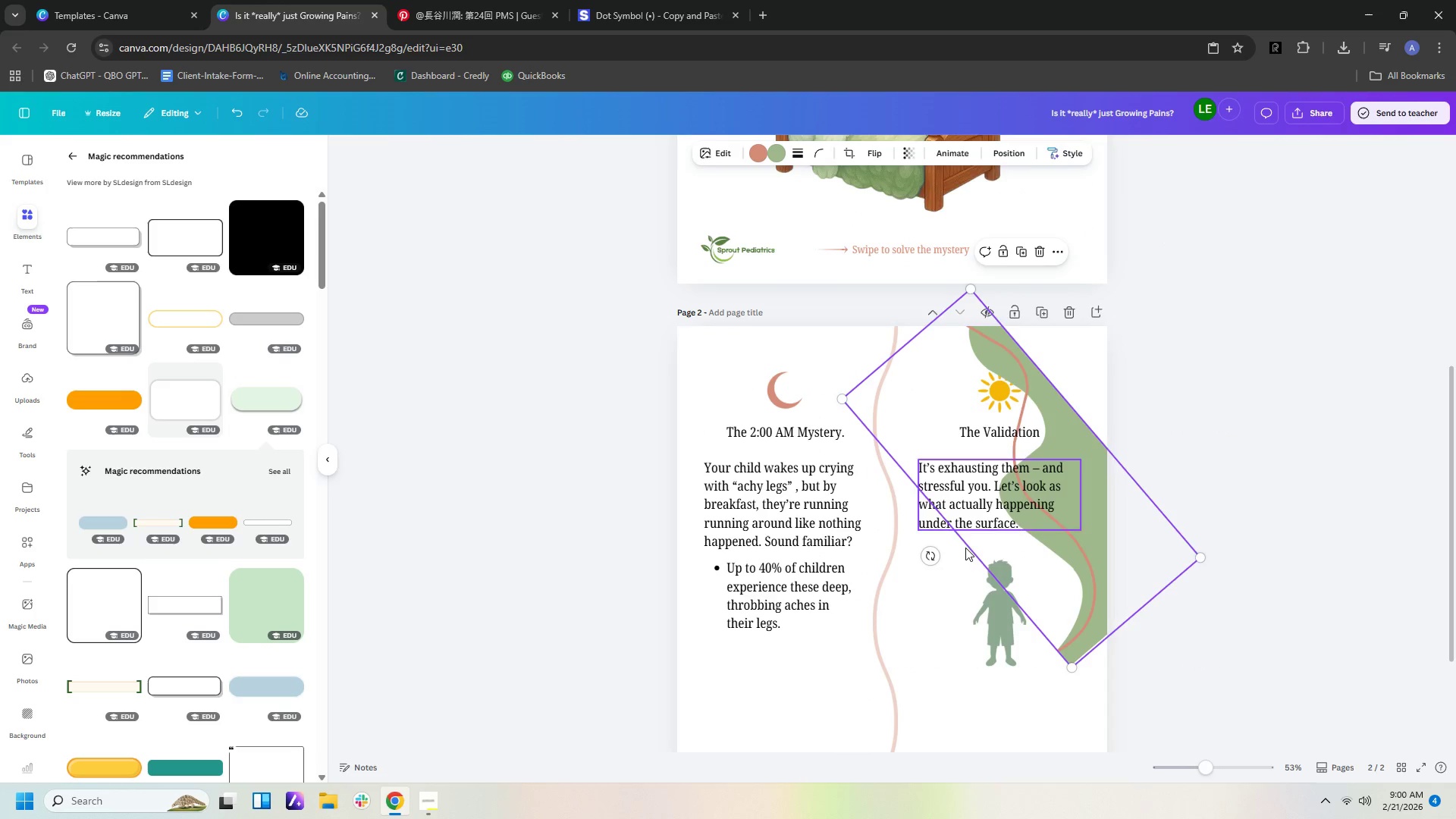 
left_click_drag(start_coordinate=[923, 554], to_coordinate=[884, 472])
 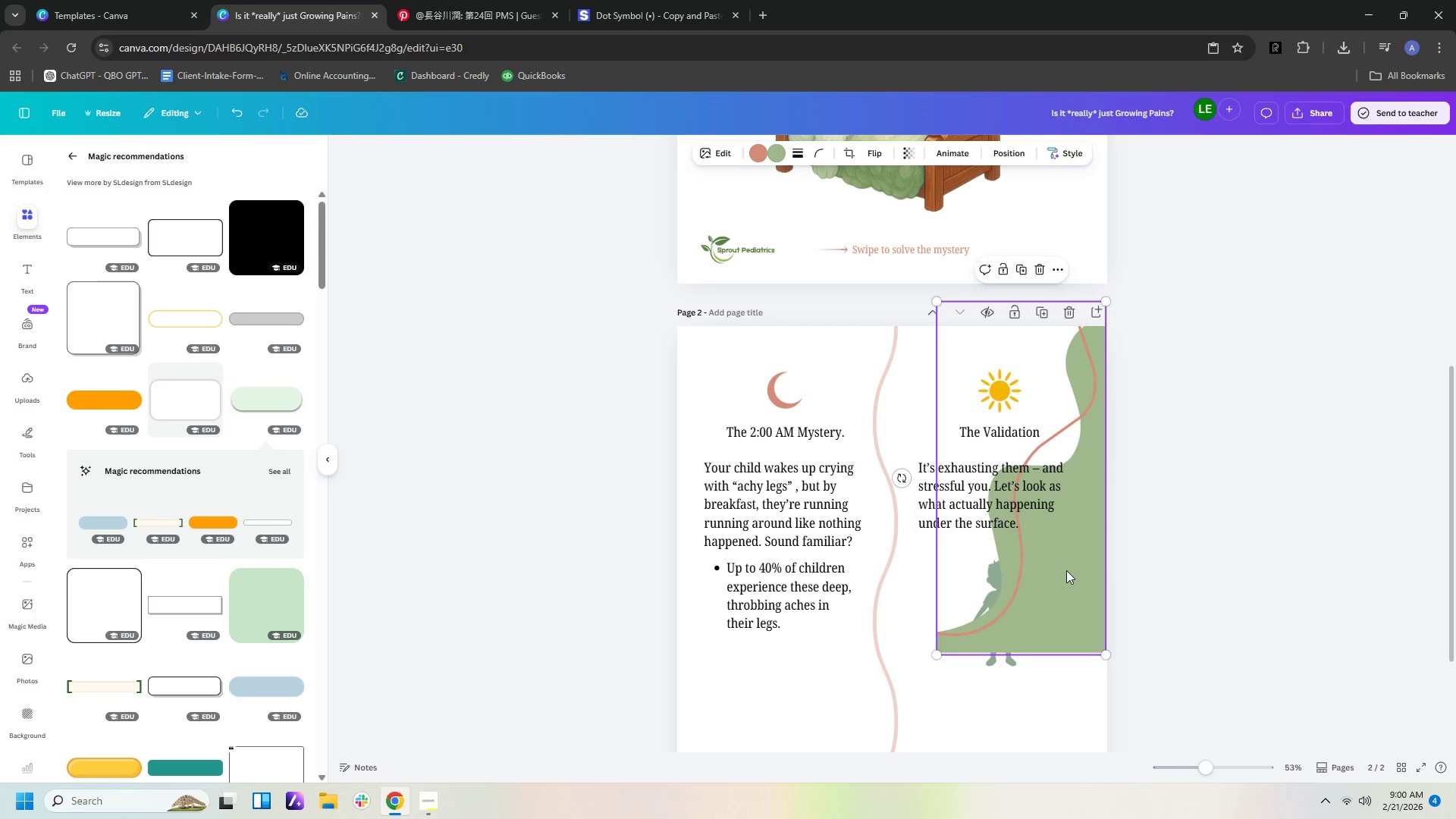 
left_click_drag(start_coordinate=[1066, 570], to_coordinate=[1067, 548])
 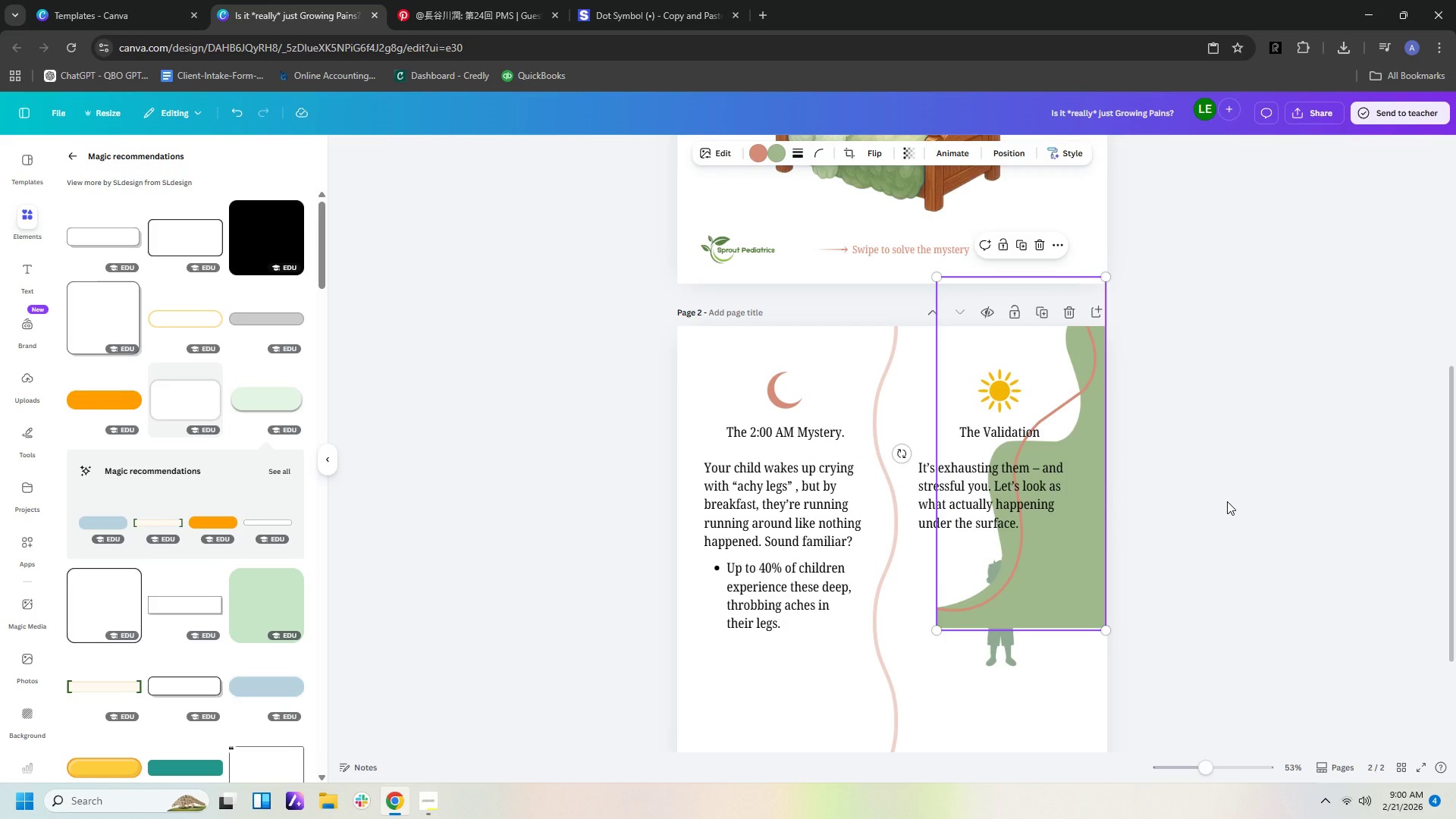 
left_click([1227, 501])
 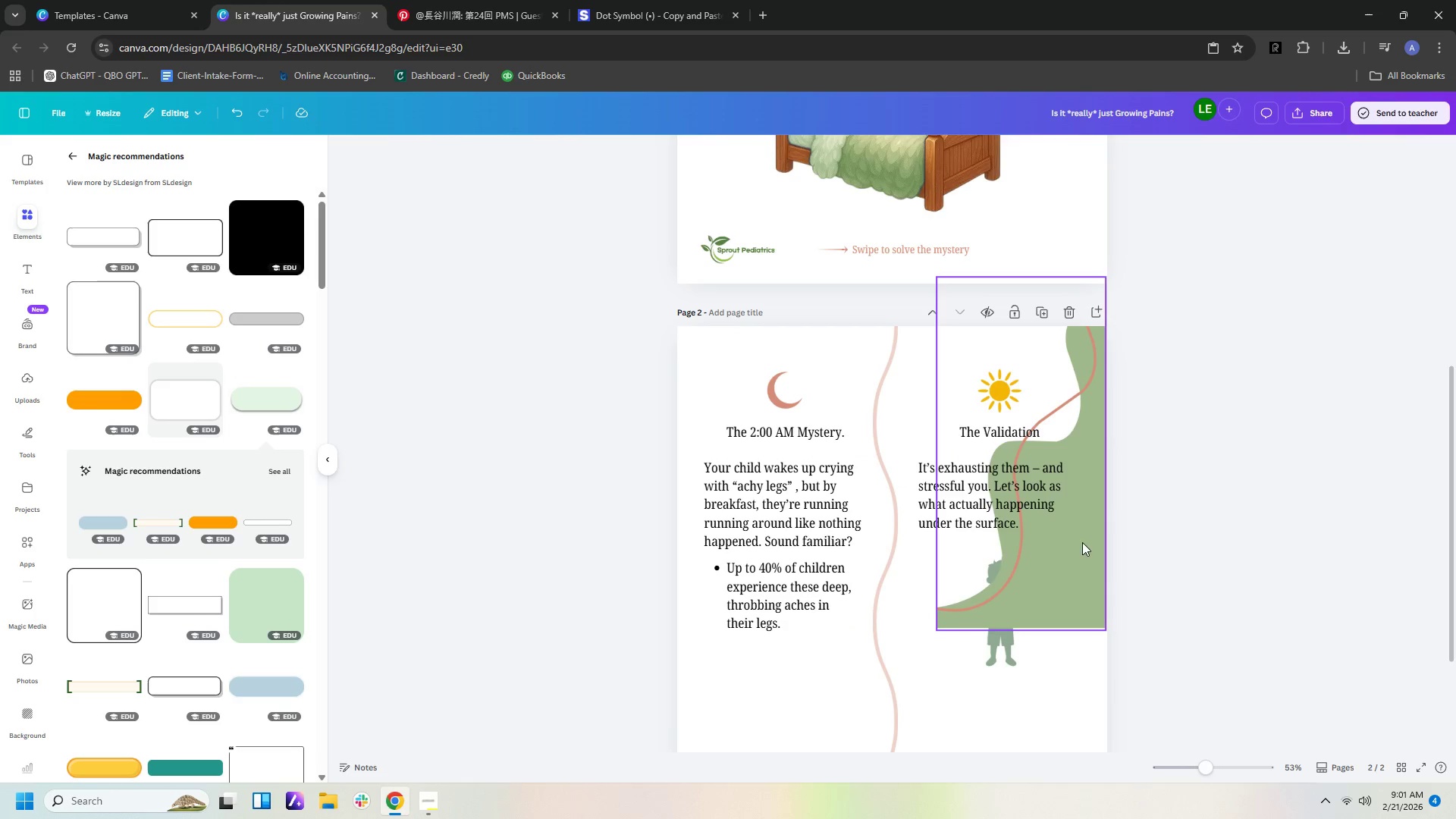 
left_click([1075, 543])
 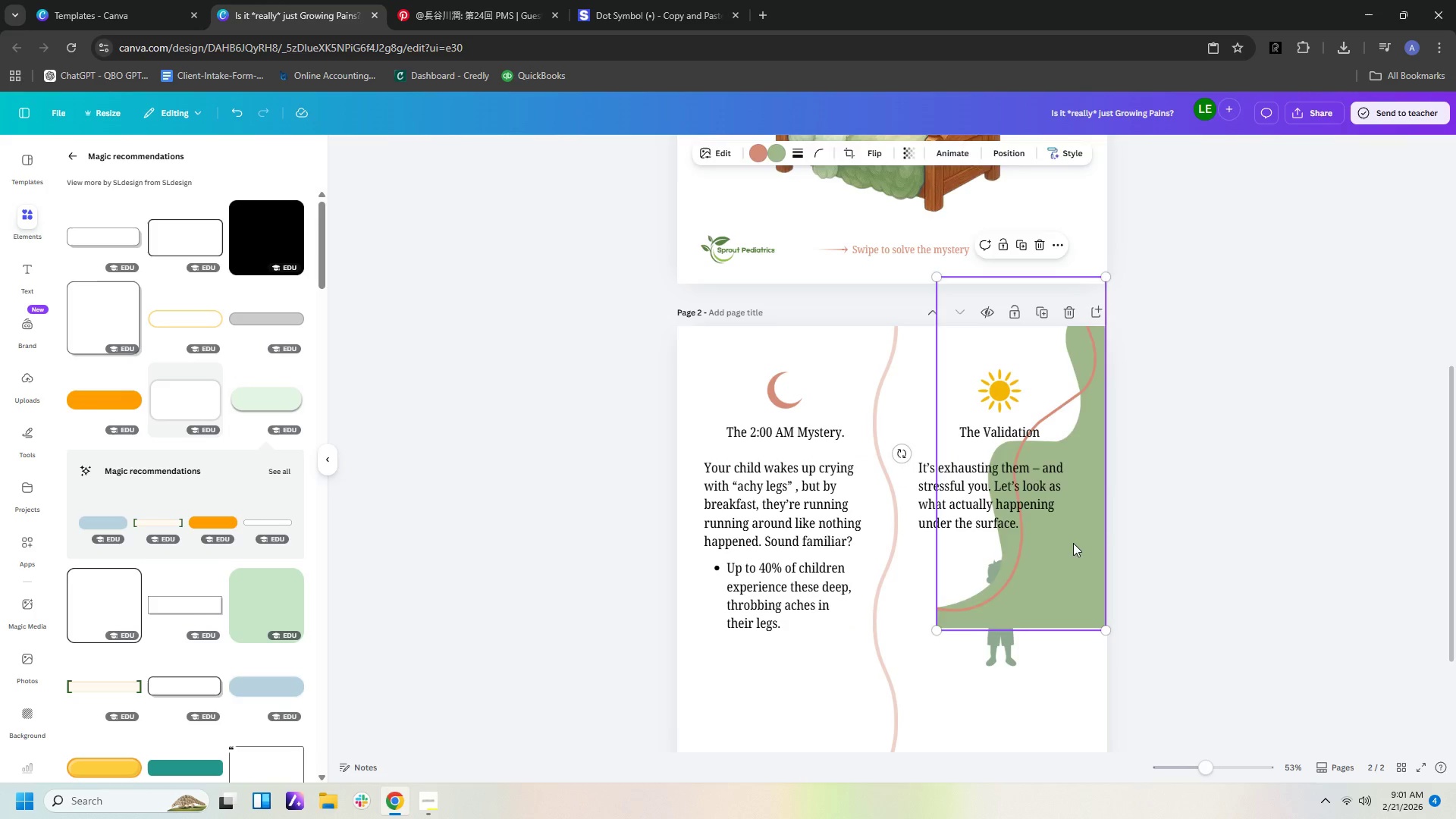 
key(Delete)
 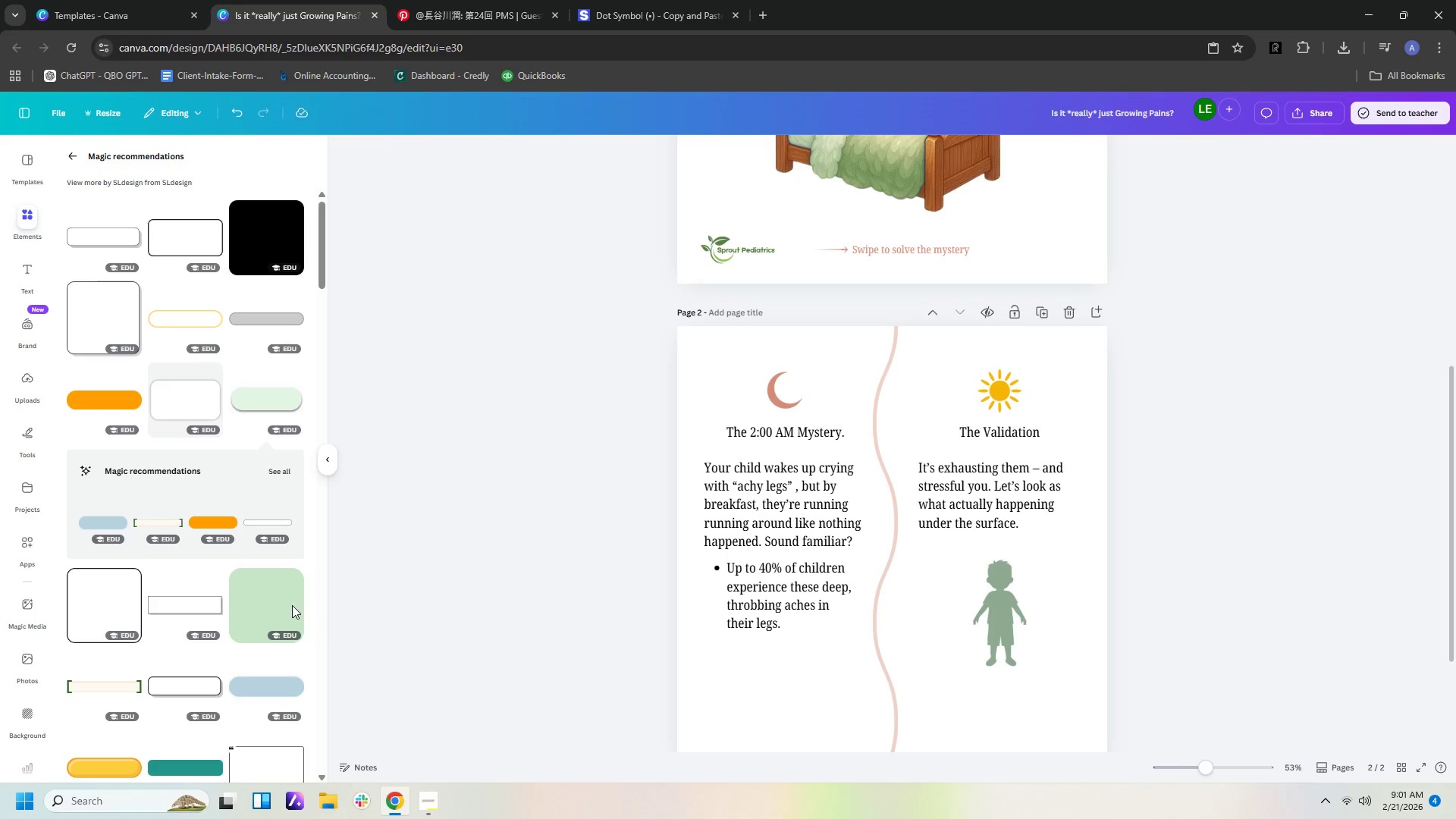 
wait(5.25)
 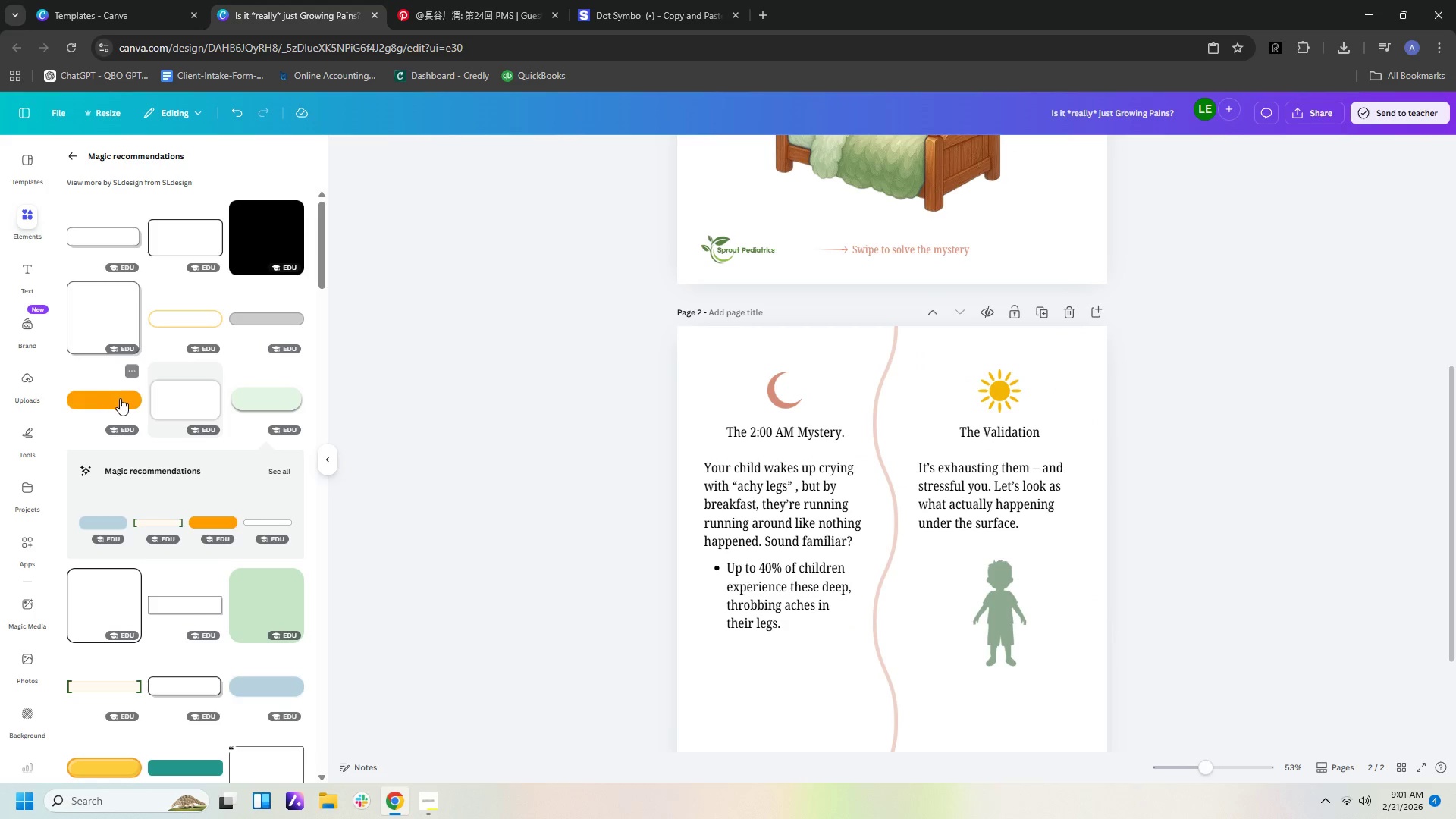 
left_click([38, 548])
 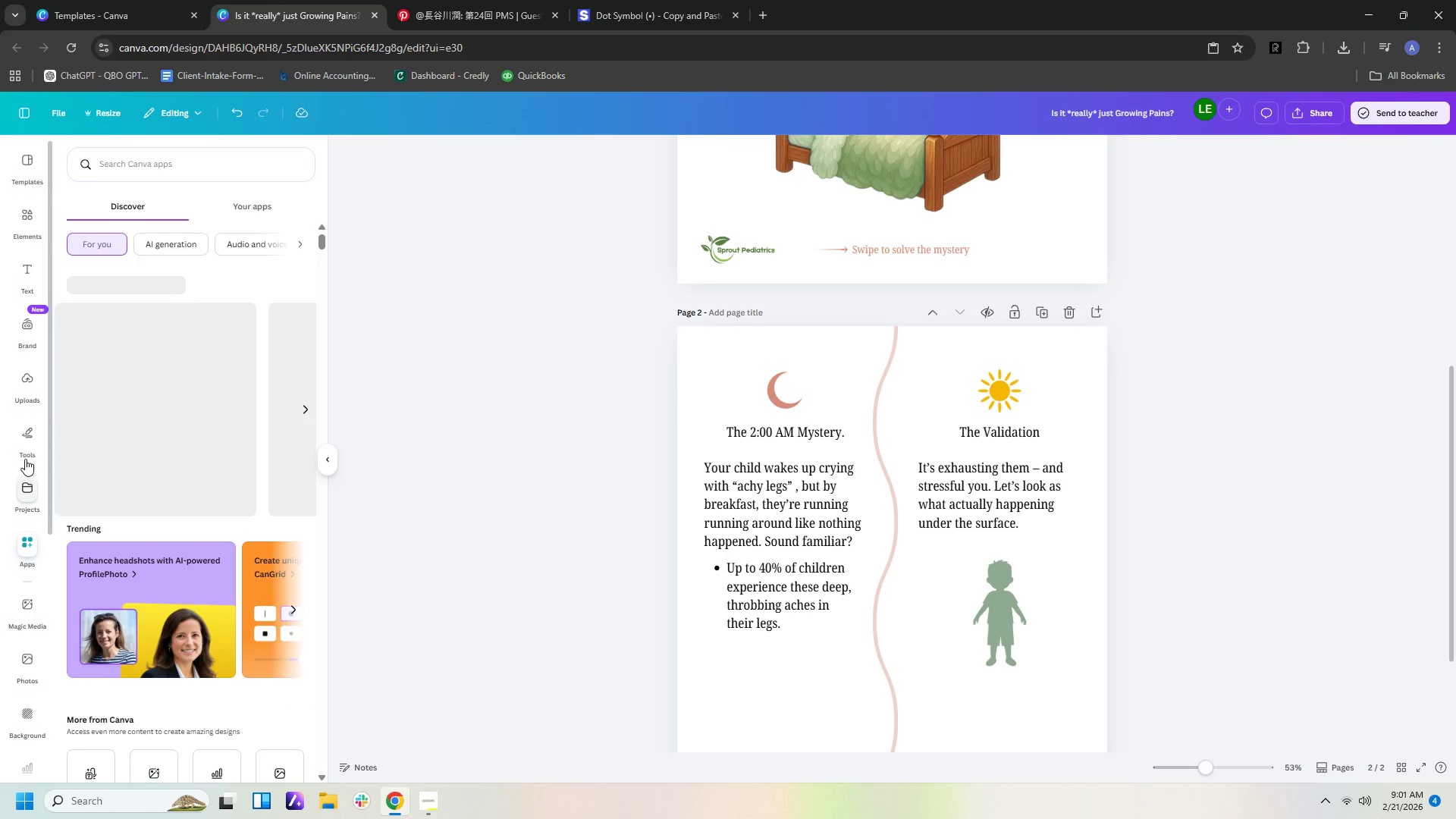 
left_click([25, 443])
 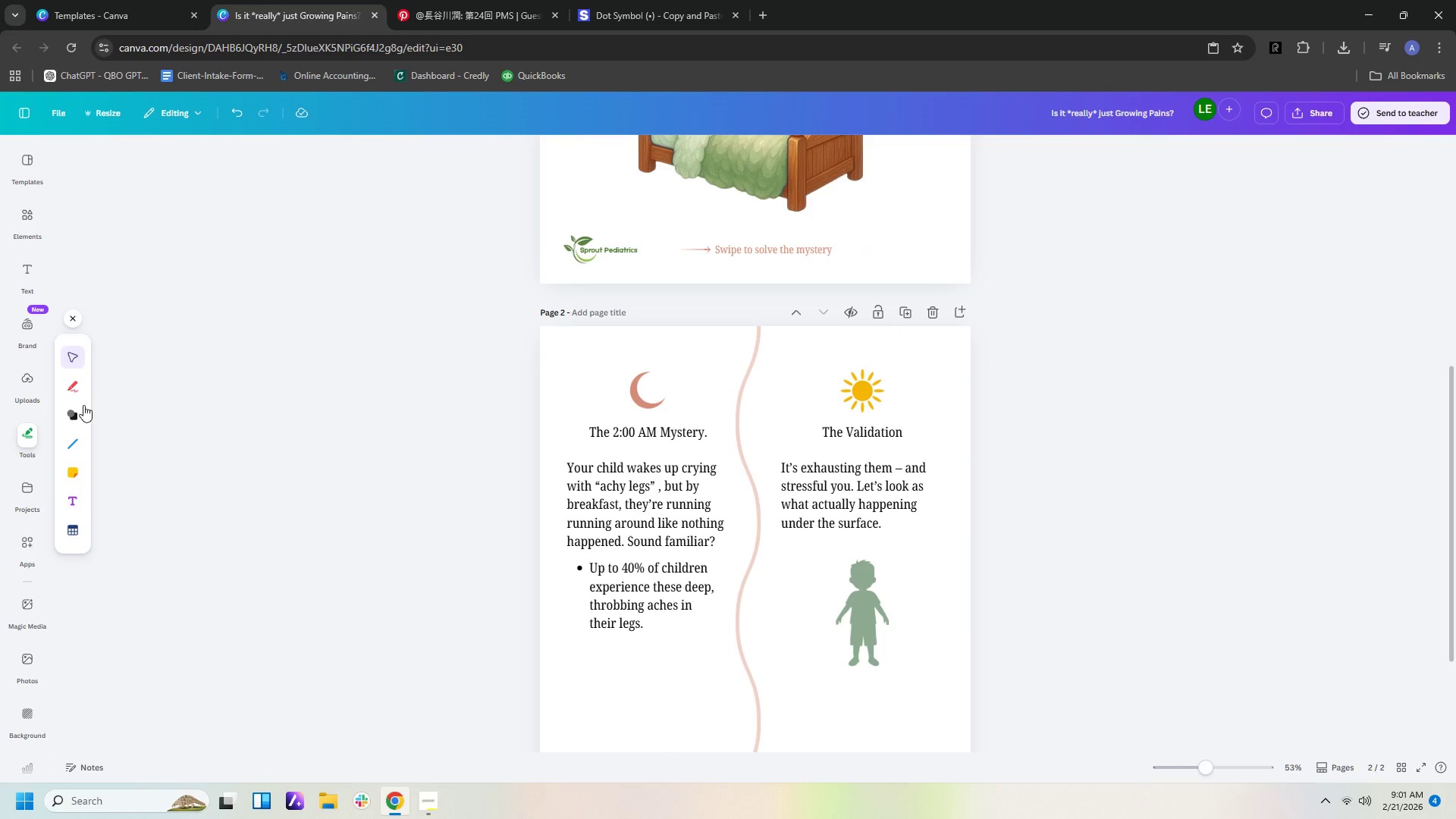 
left_click([70, 419])
 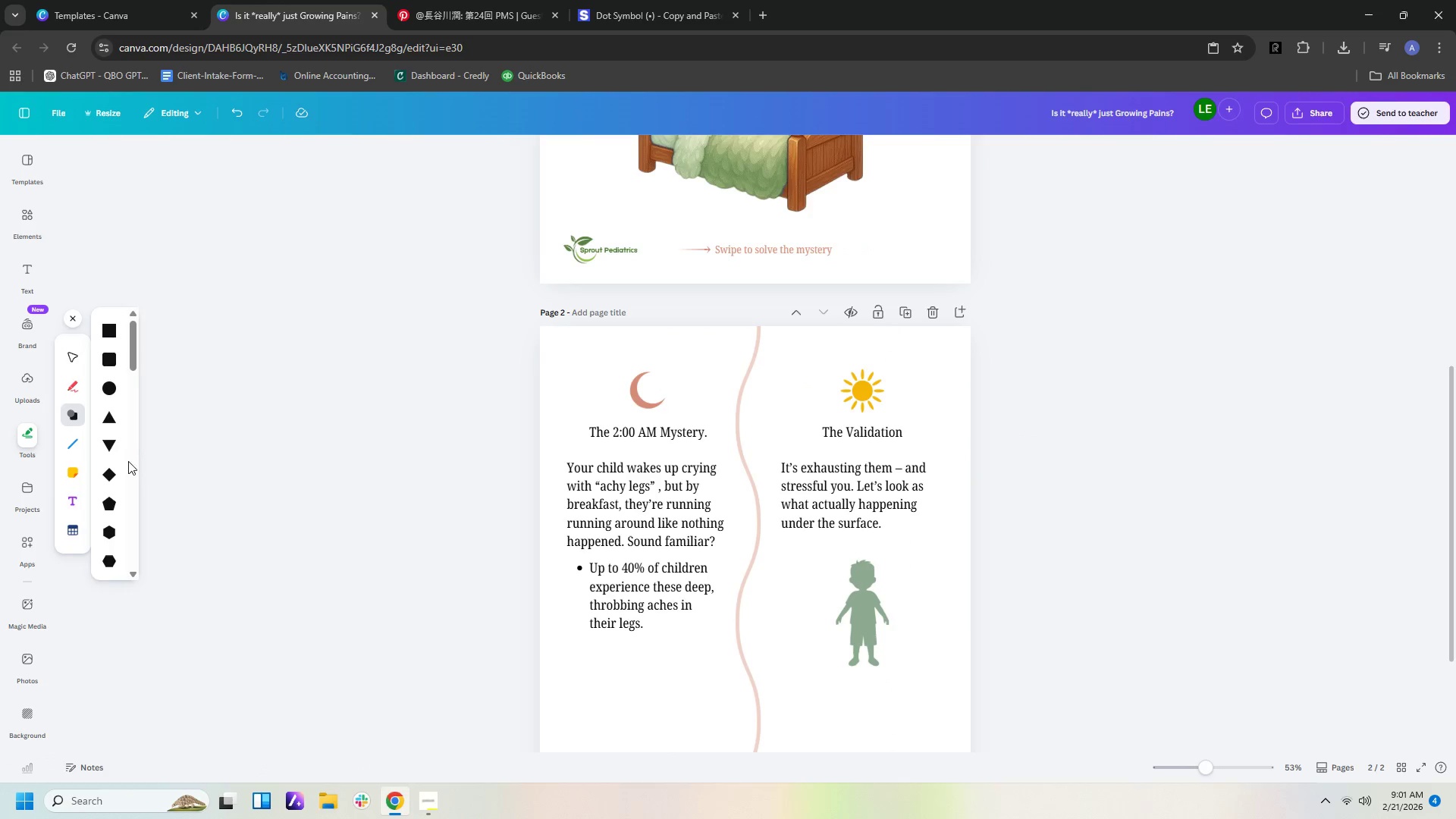 
scroll: coordinate [104, 437], scroll_direction: down, amount: 18.0
 